 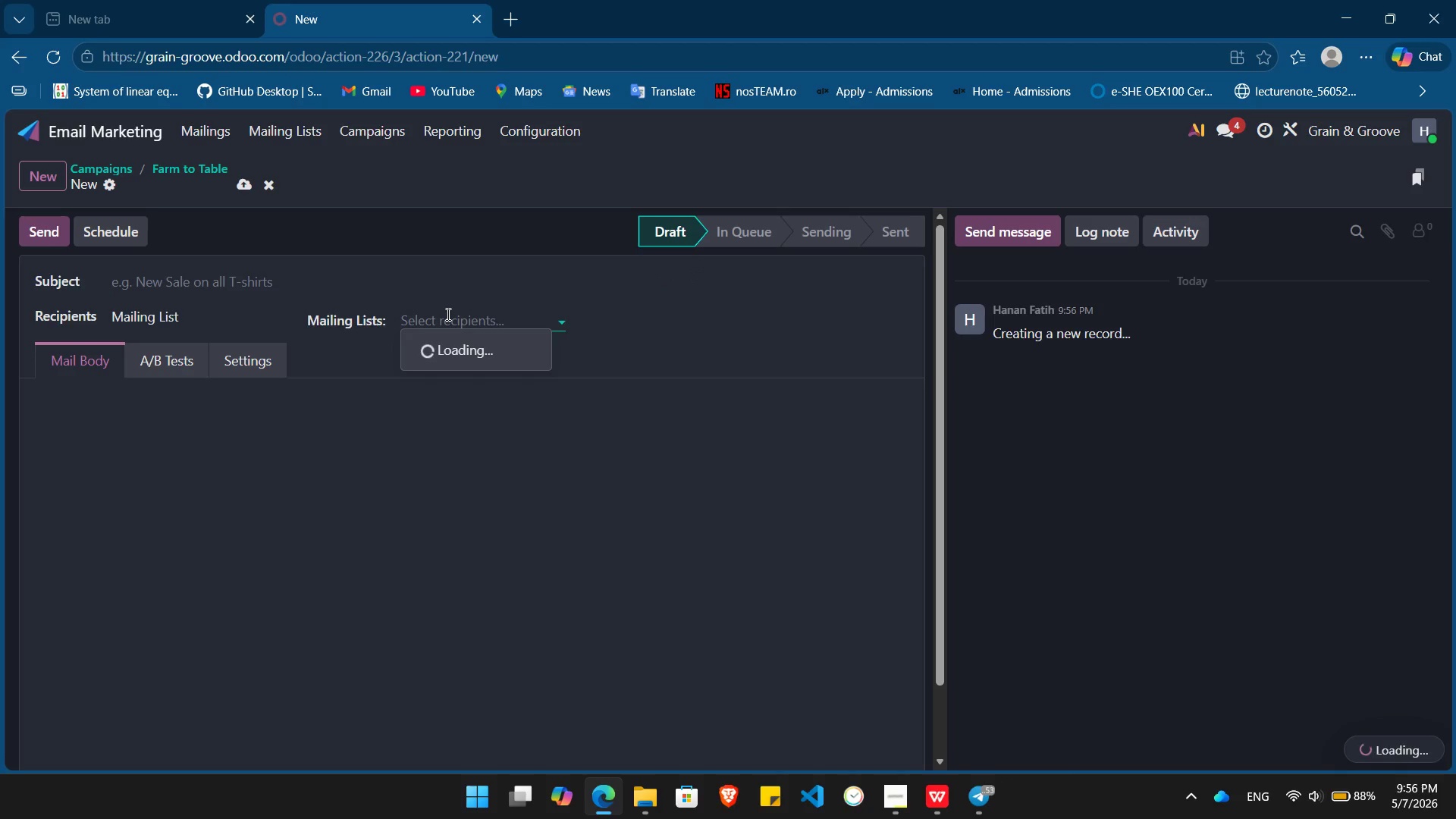 
left_click([522, 348])
 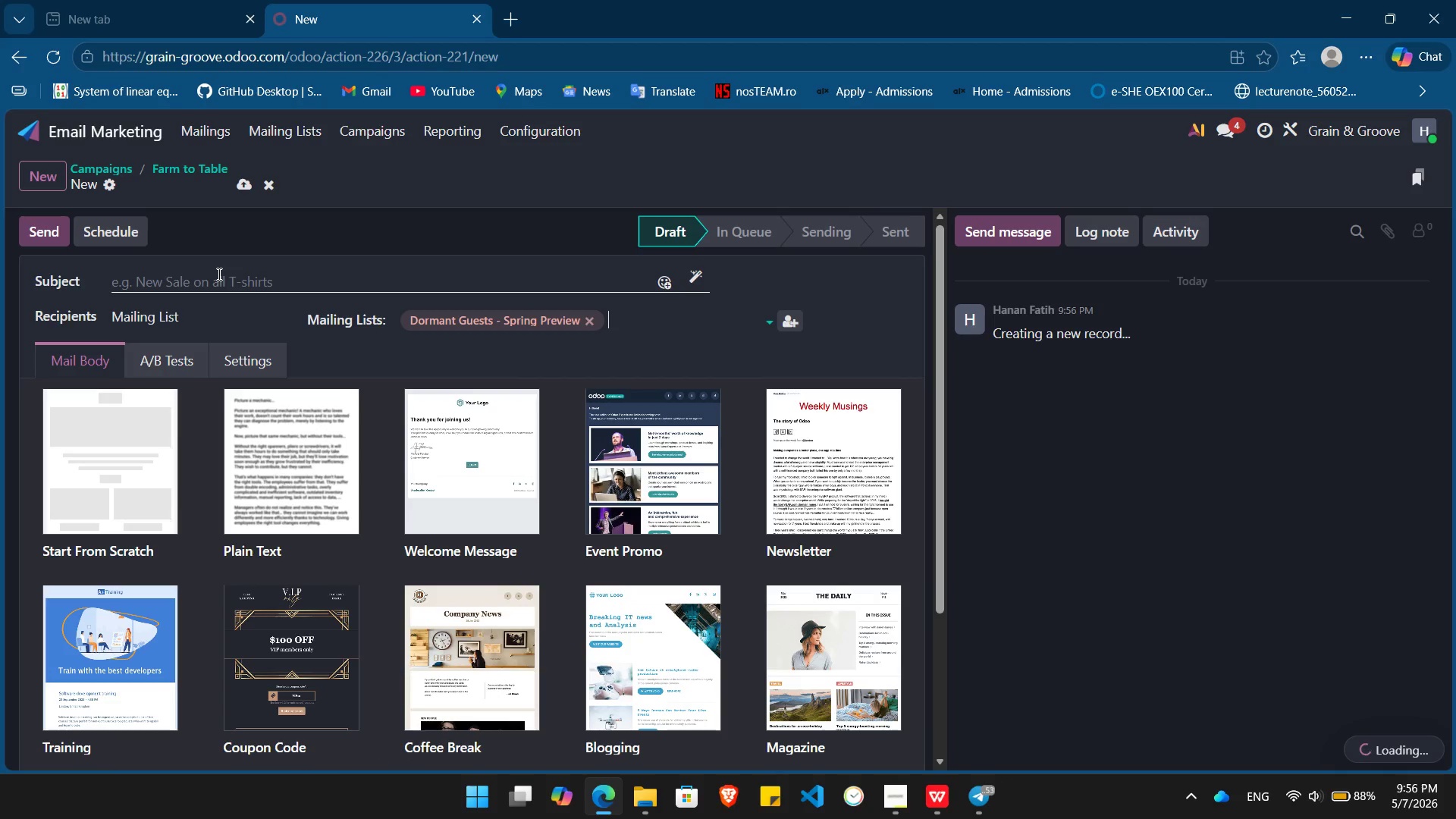 
left_click([218, 274])
 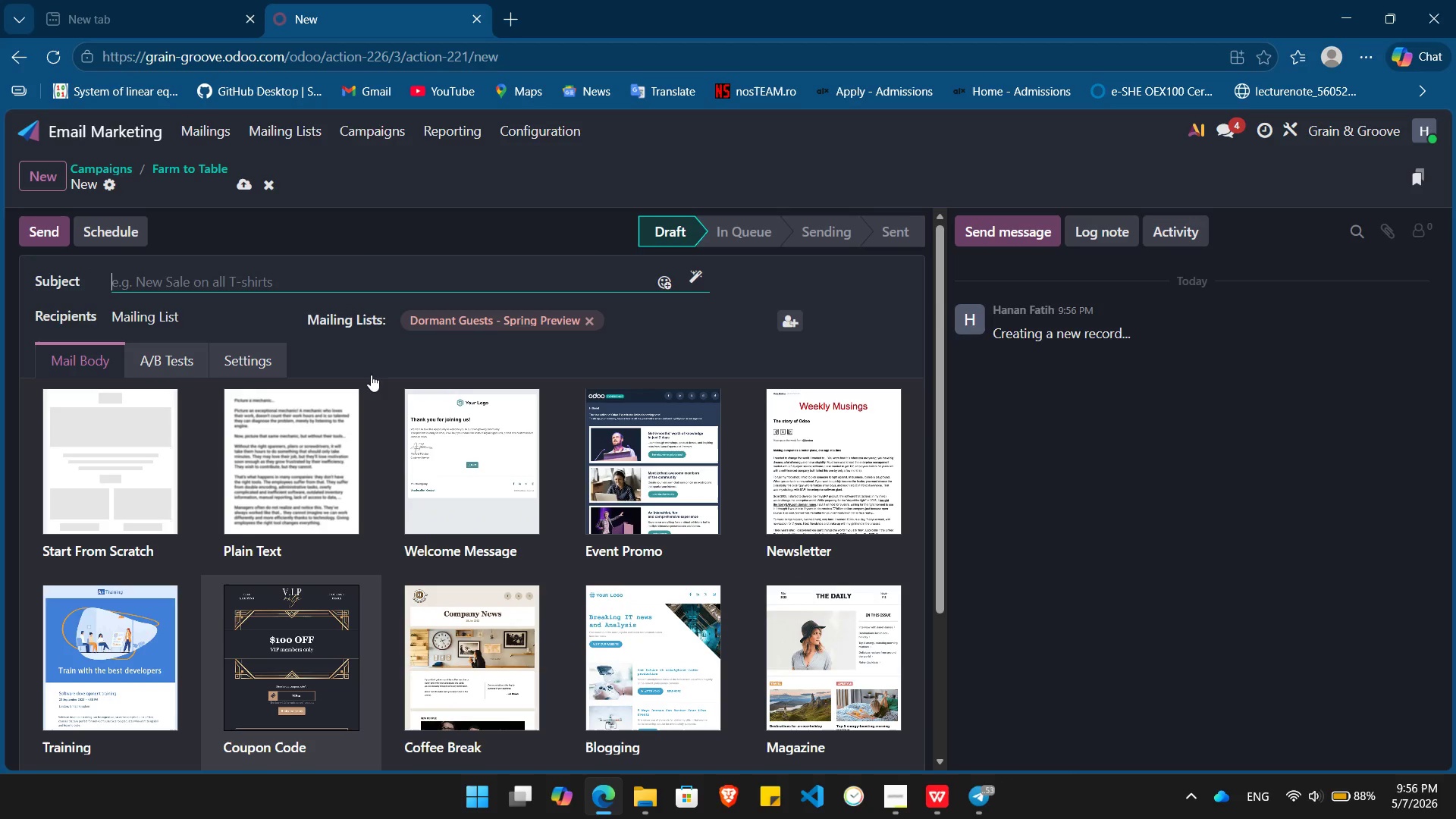 
wait(22.25)
 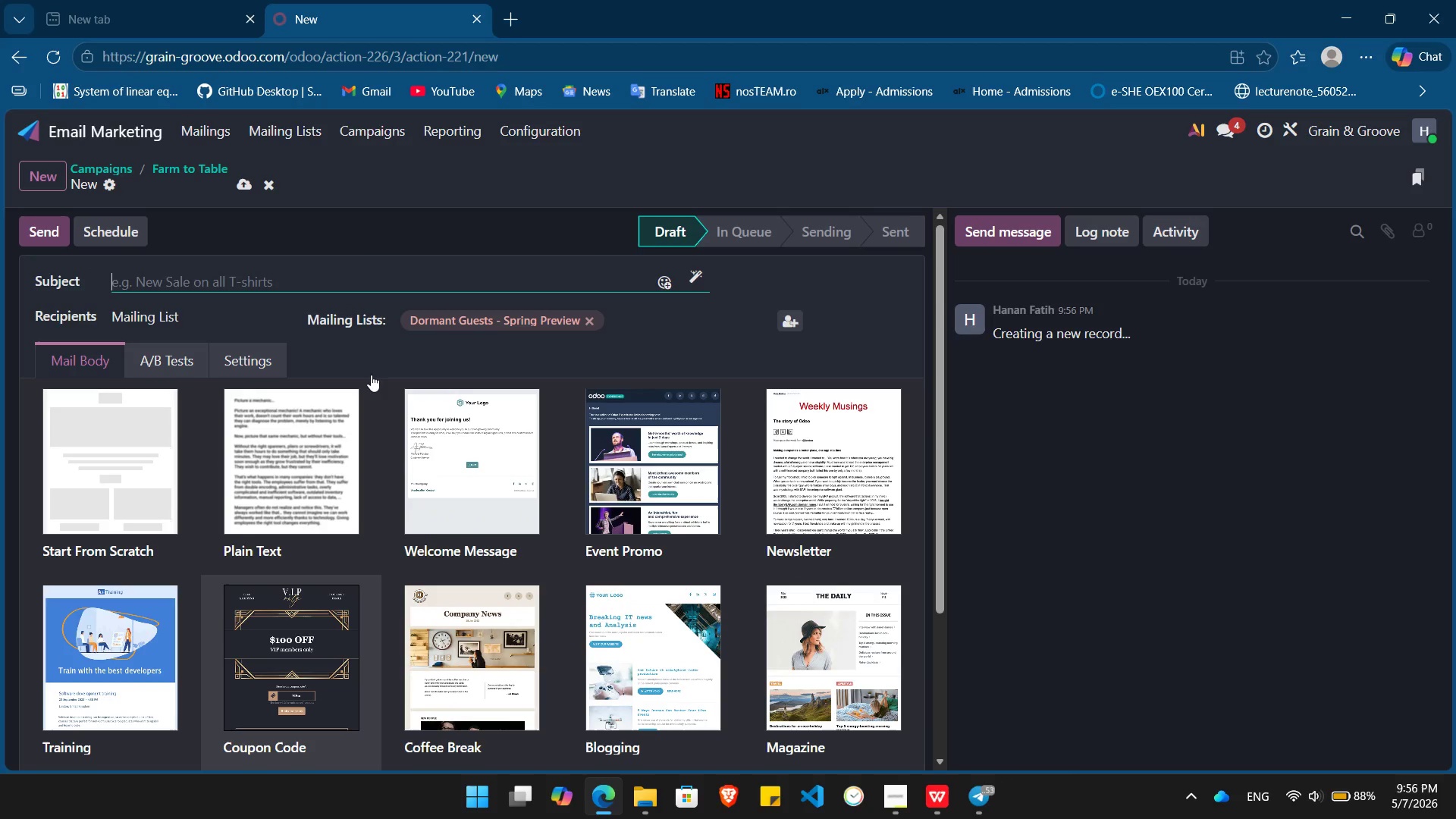 
left_click([339, 397])
 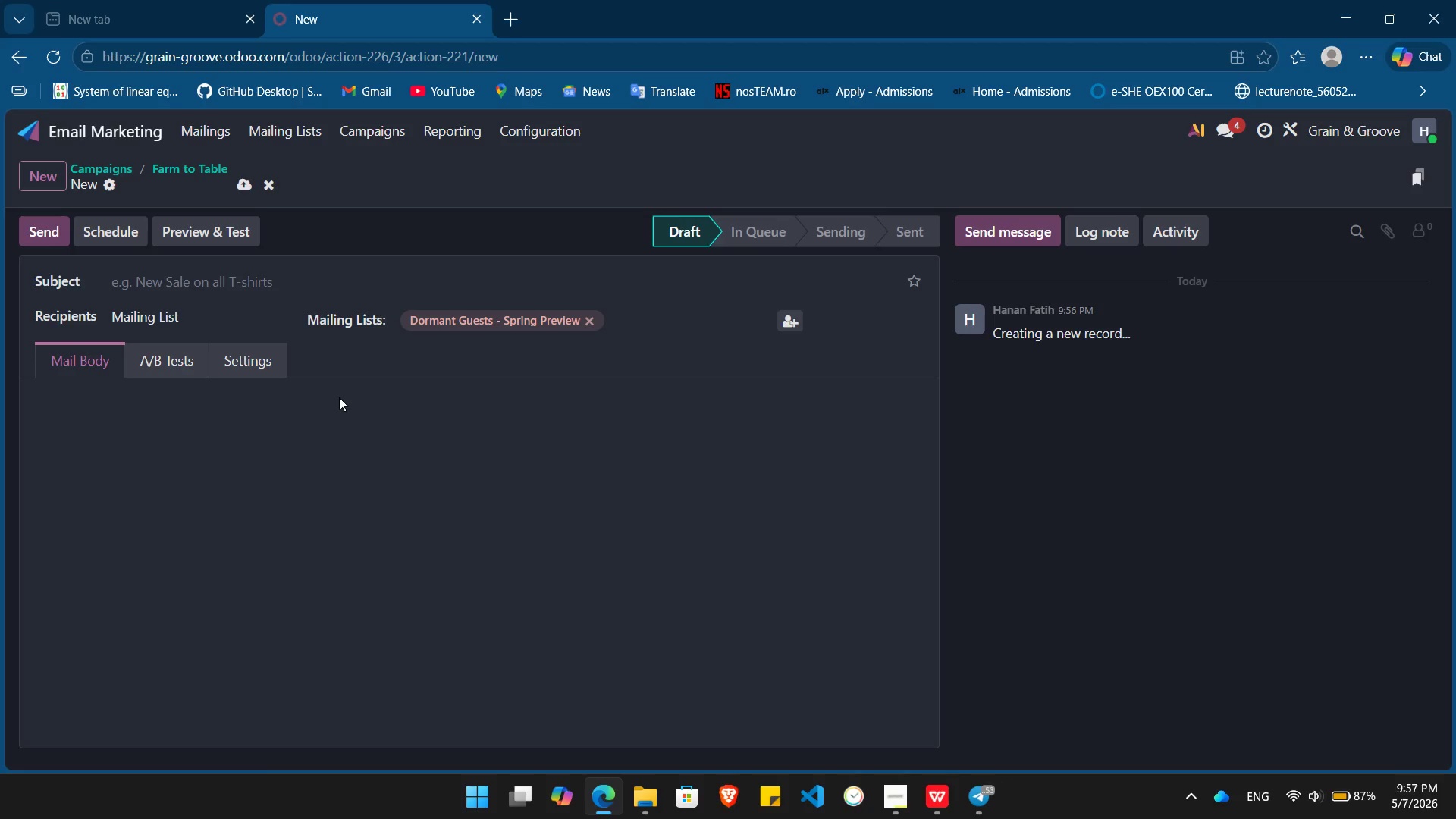 
wait(5.86)
 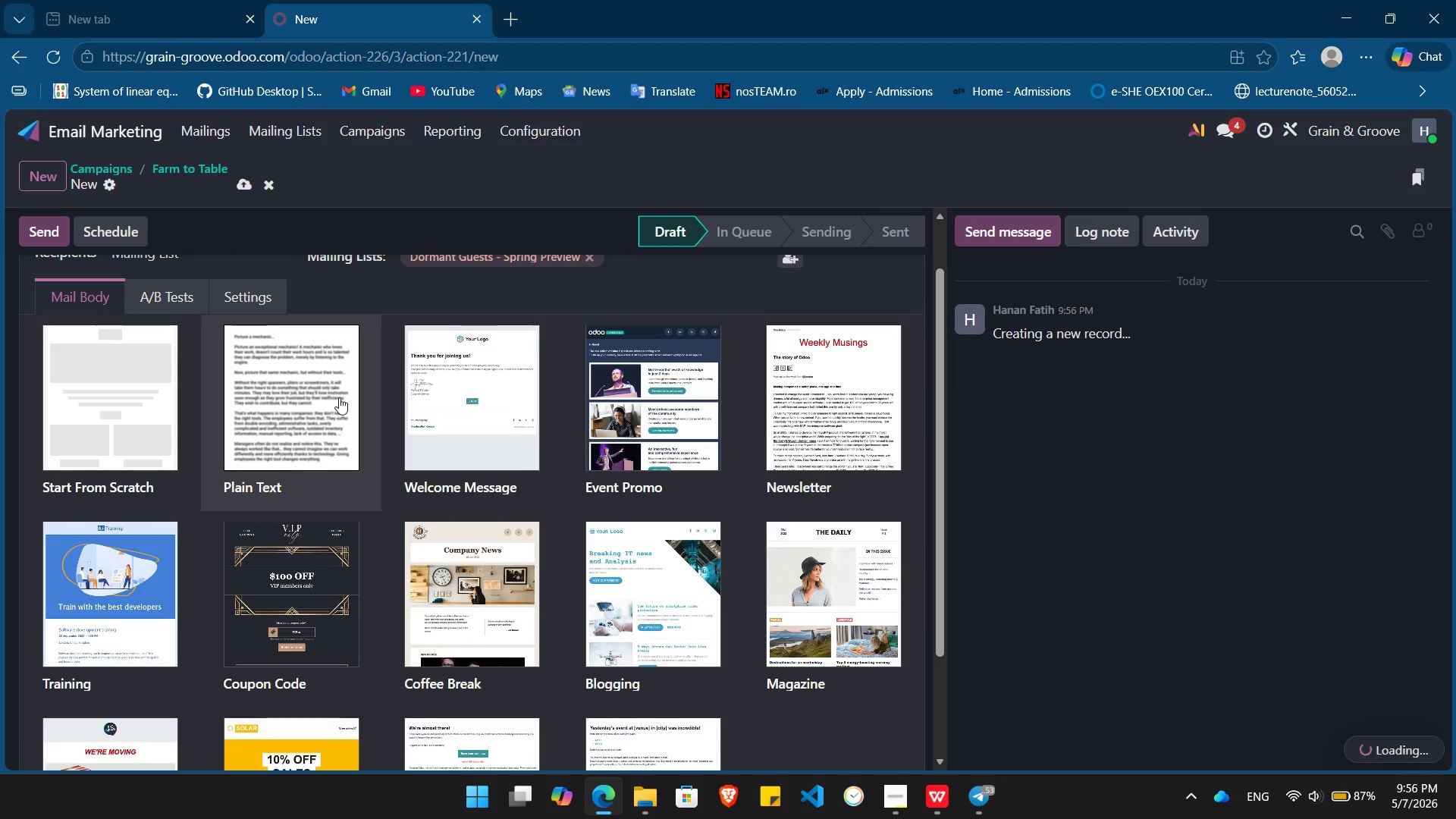 
scroll: coordinate [0, 541], scroll_direction: down, amount: 5.0
 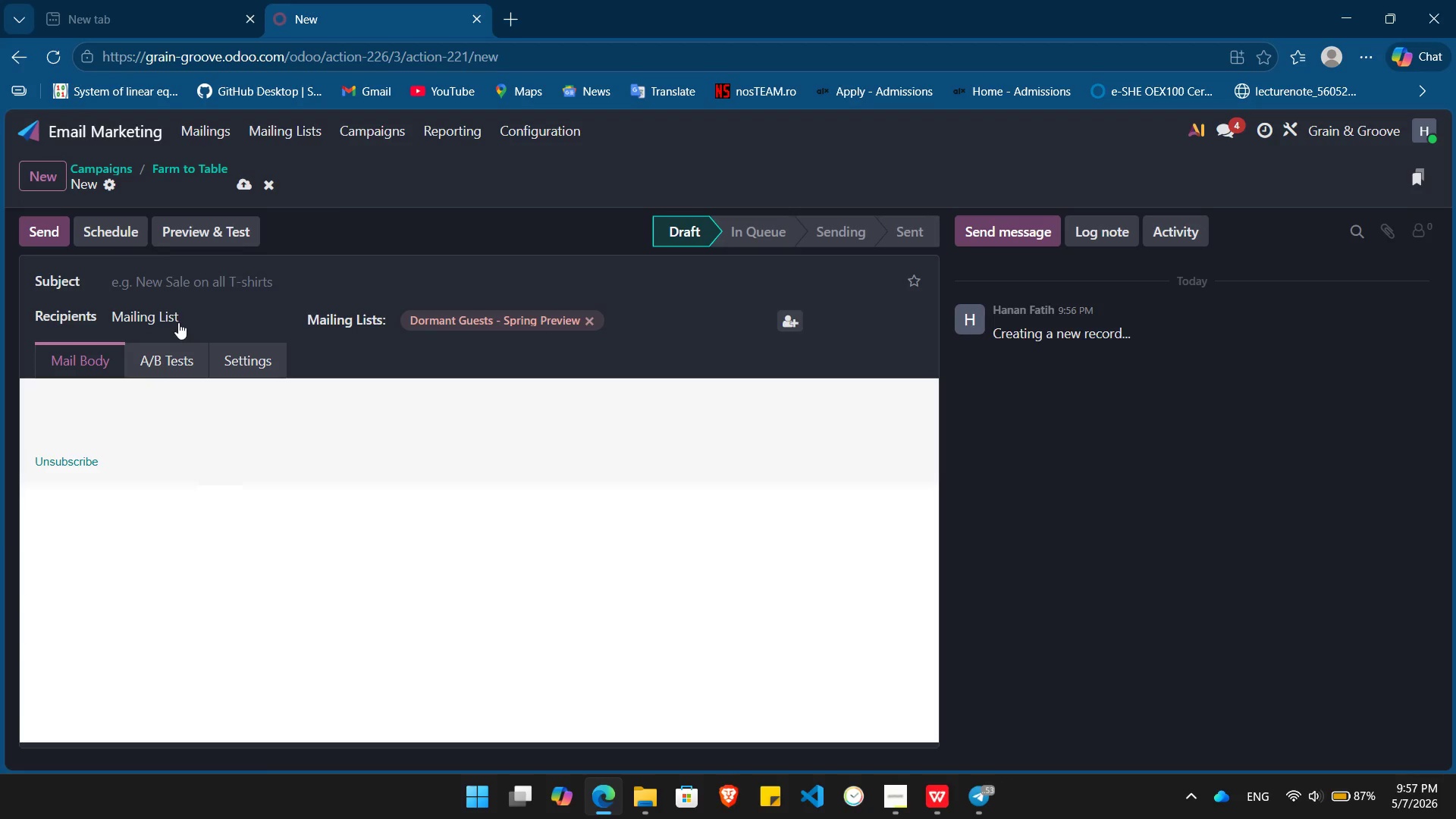 
left_click([165, 285])
 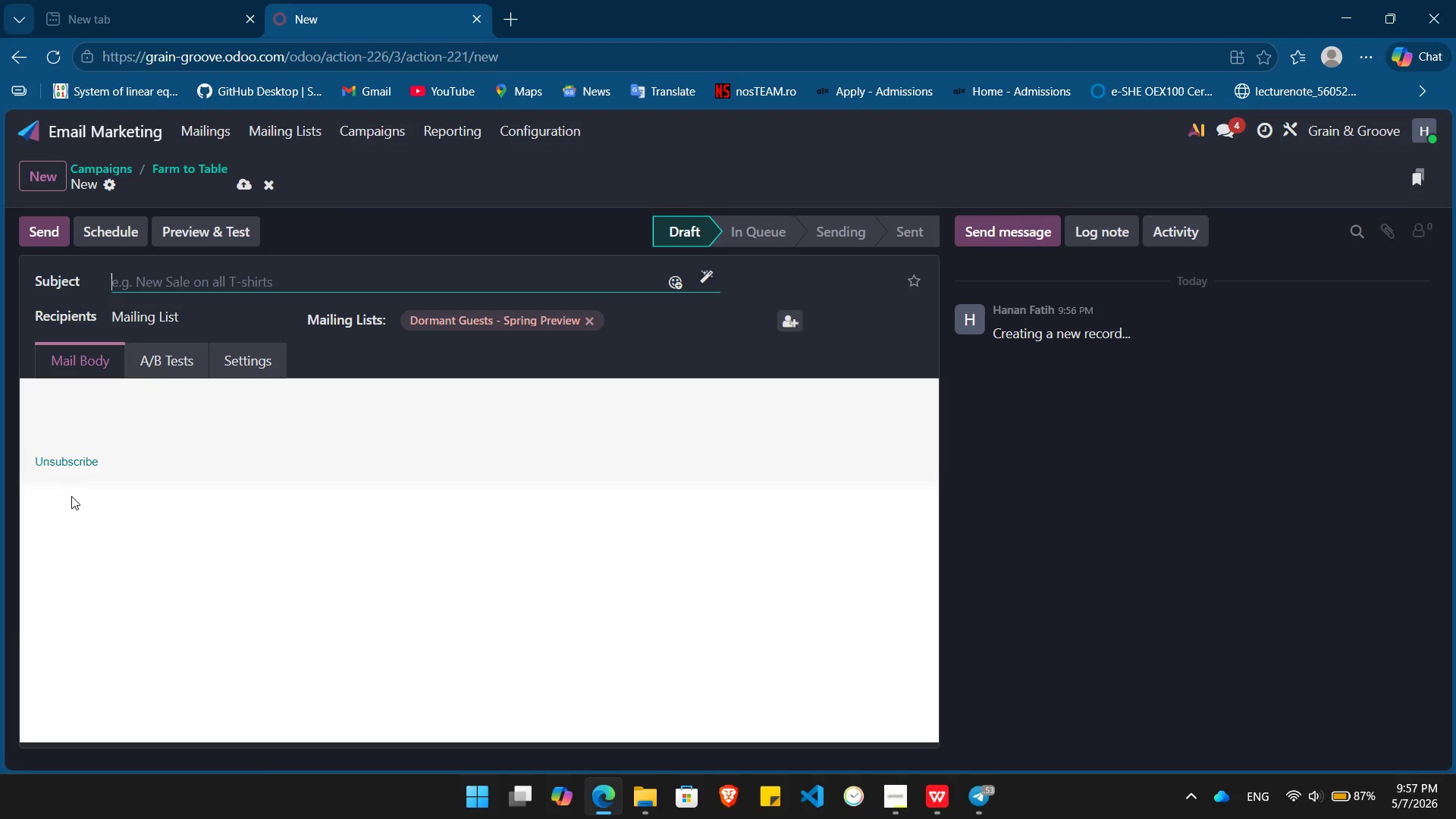 
left_click([71, 496])
 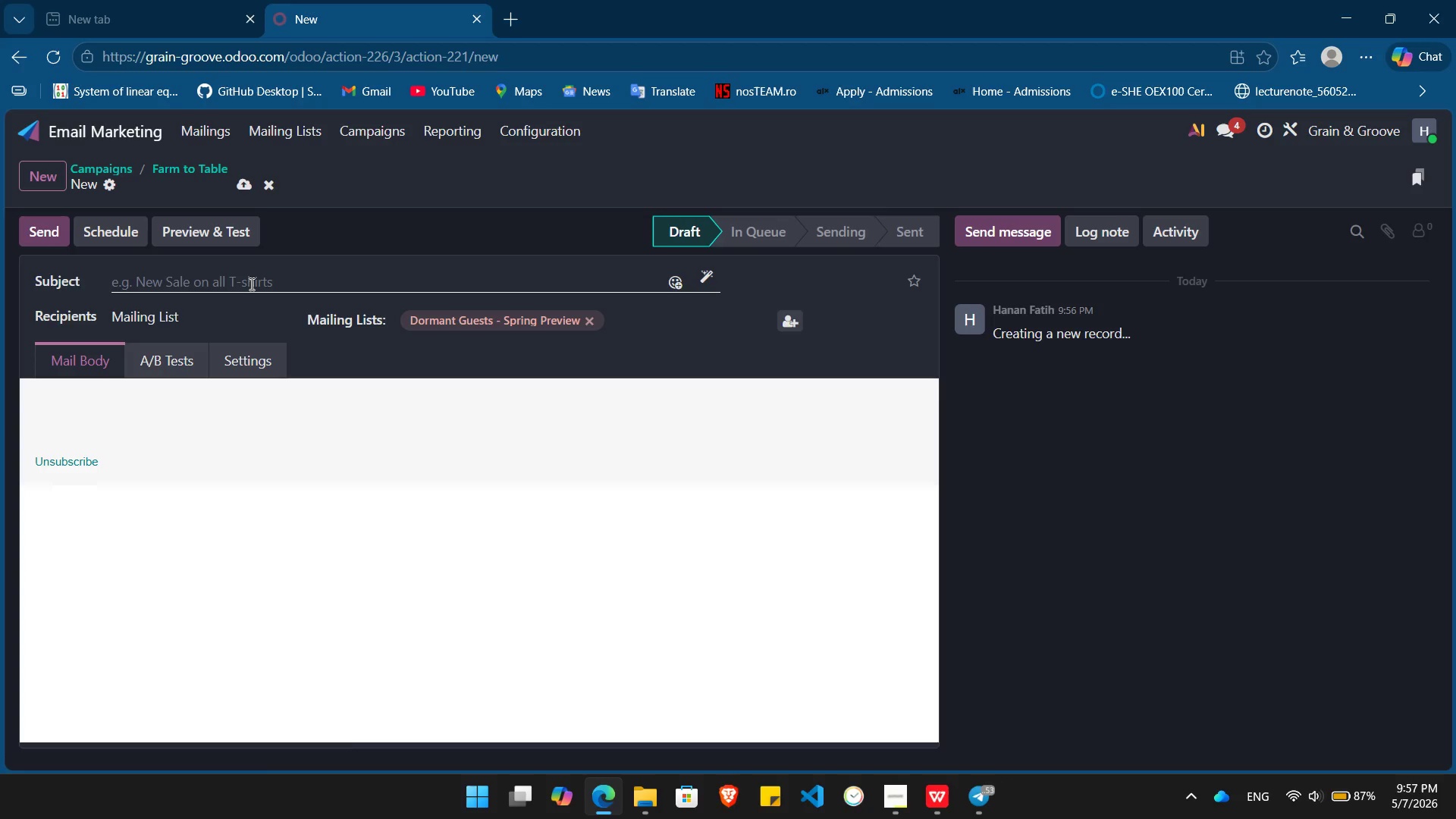 
left_click([250, 283])
 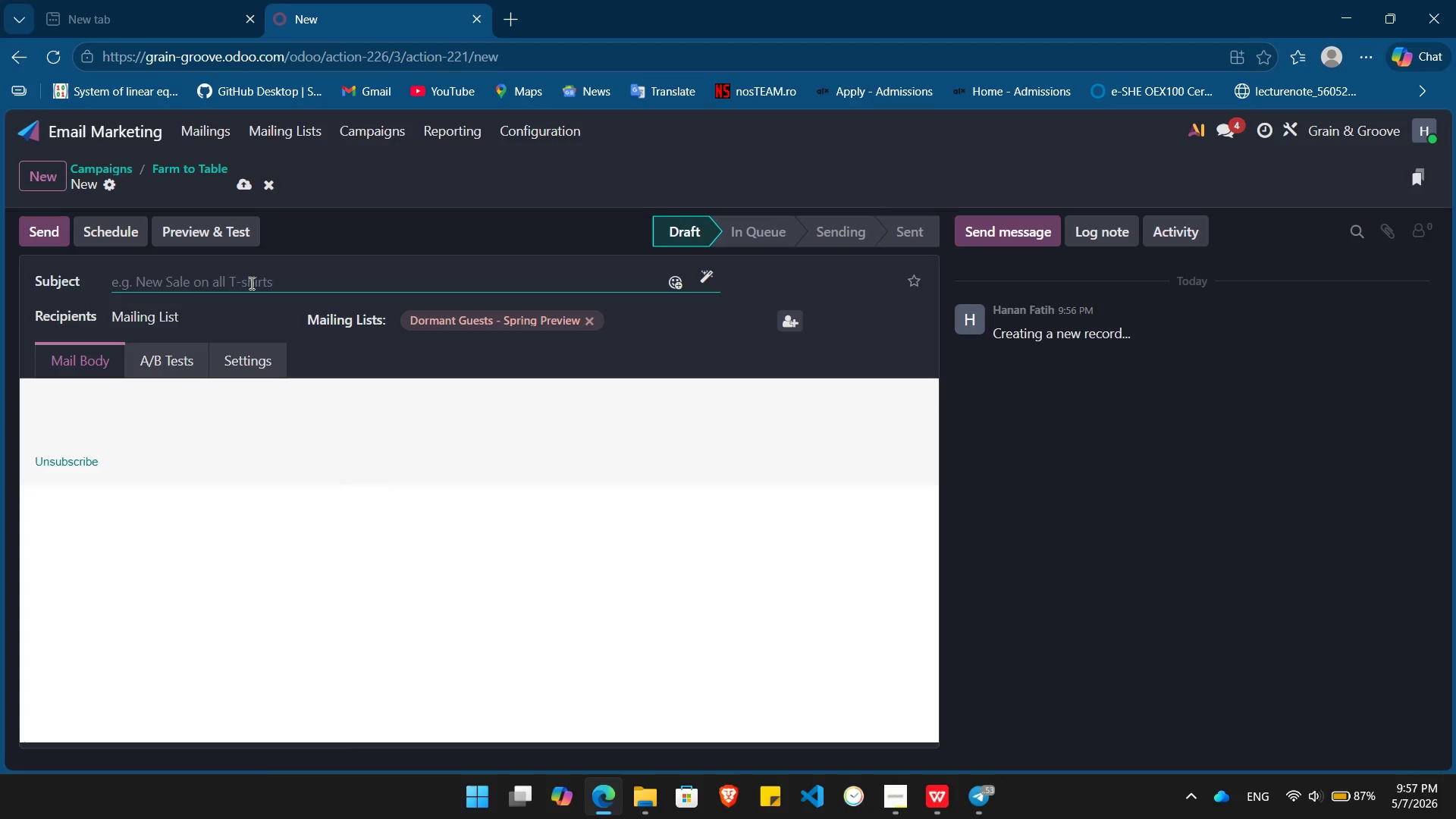 
wait(6.33)
 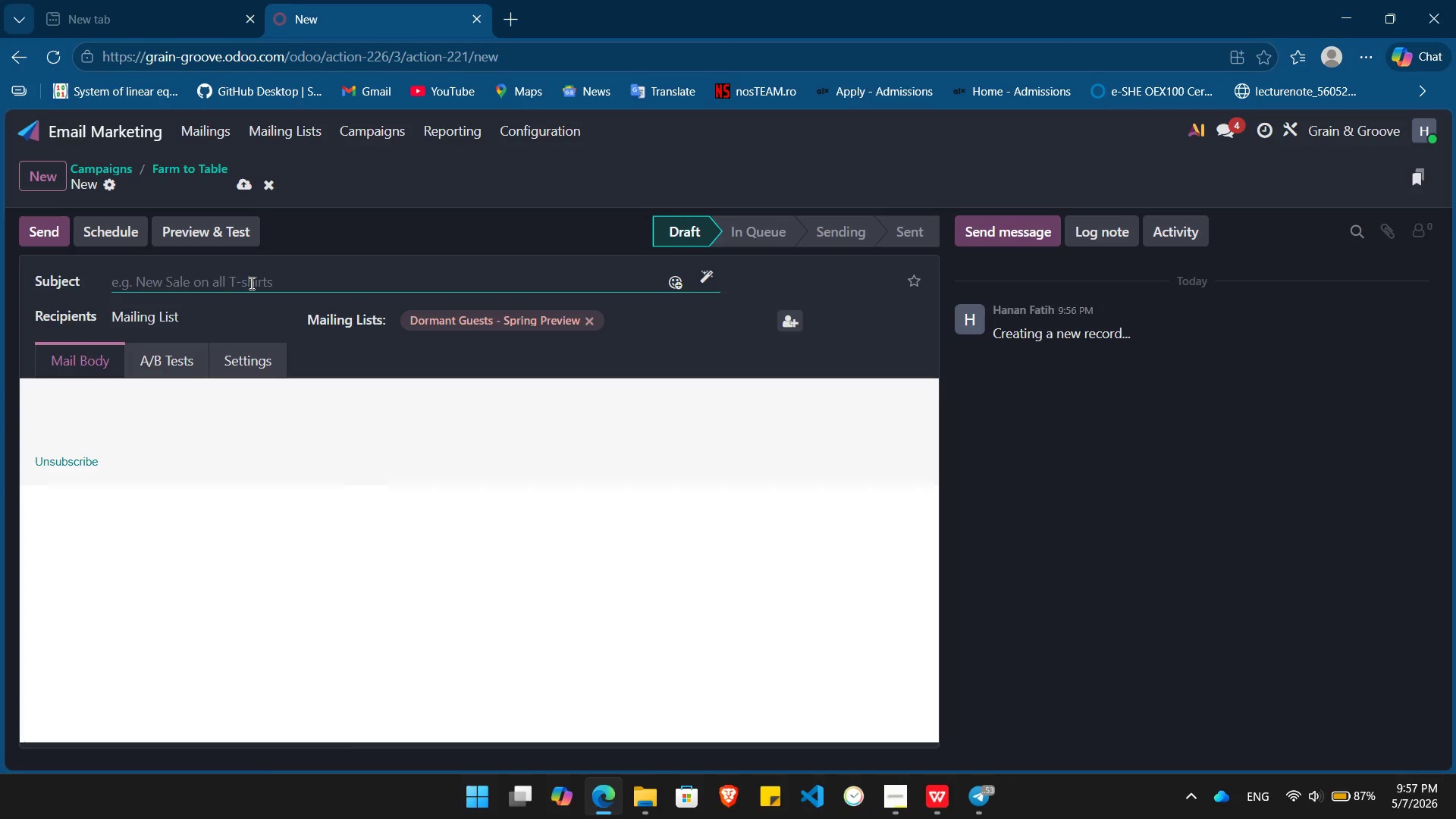 
type(Your)
 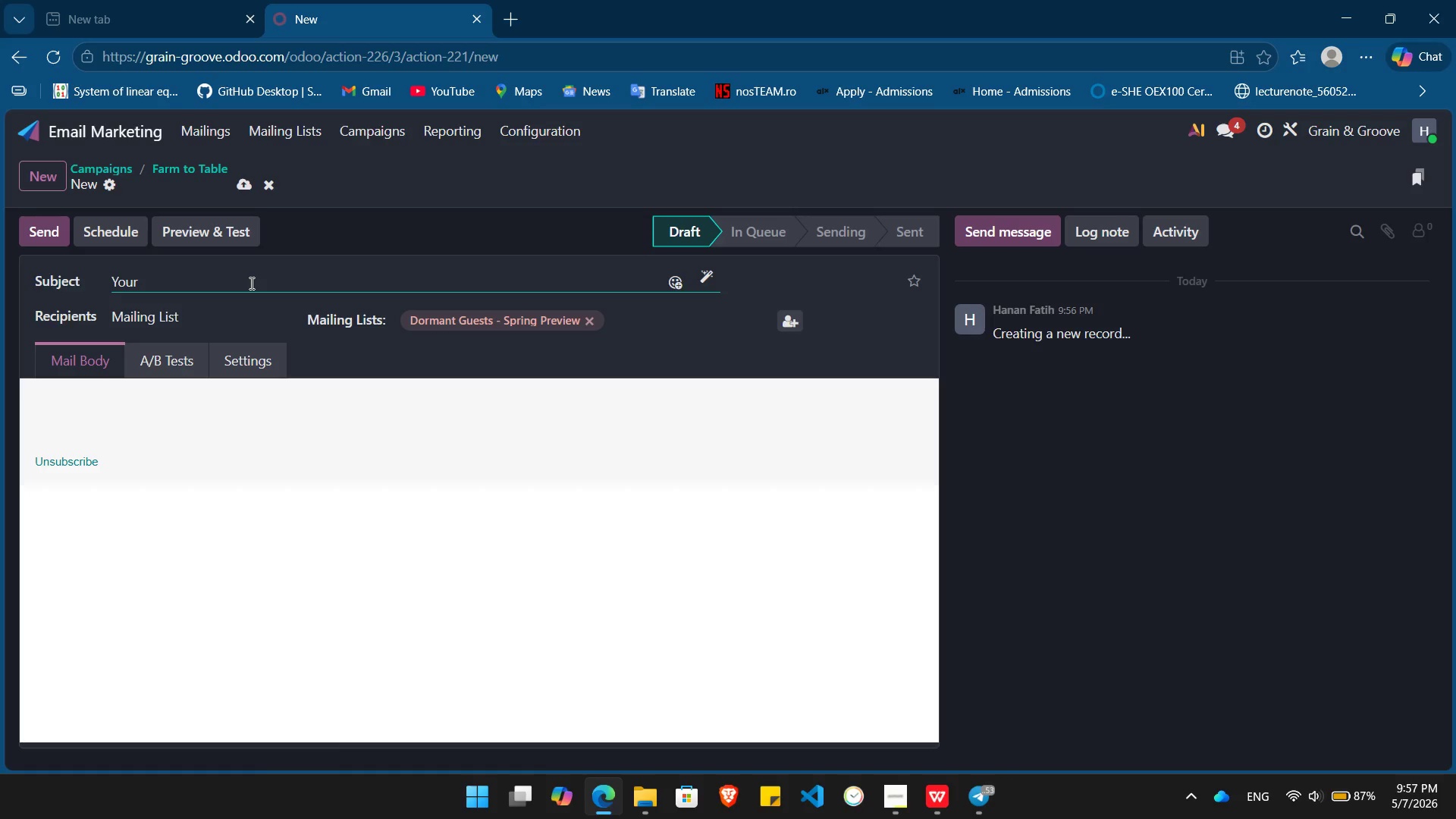 
key(Enter)
 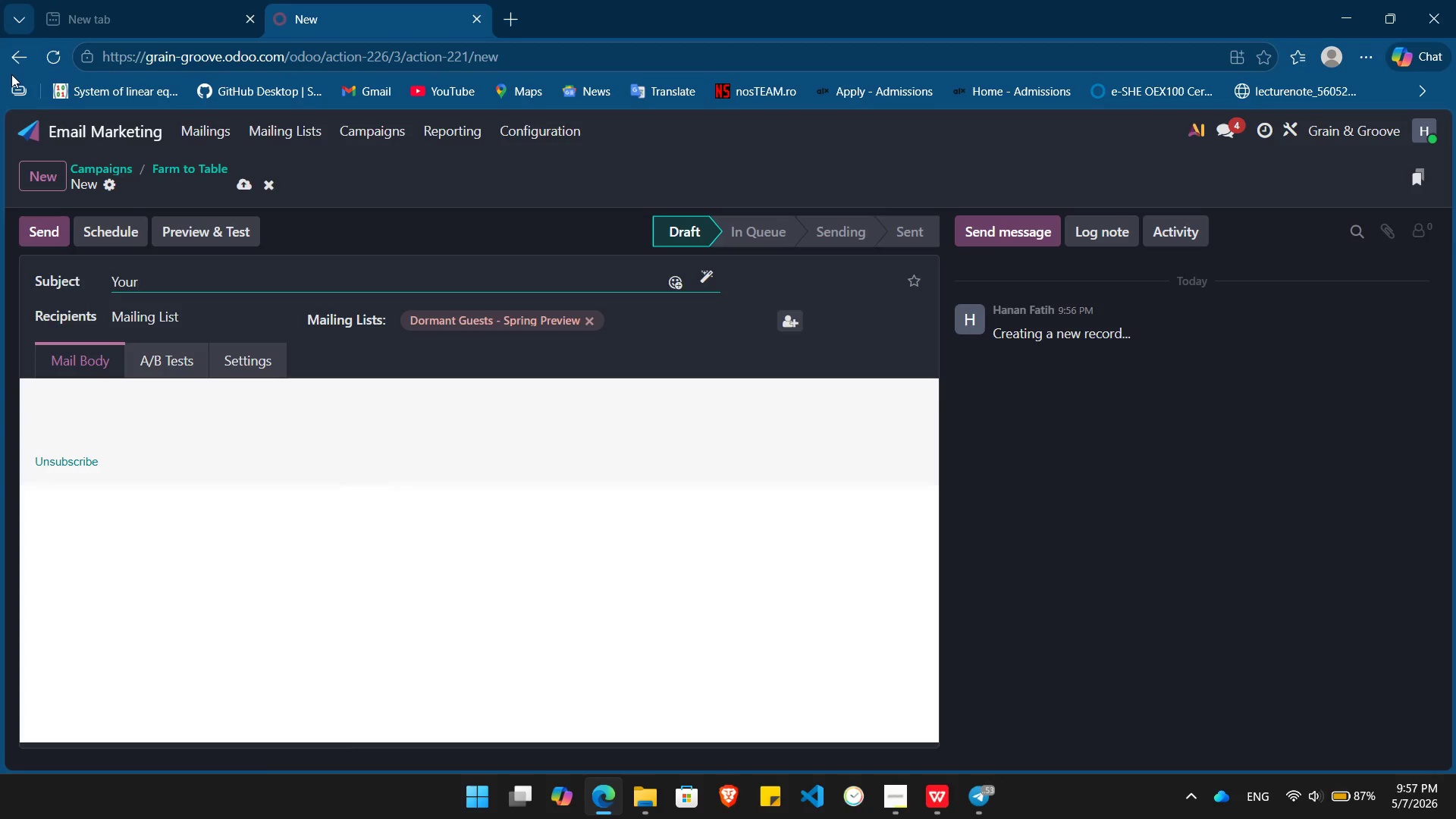 
left_click([21, 53])
 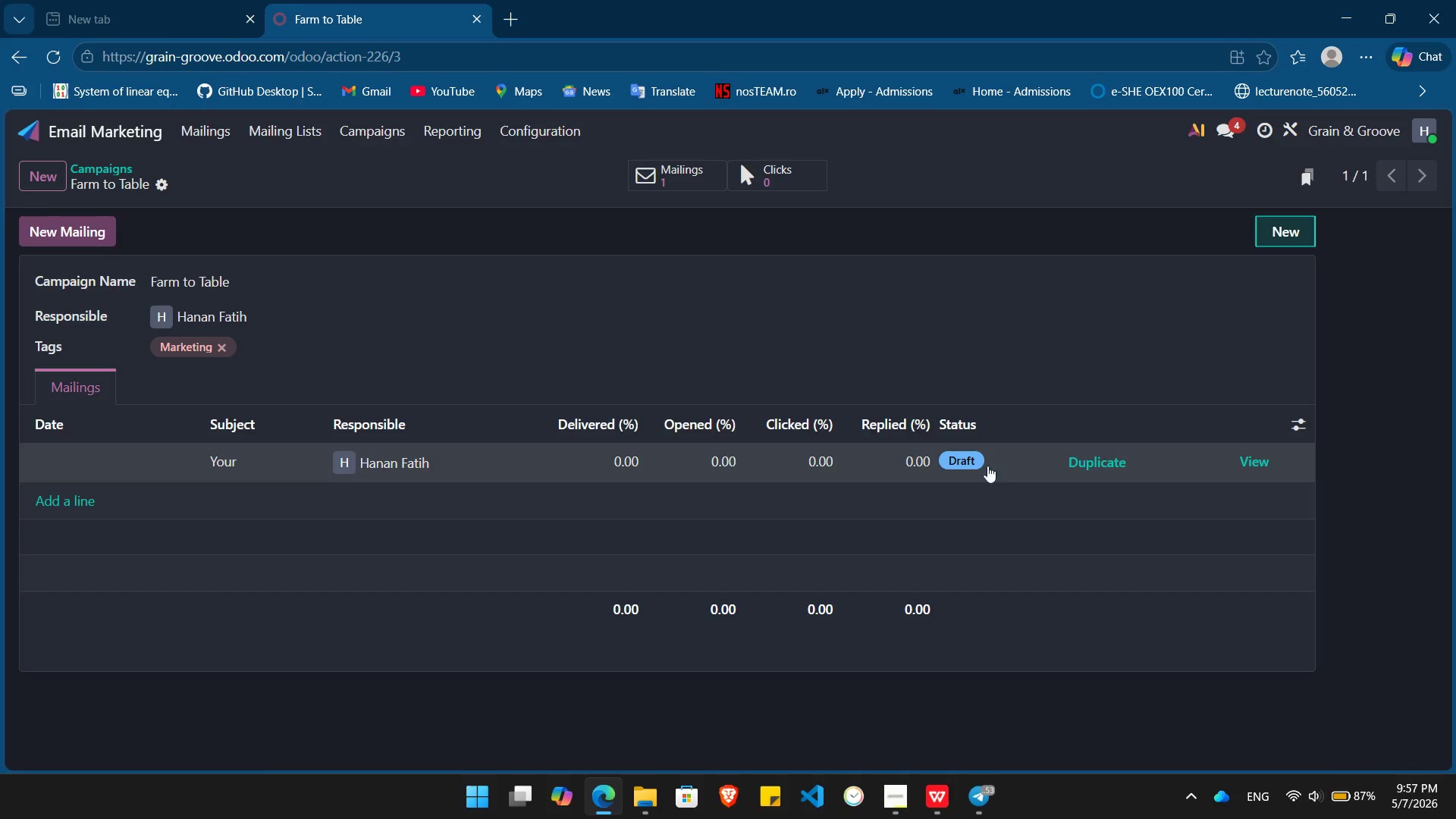 
left_click([1261, 461])
 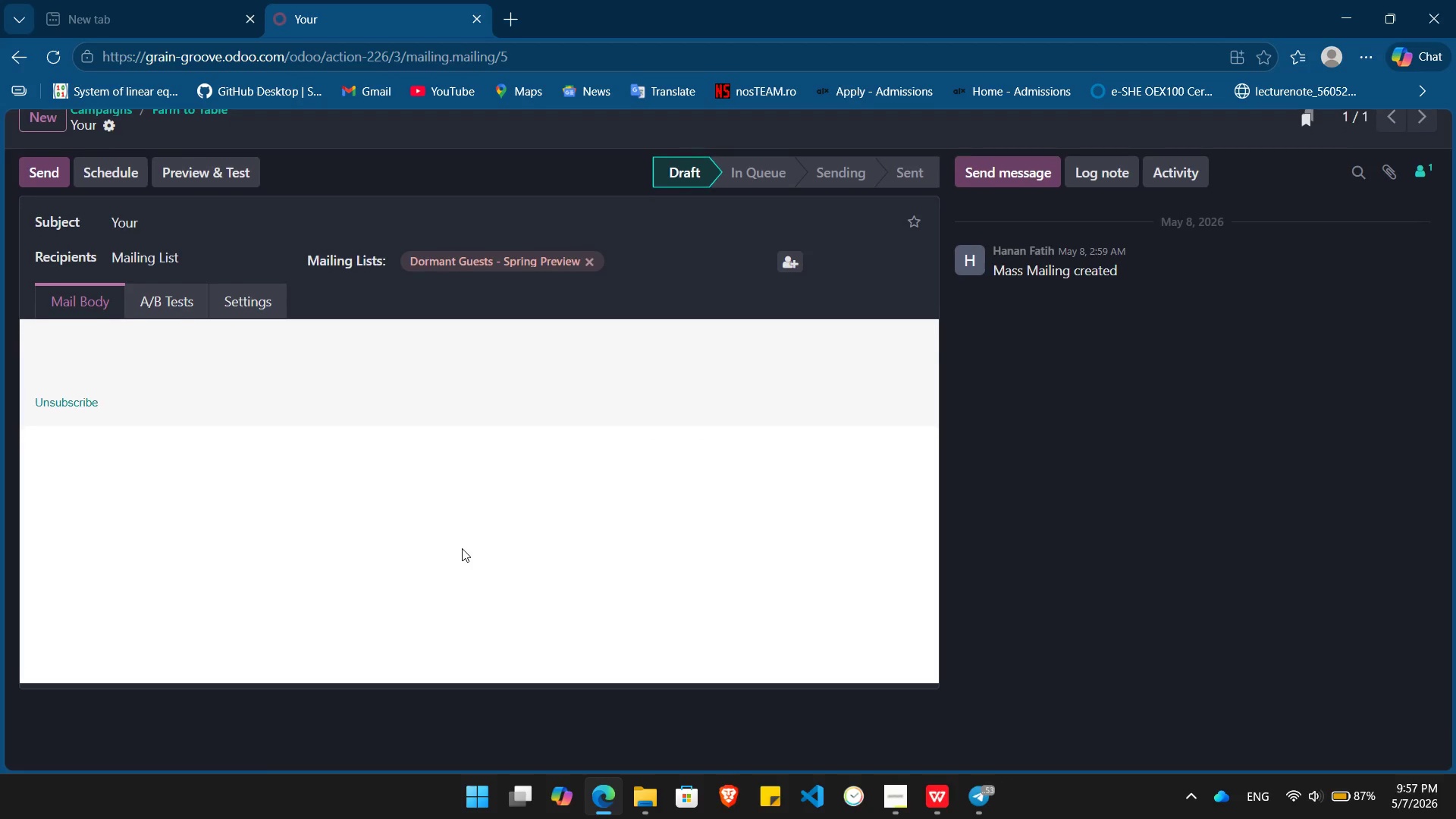 
wait(7.16)
 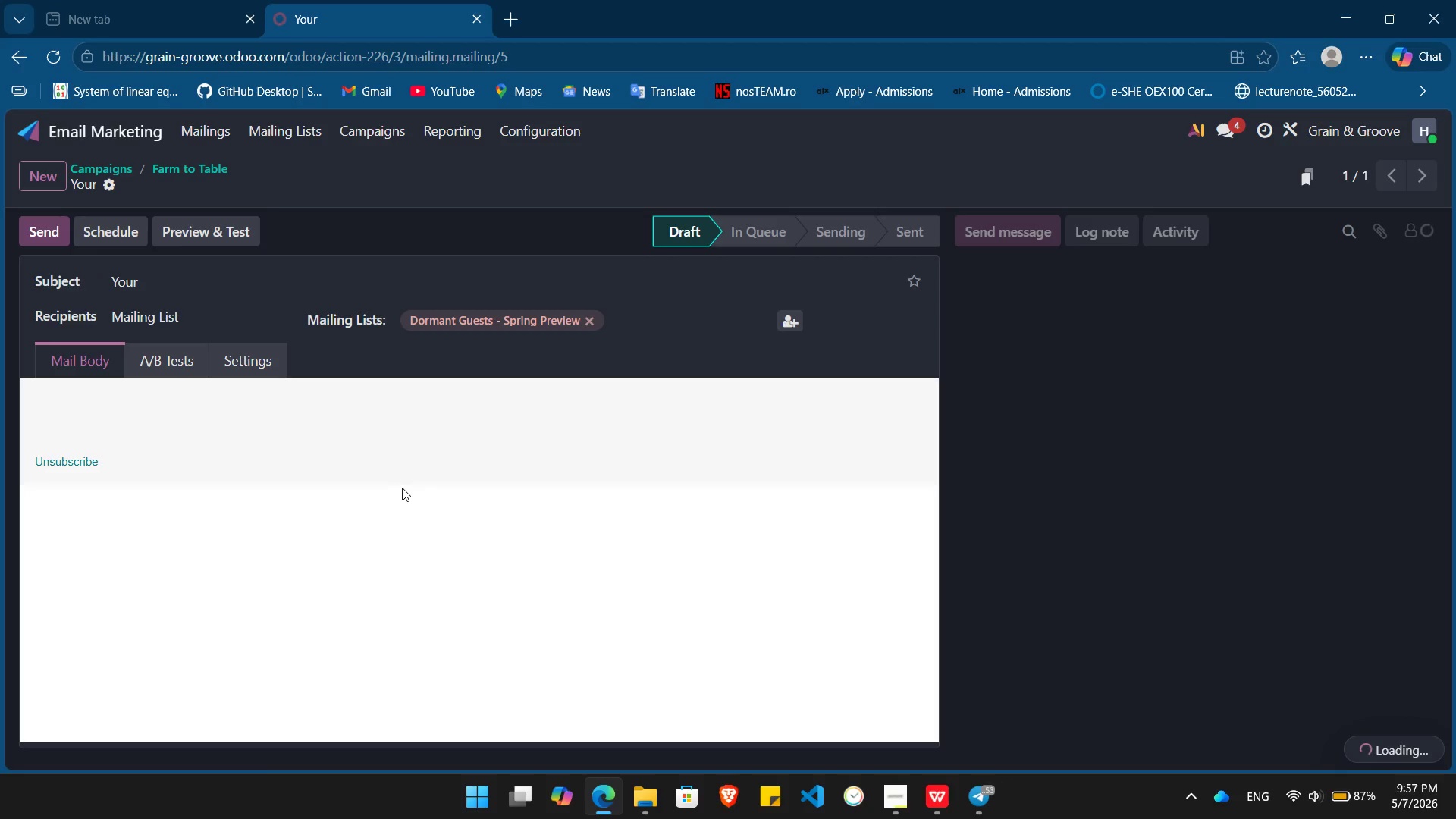 
left_click([256, 513])
 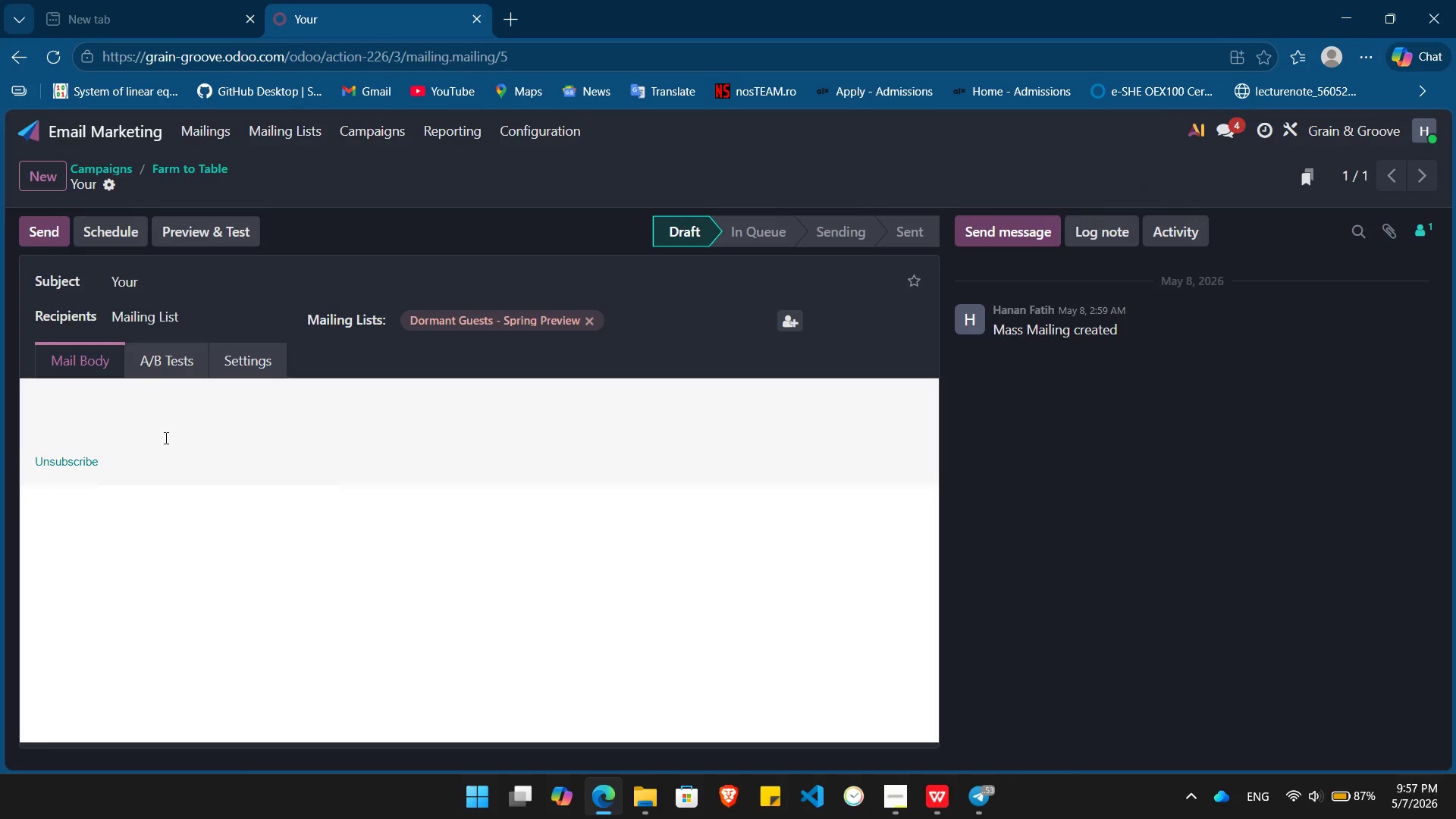 
left_click([165, 438])
 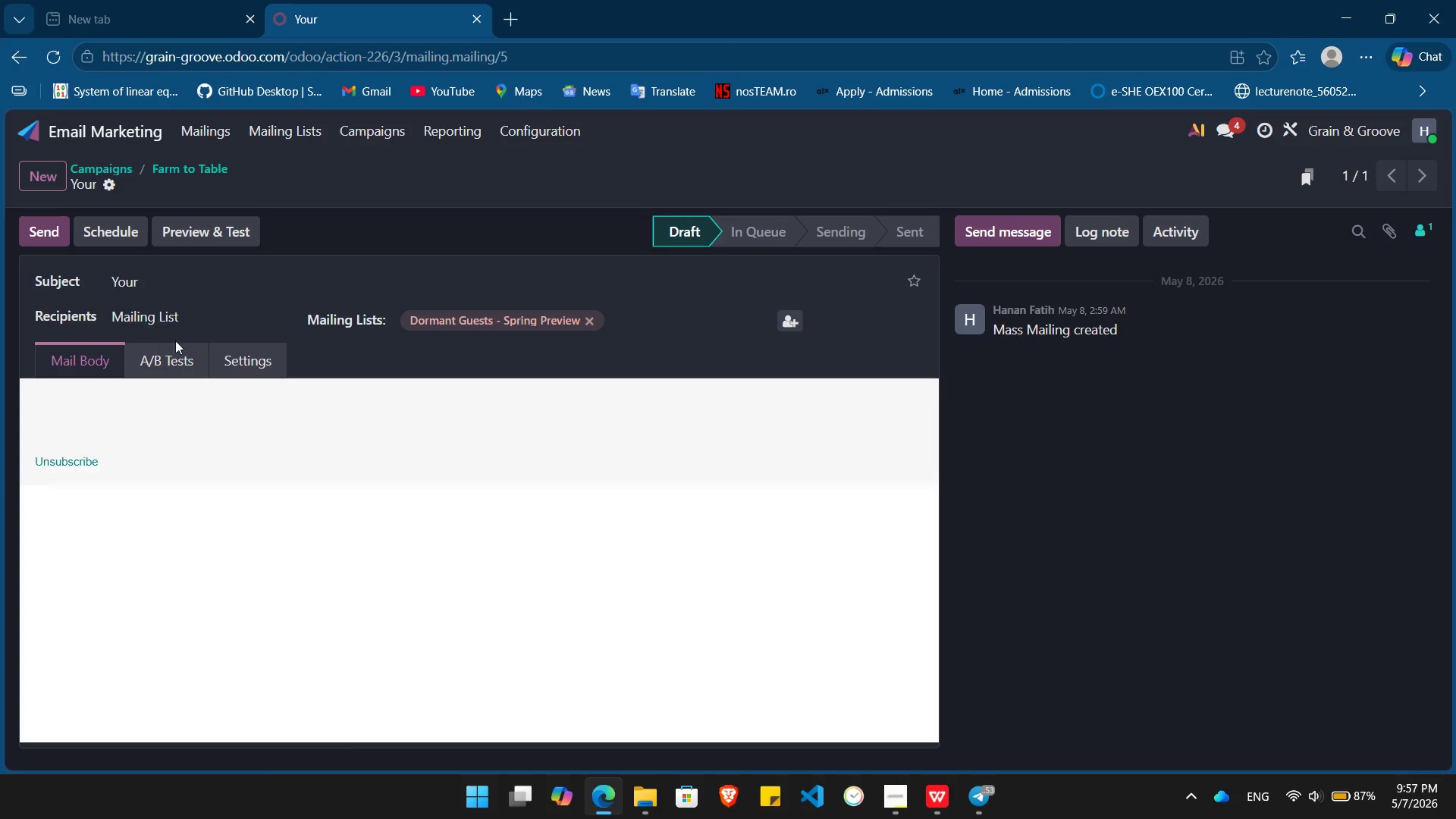 
wait(5.27)
 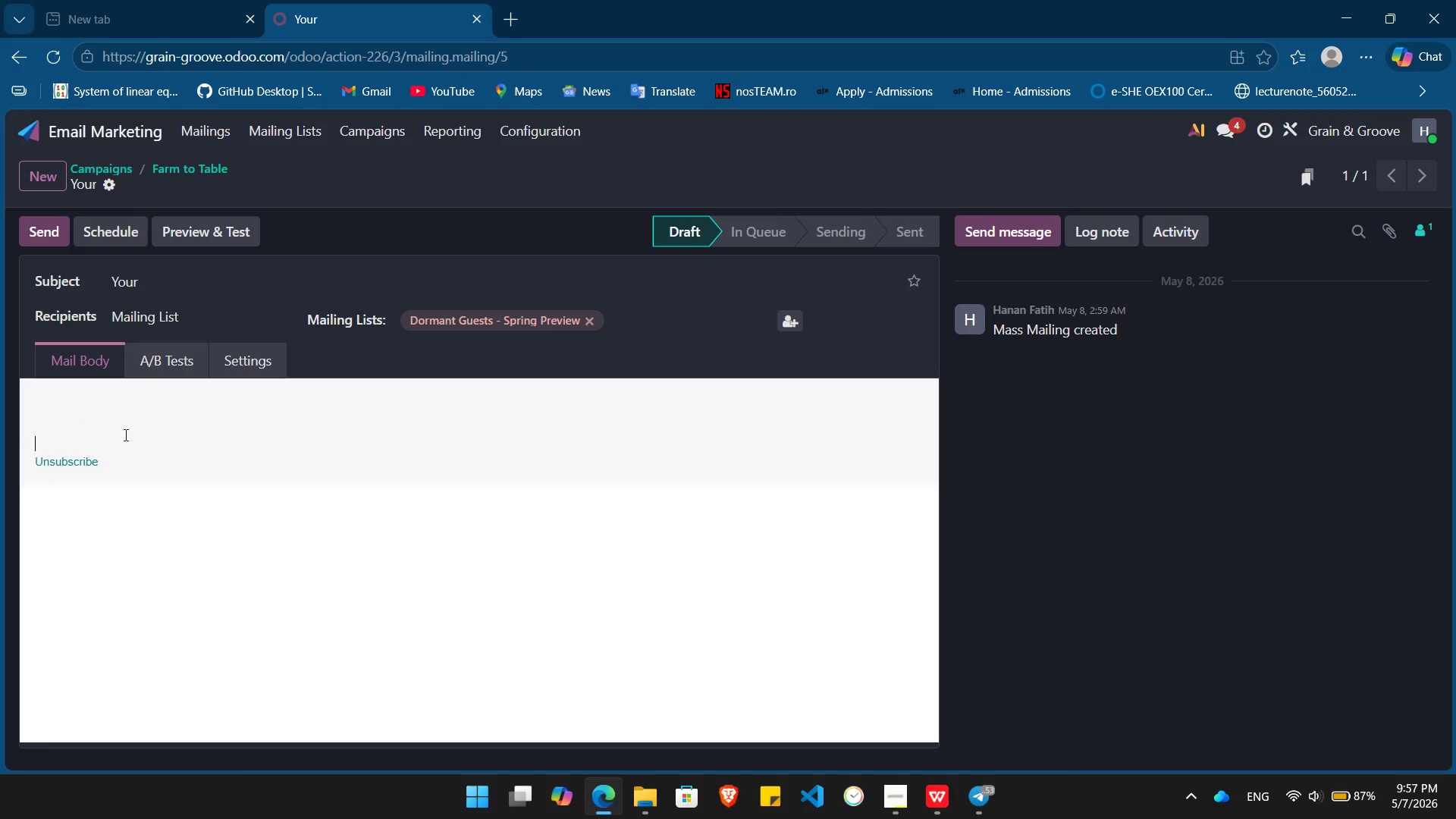 
left_click([164, 365])
 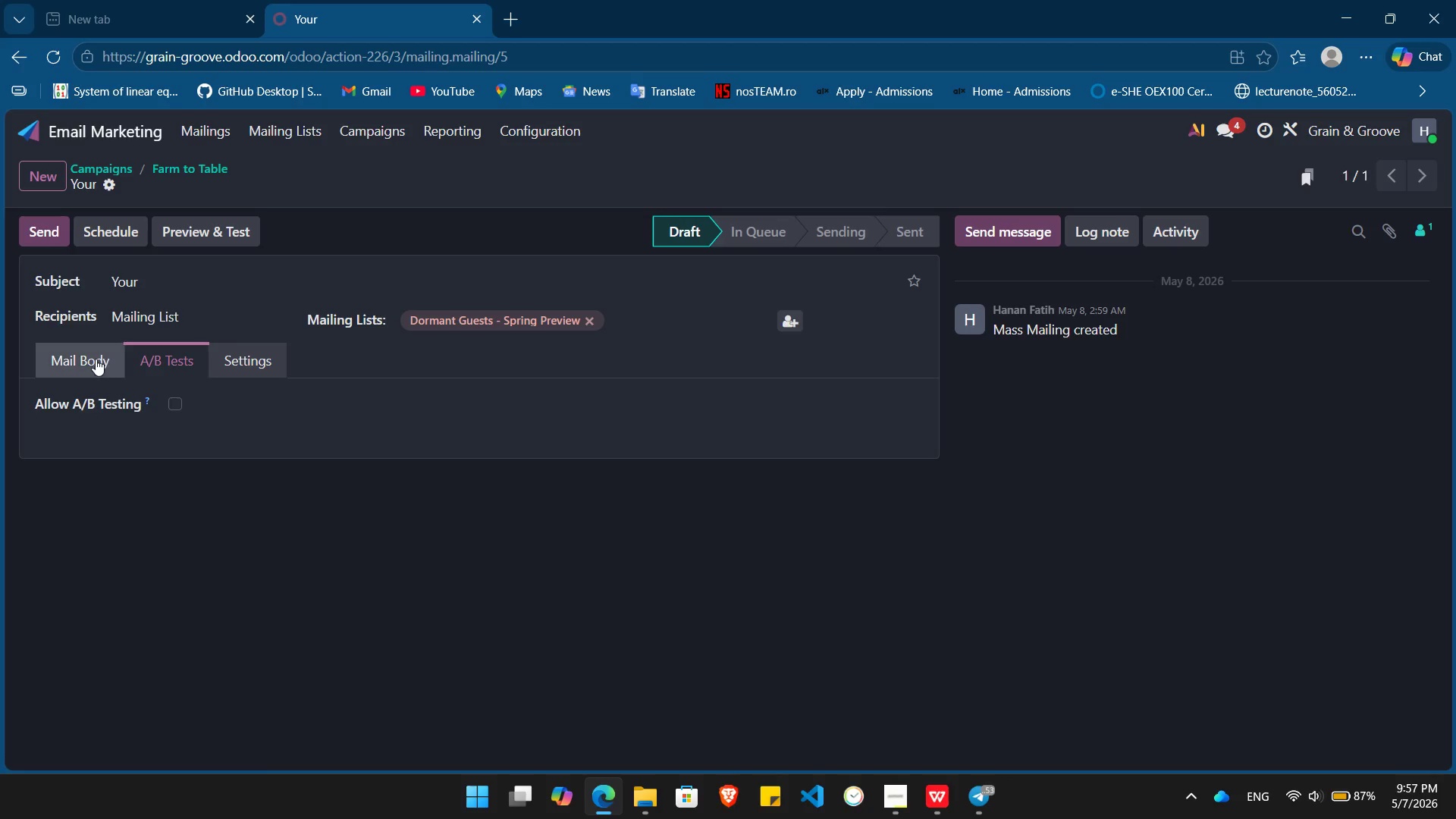 
left_click([93, 359])
 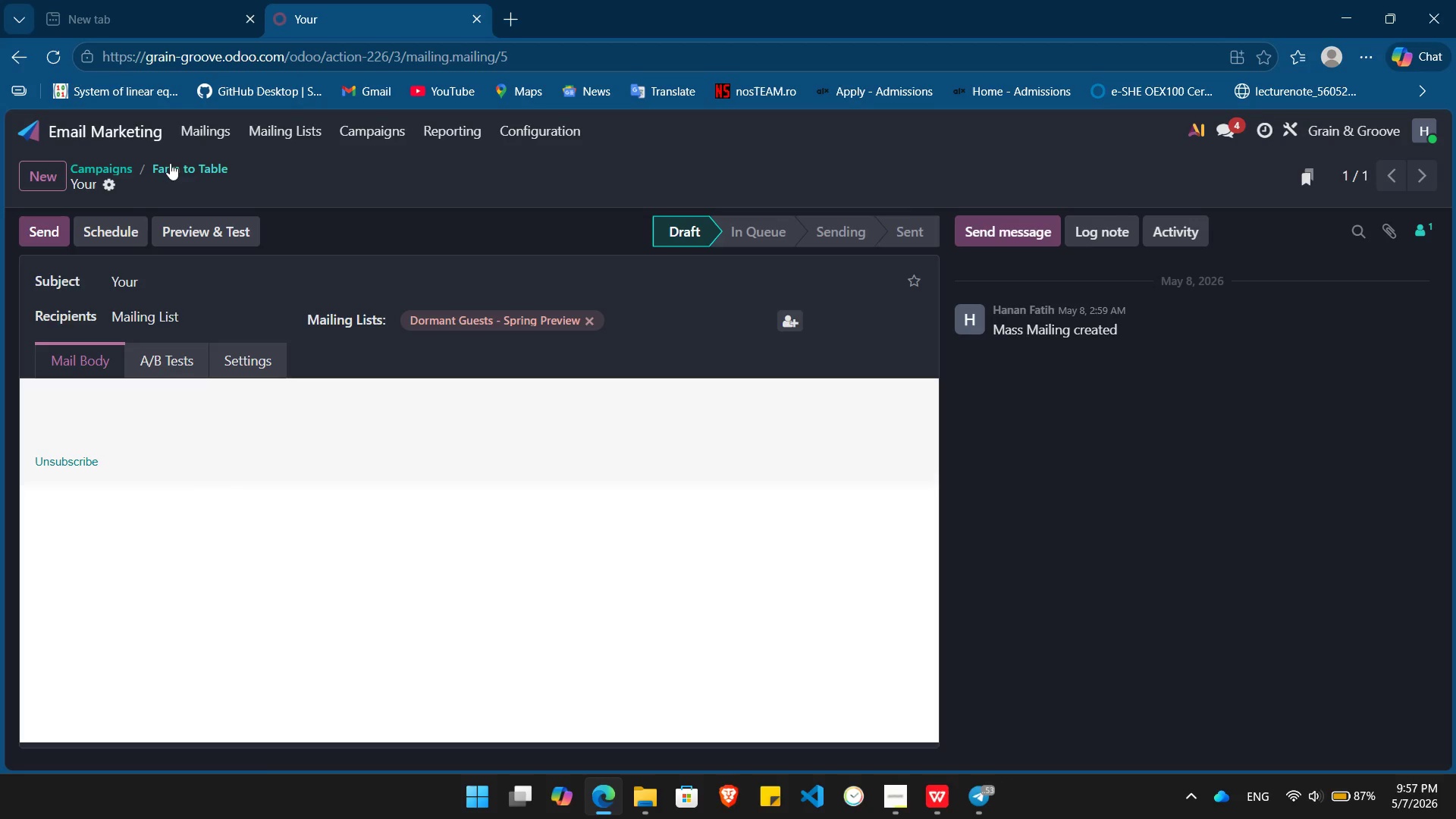 
left_click([181, 166])
 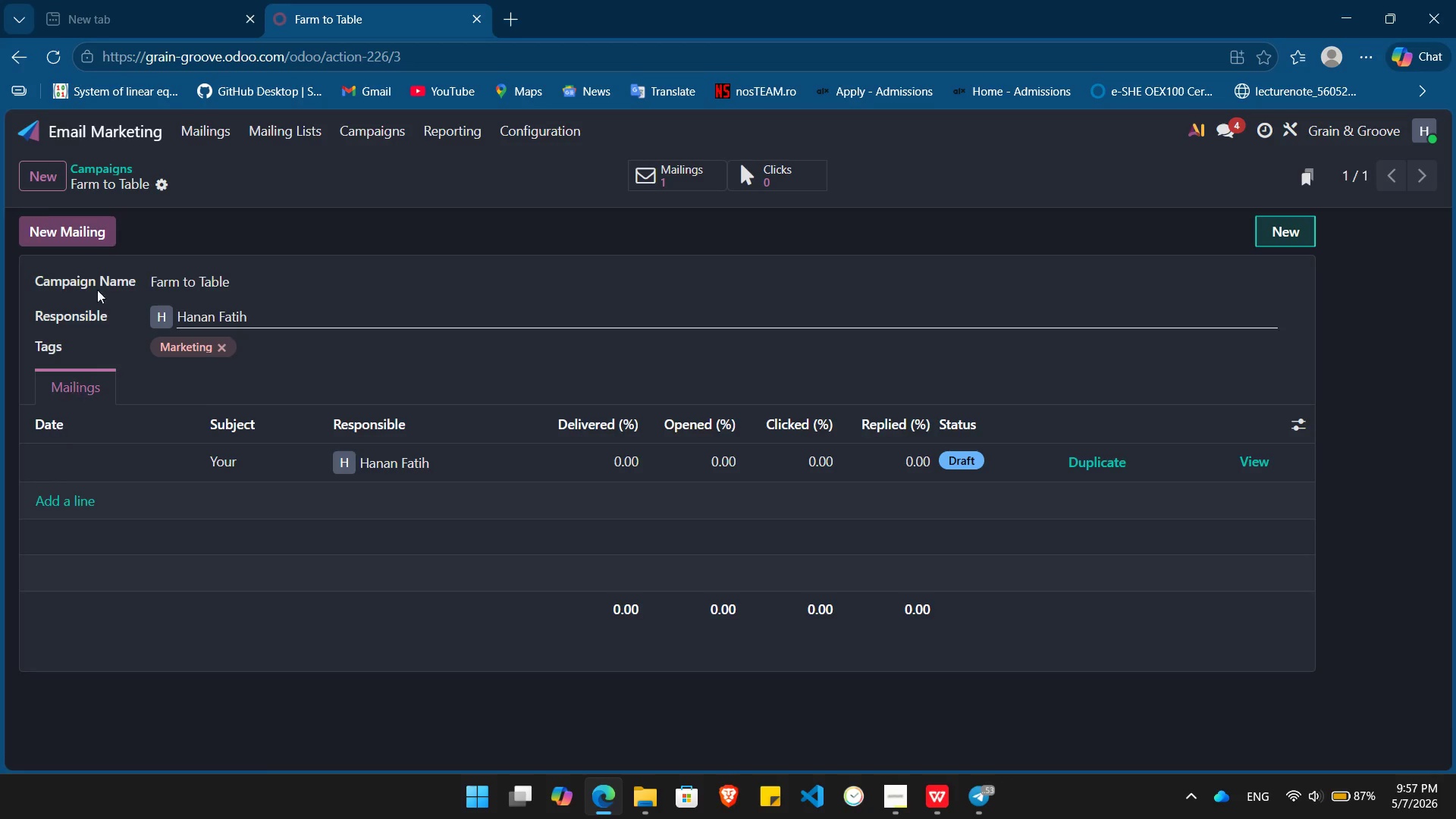 
wait(6.05)
 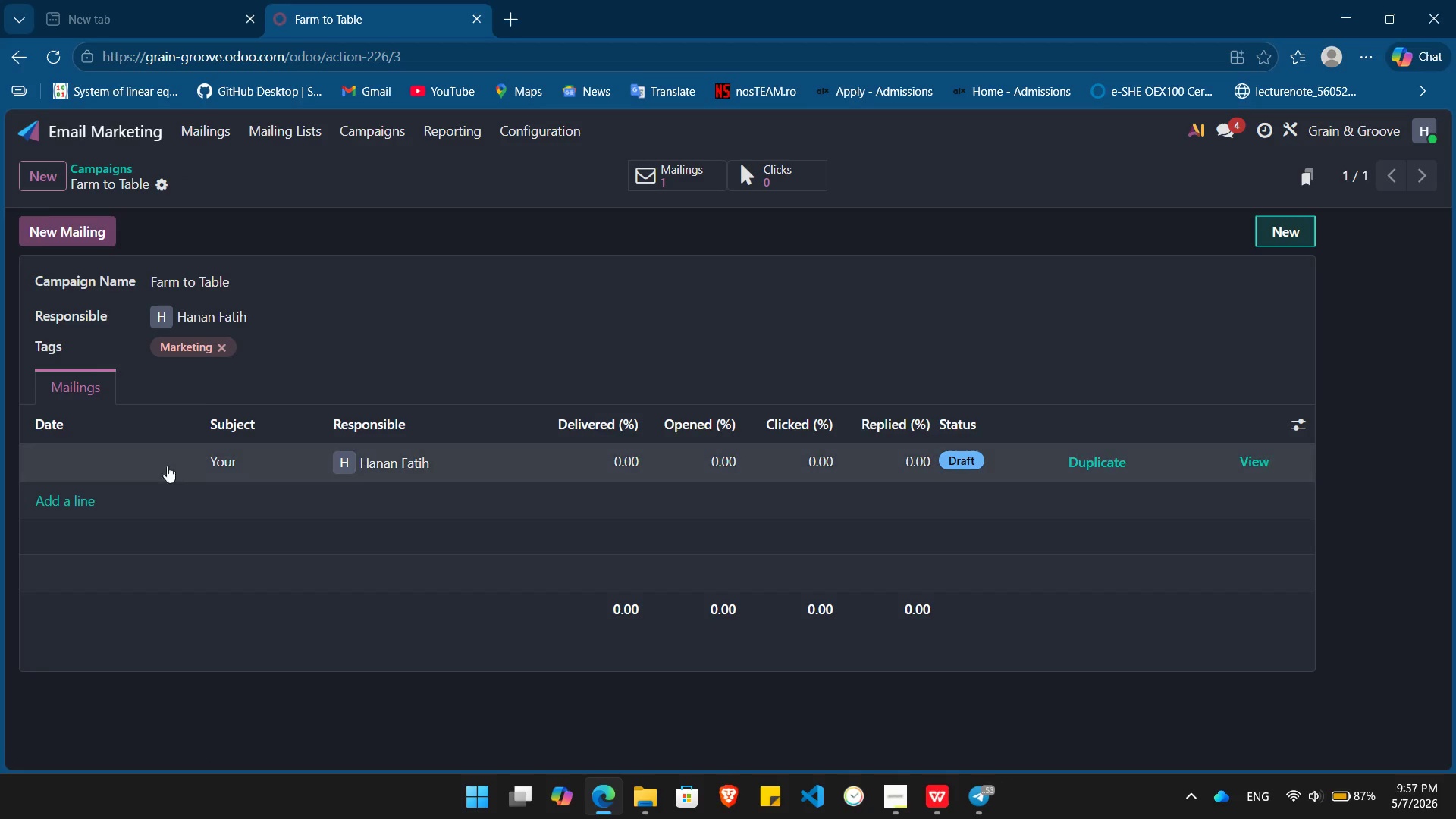 
left_click([202, 130])
 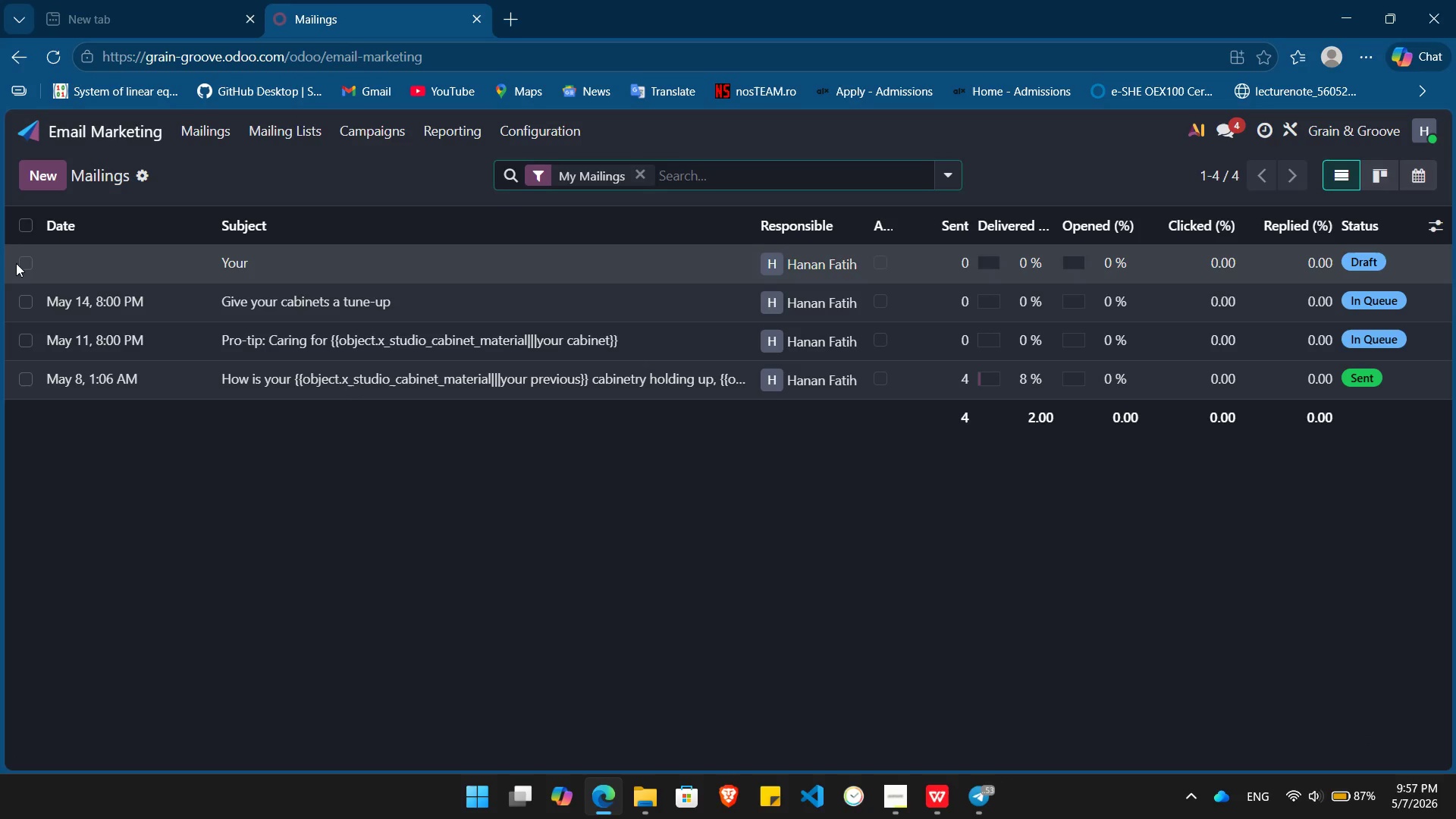 
left_click([24, 265])
 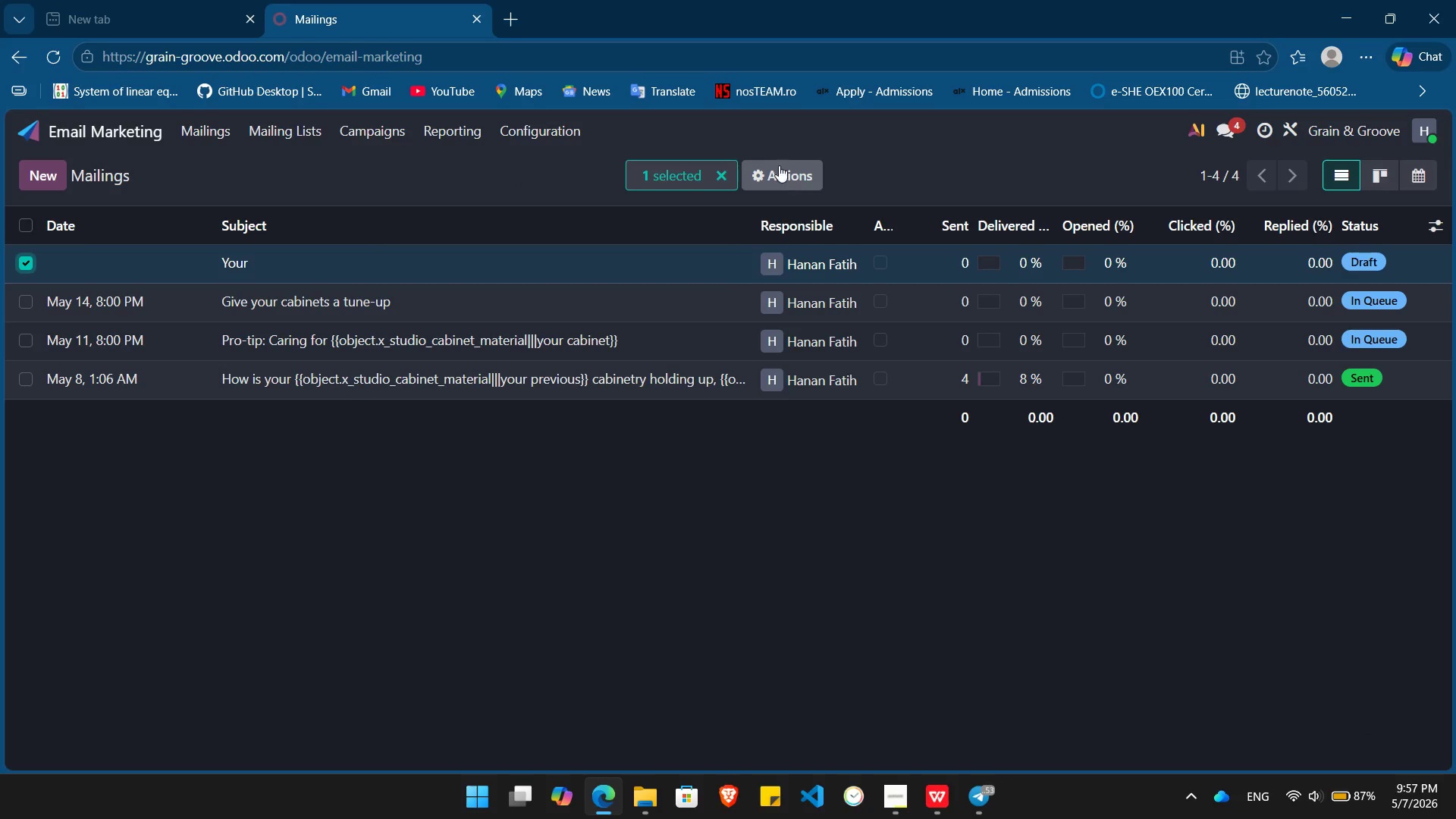 
left_click([777, 162])
 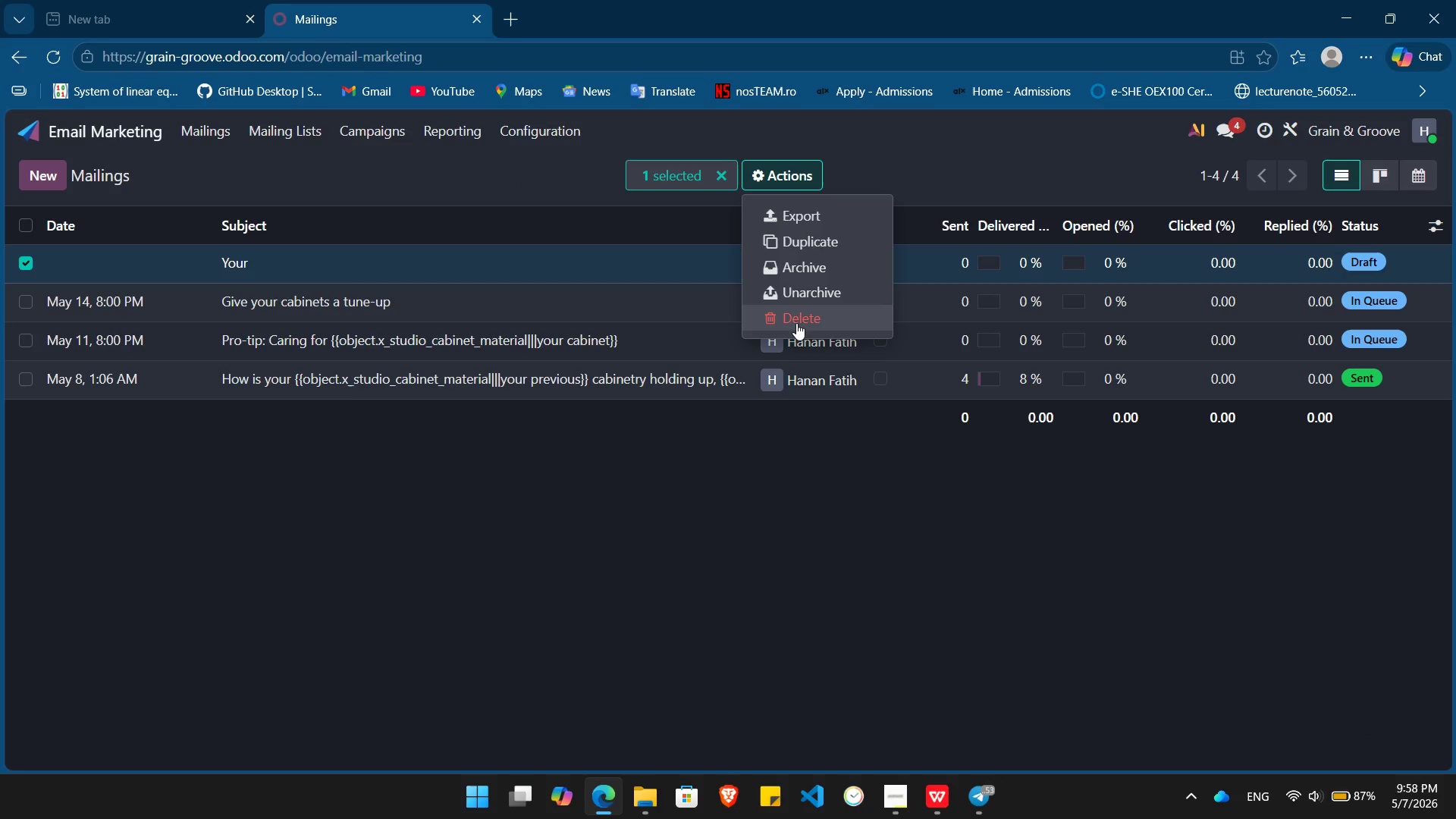 
left_click([796, 323])
 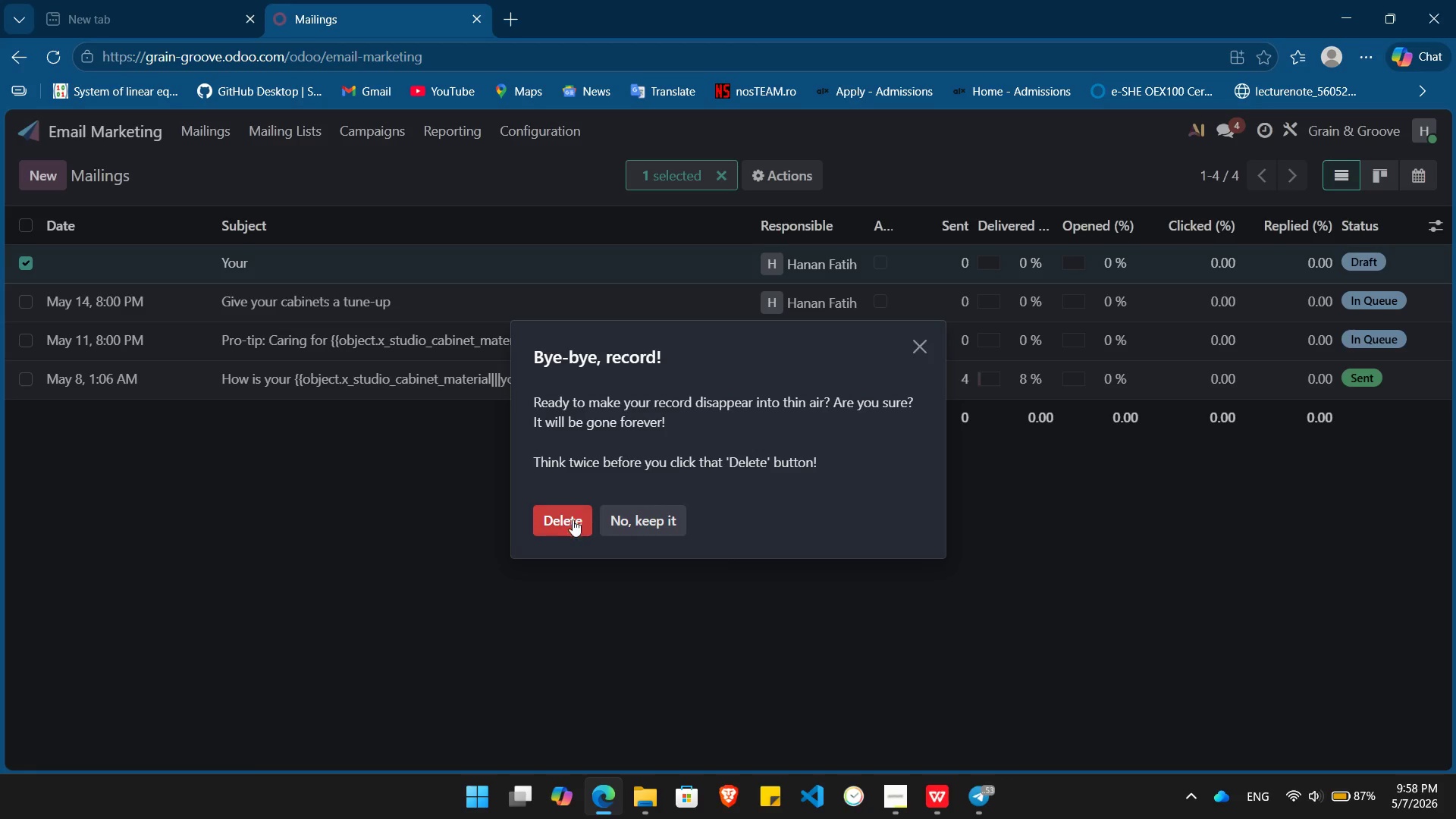 
left_click([565, 523])
 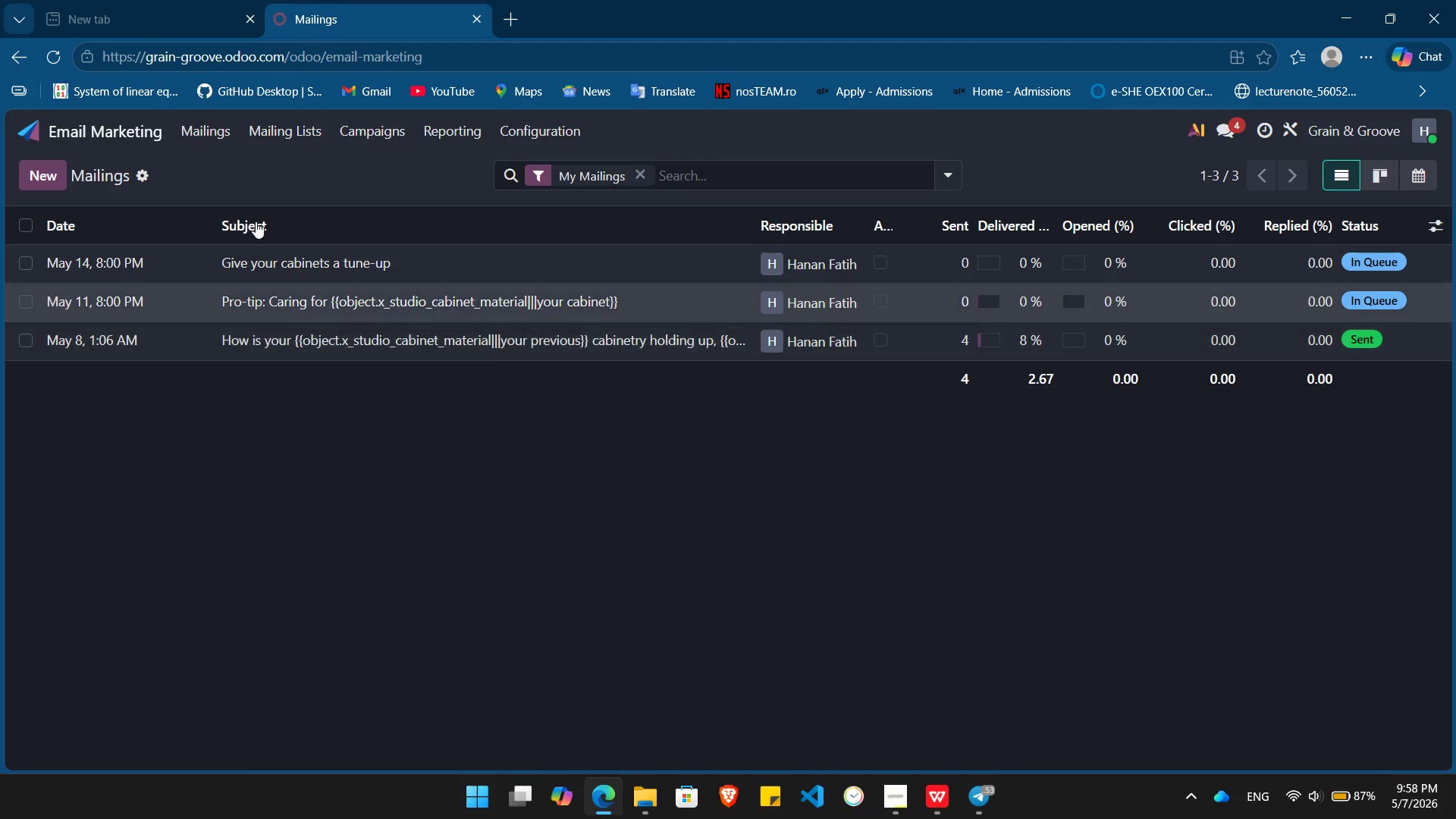 
left_click([379, 129])
 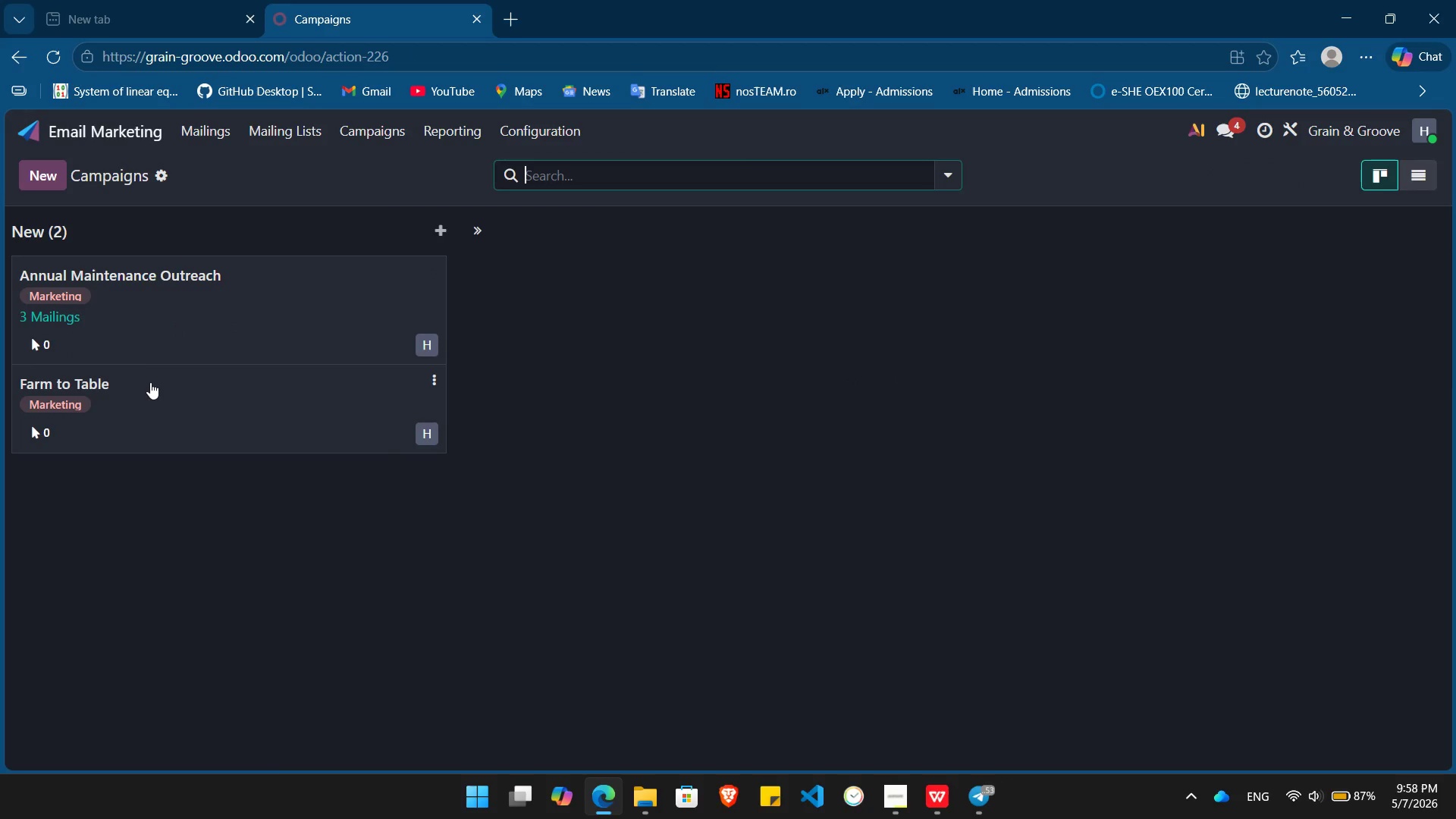 
left_click([150, 390])
 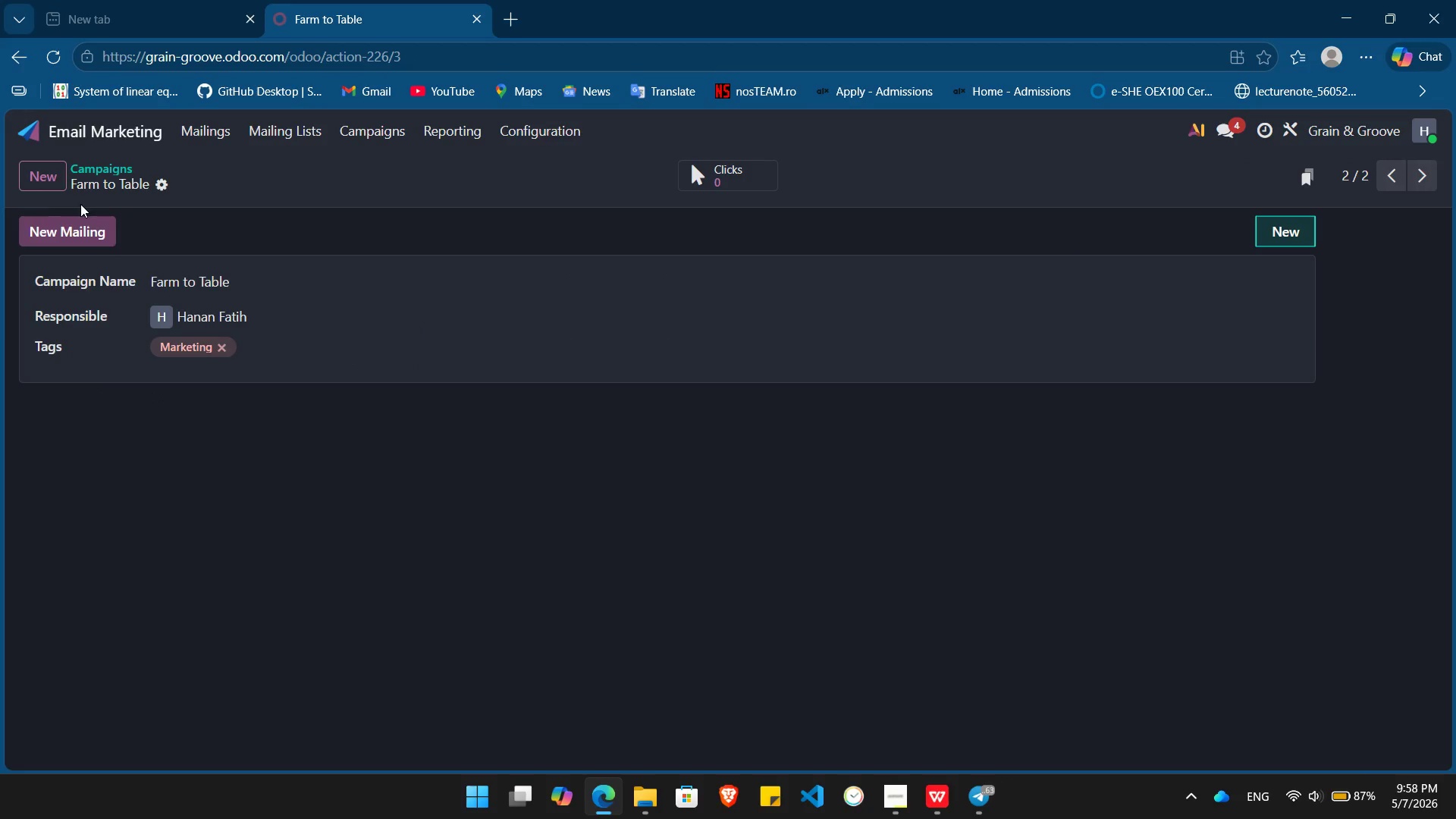 
left_click([85, 234])
 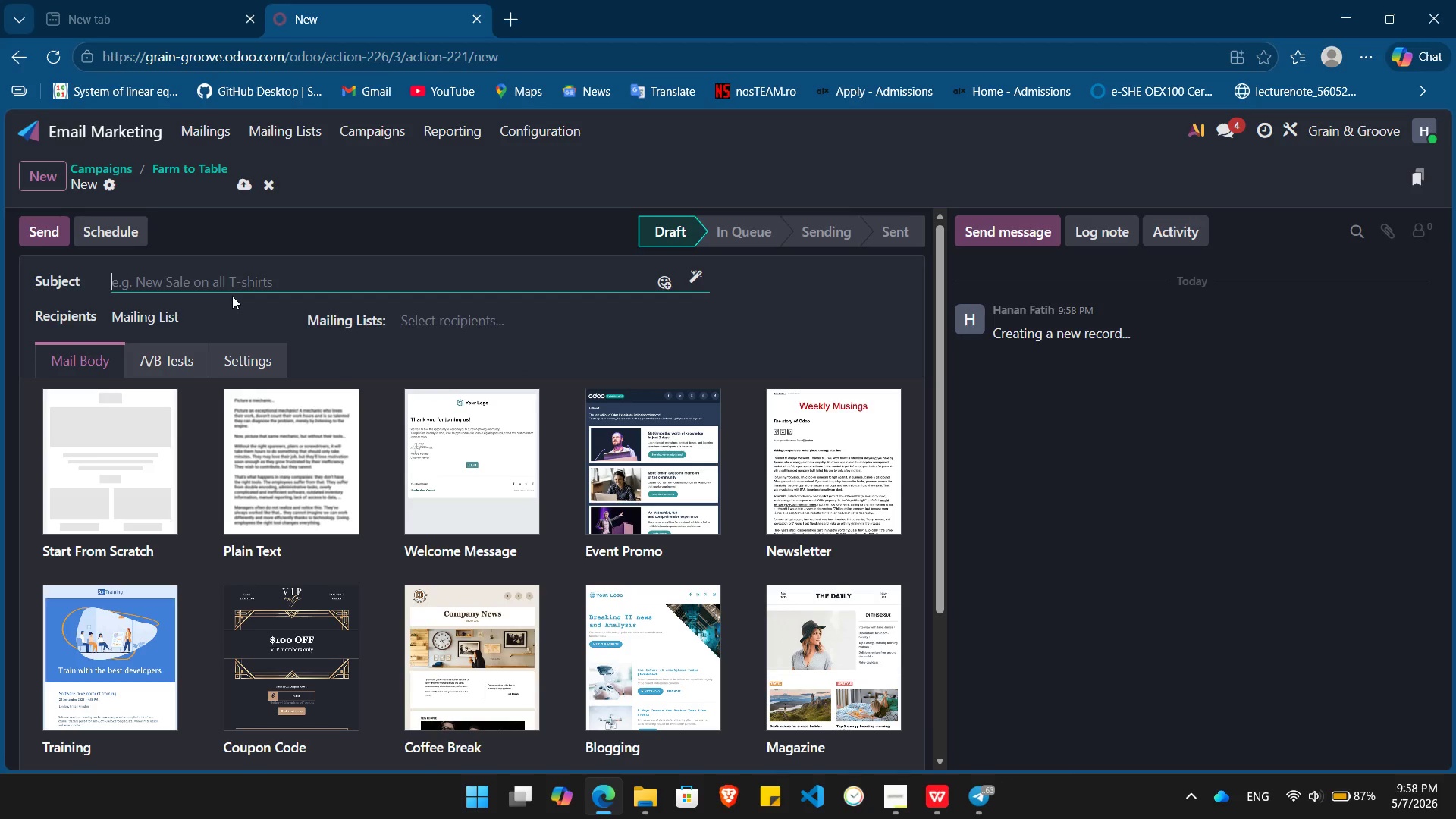 
type(Your )
 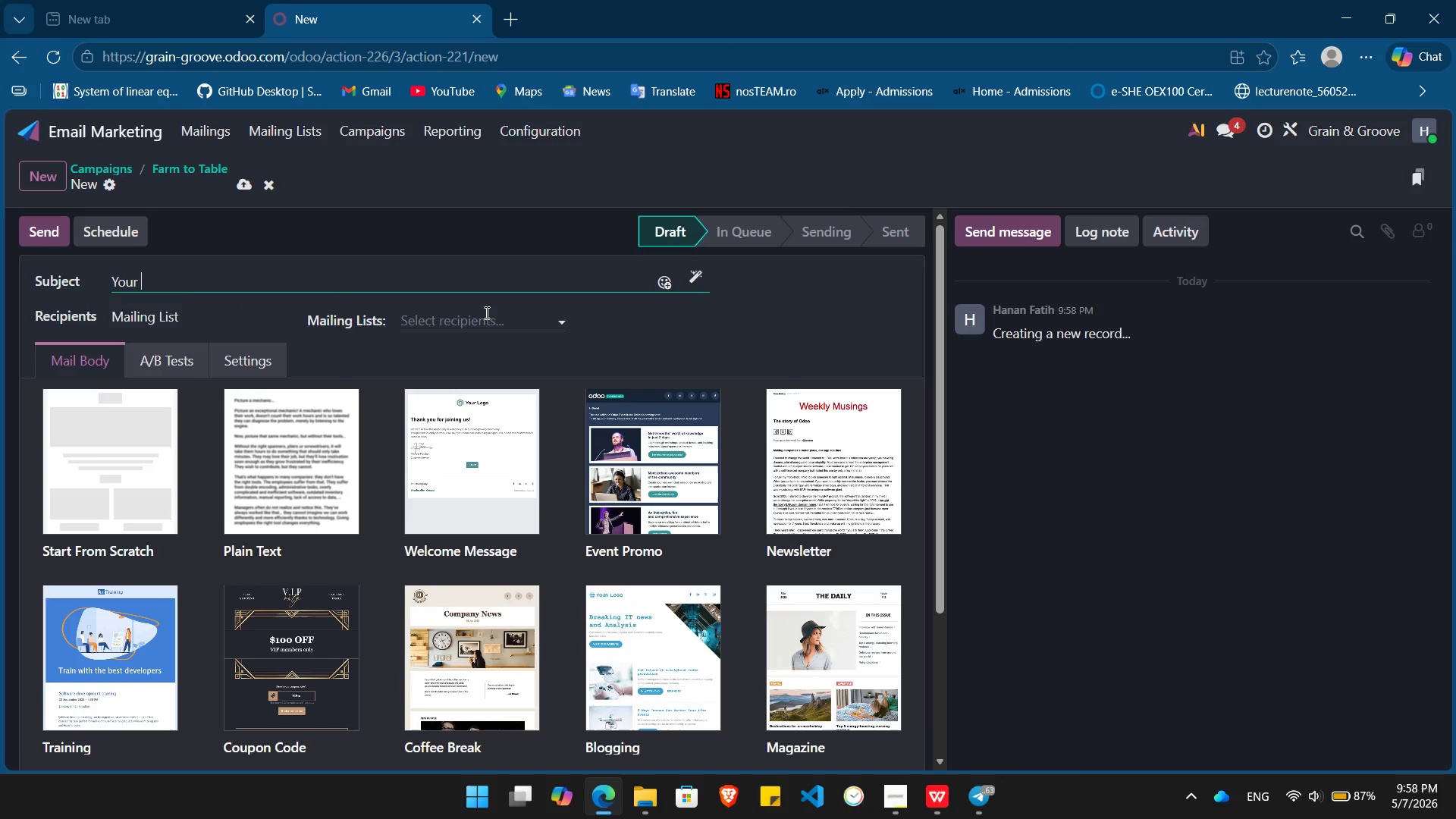 
left_click([485, 312])
 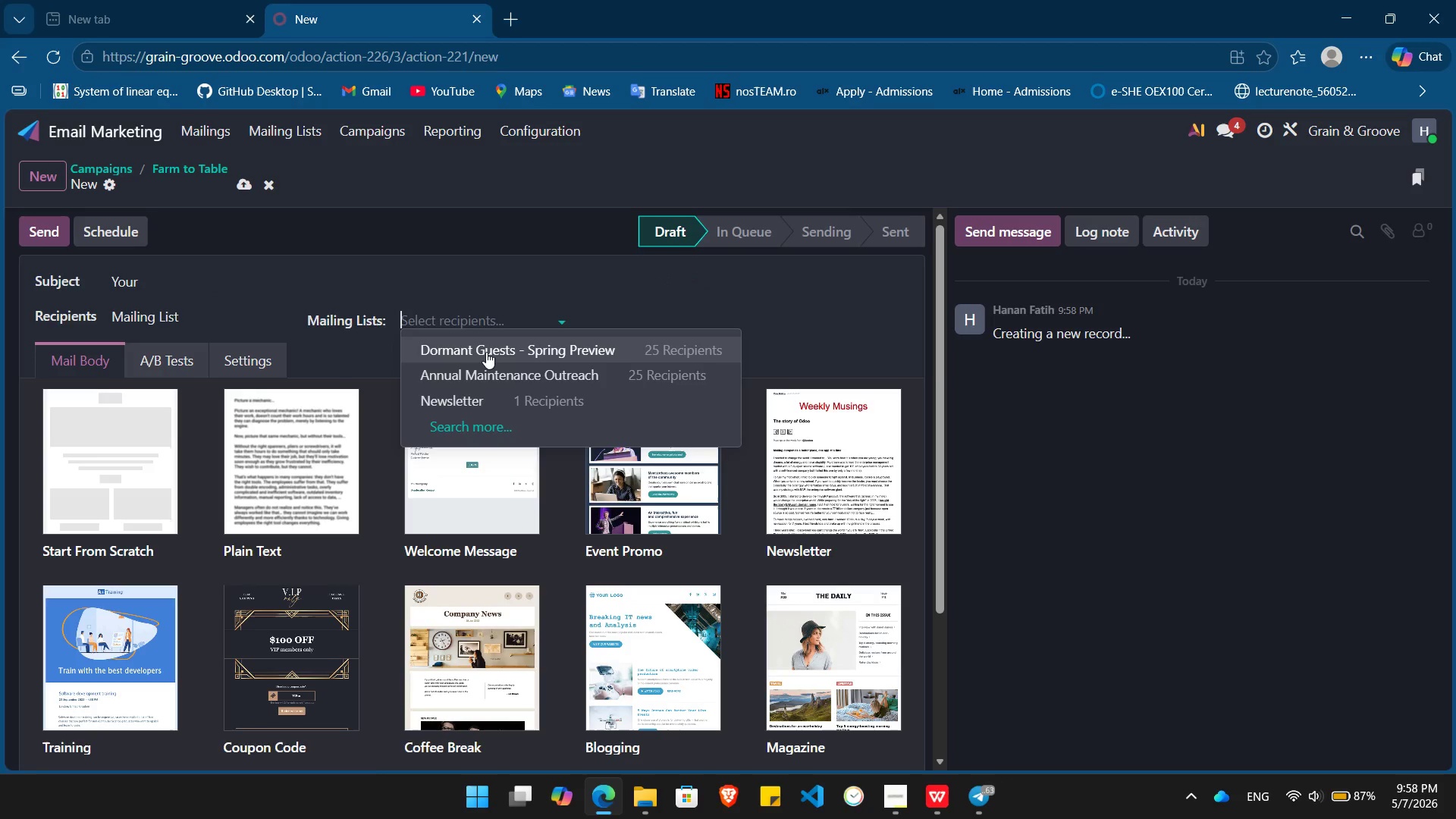 
left_click([486, 352])
 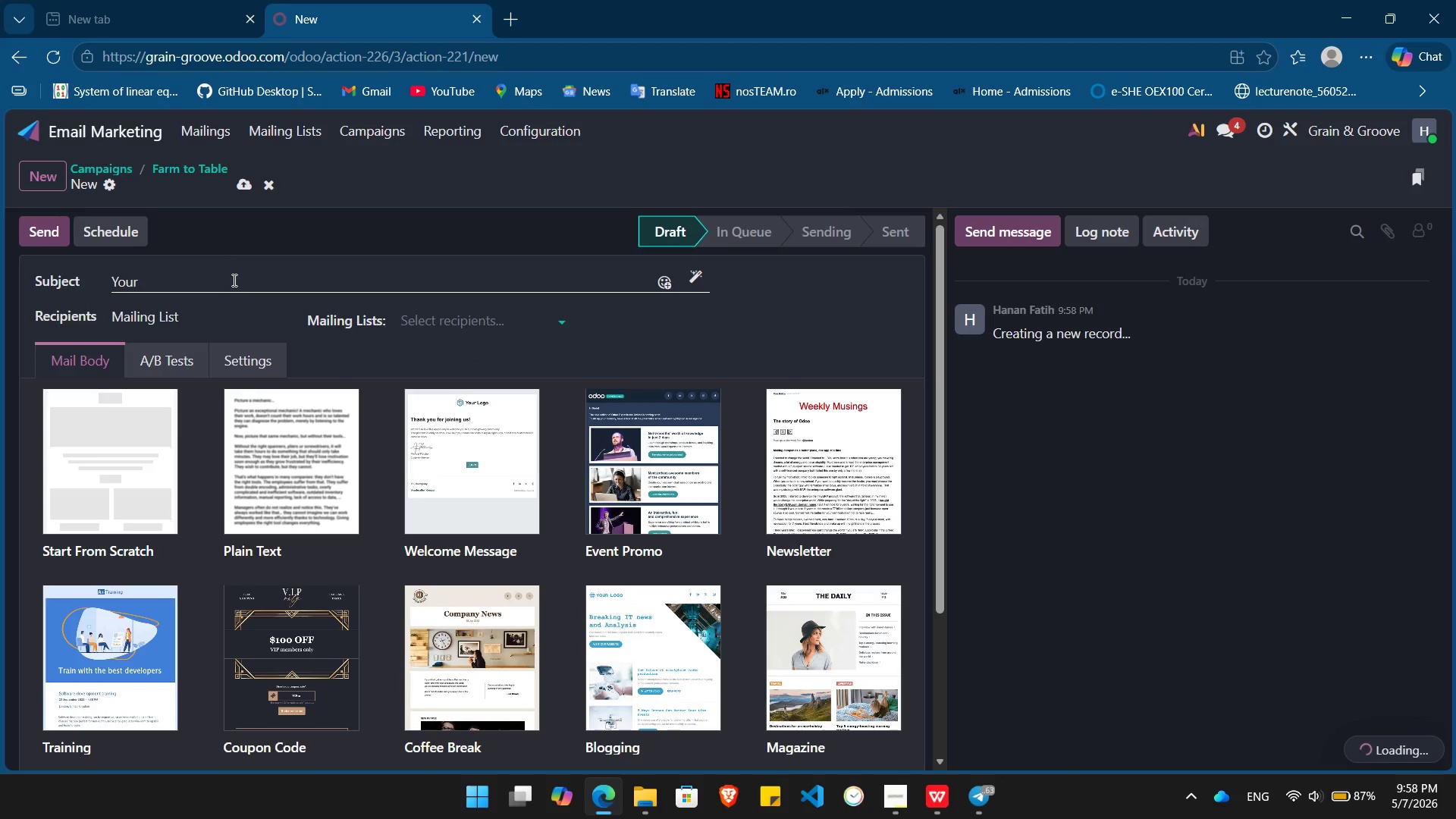 
left_click([233, 280])
 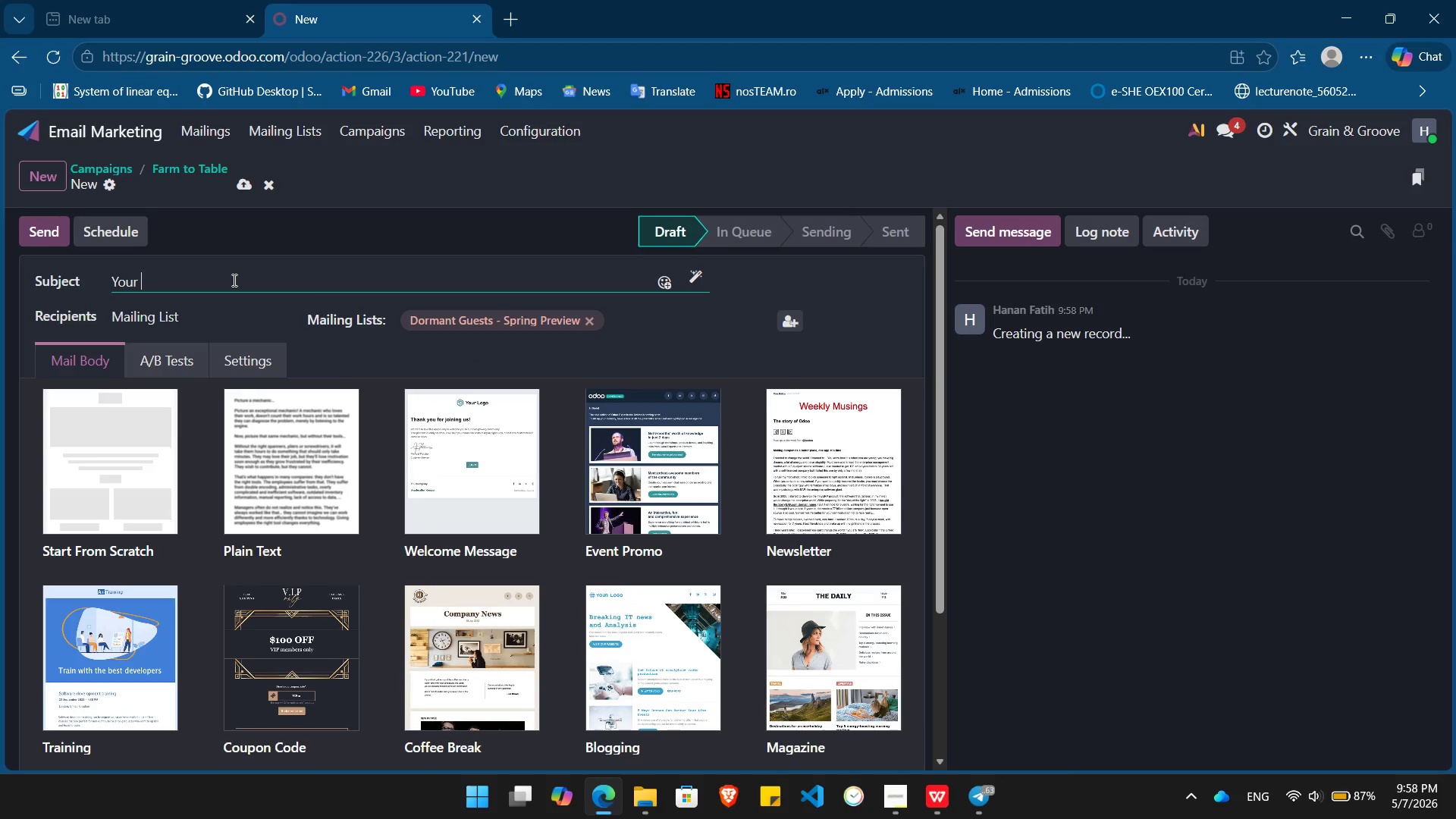 
type(Exclusive Invitation: )
 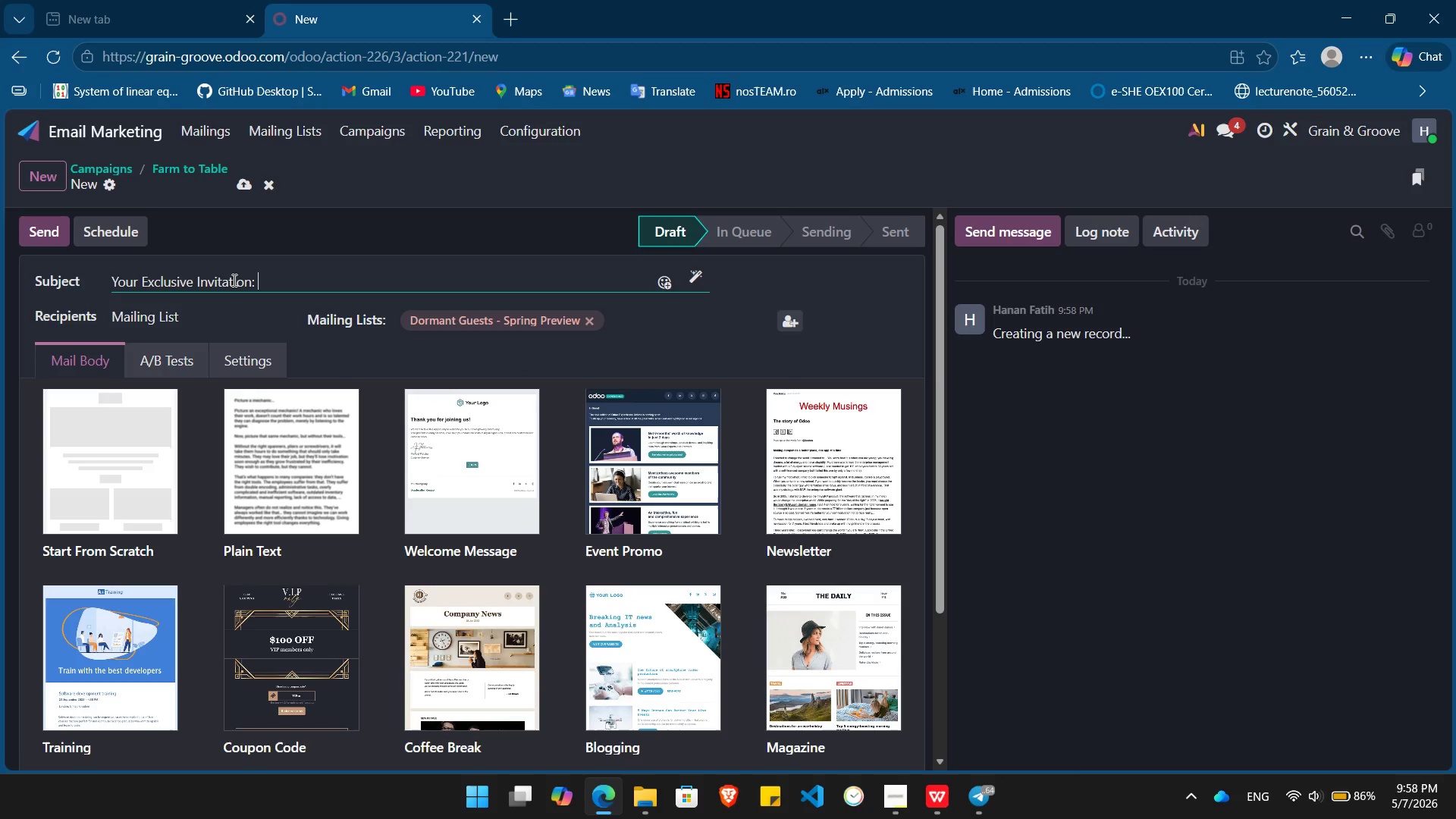 
type(A first taste)
 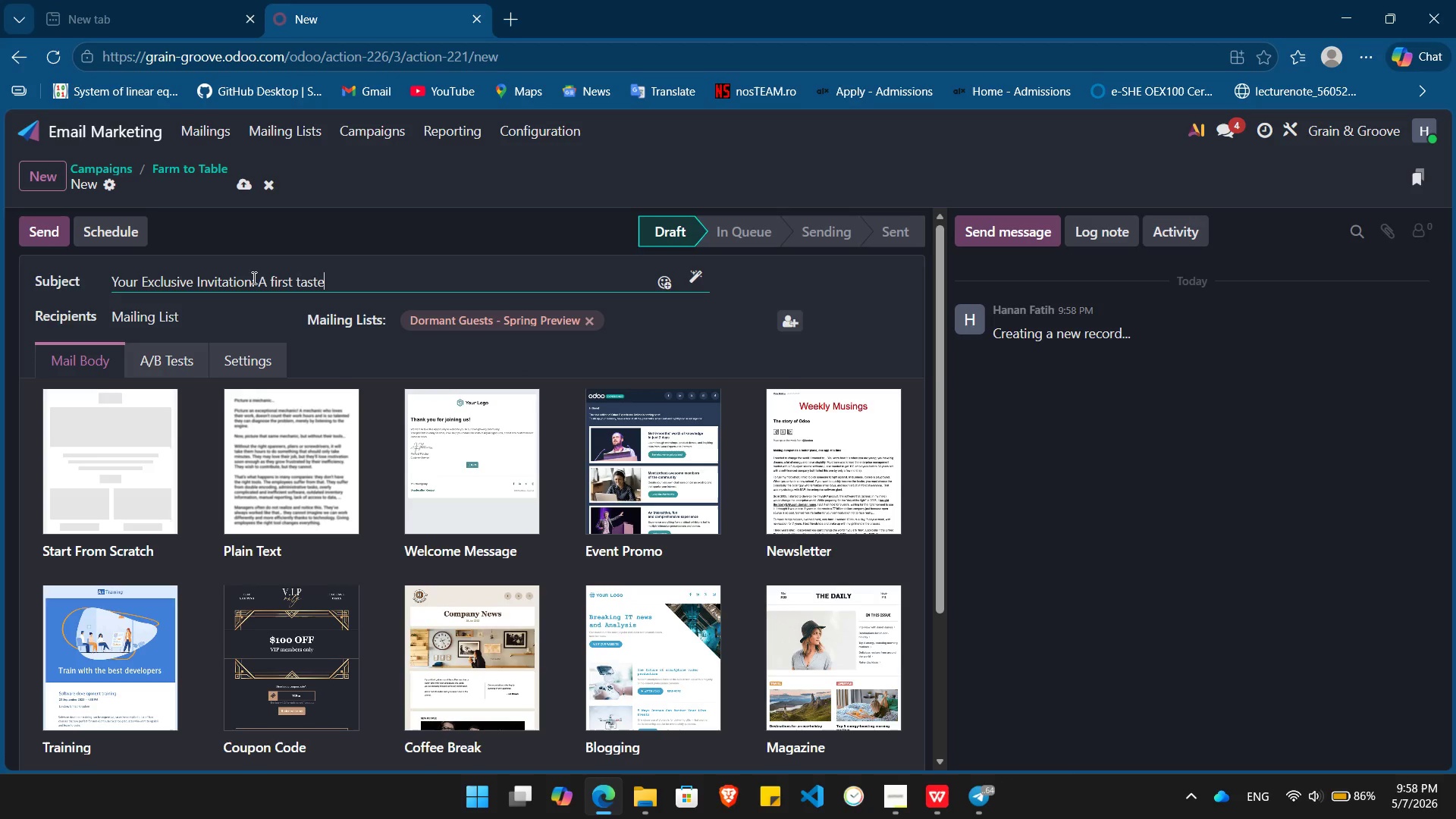 
wait(5.81)
 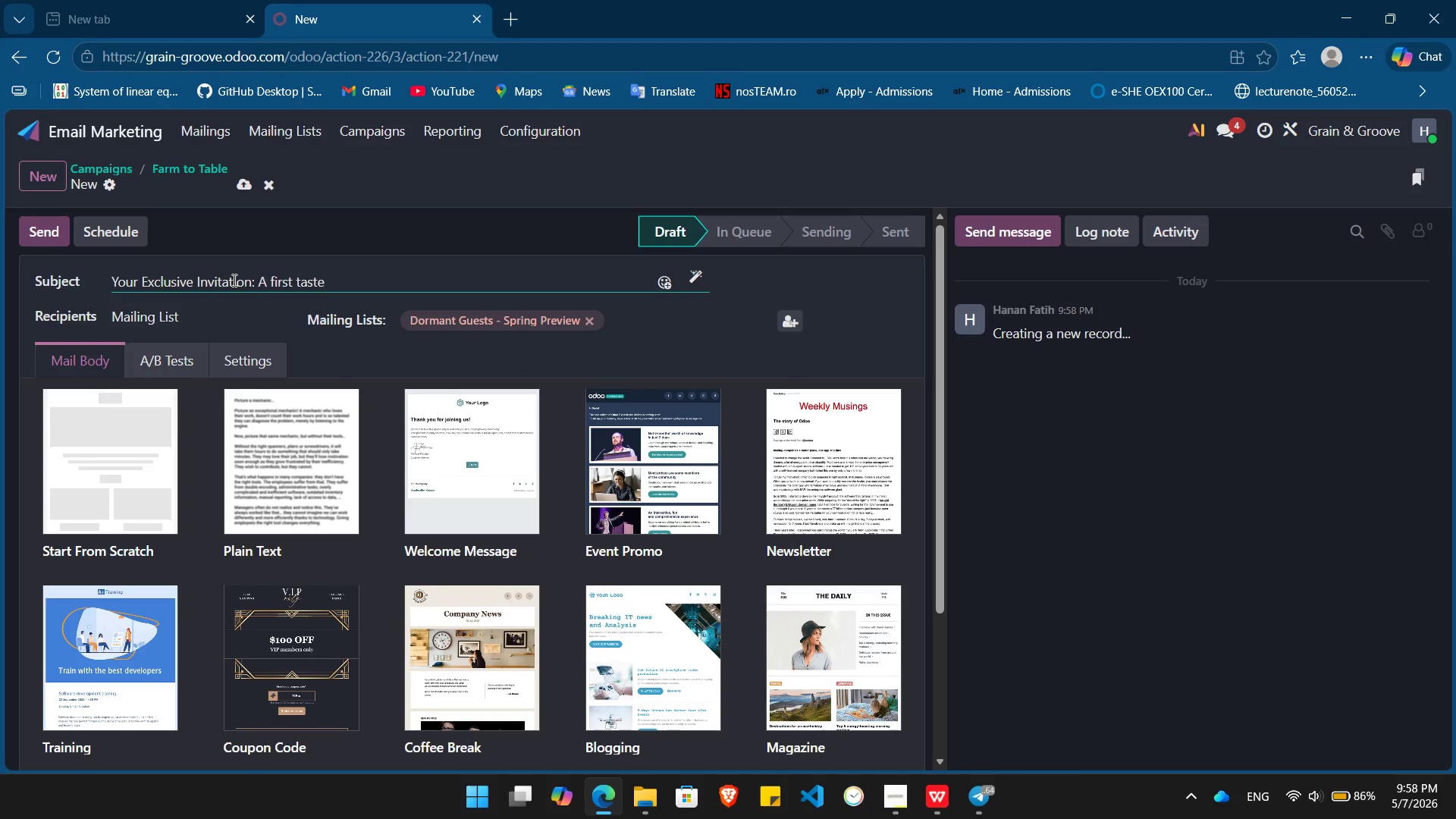 
left_click([279, 284])
 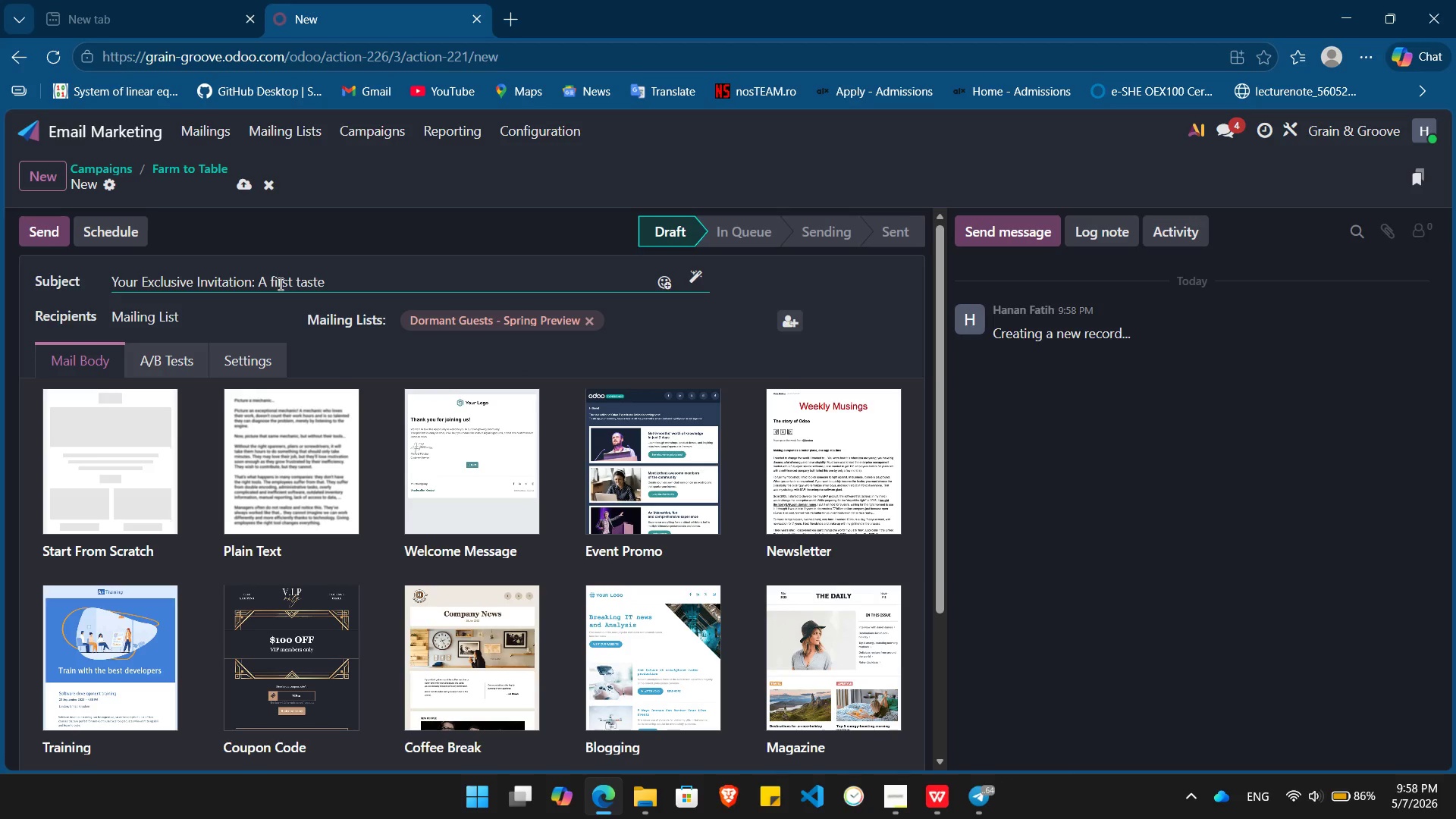 
key(Backspace)
 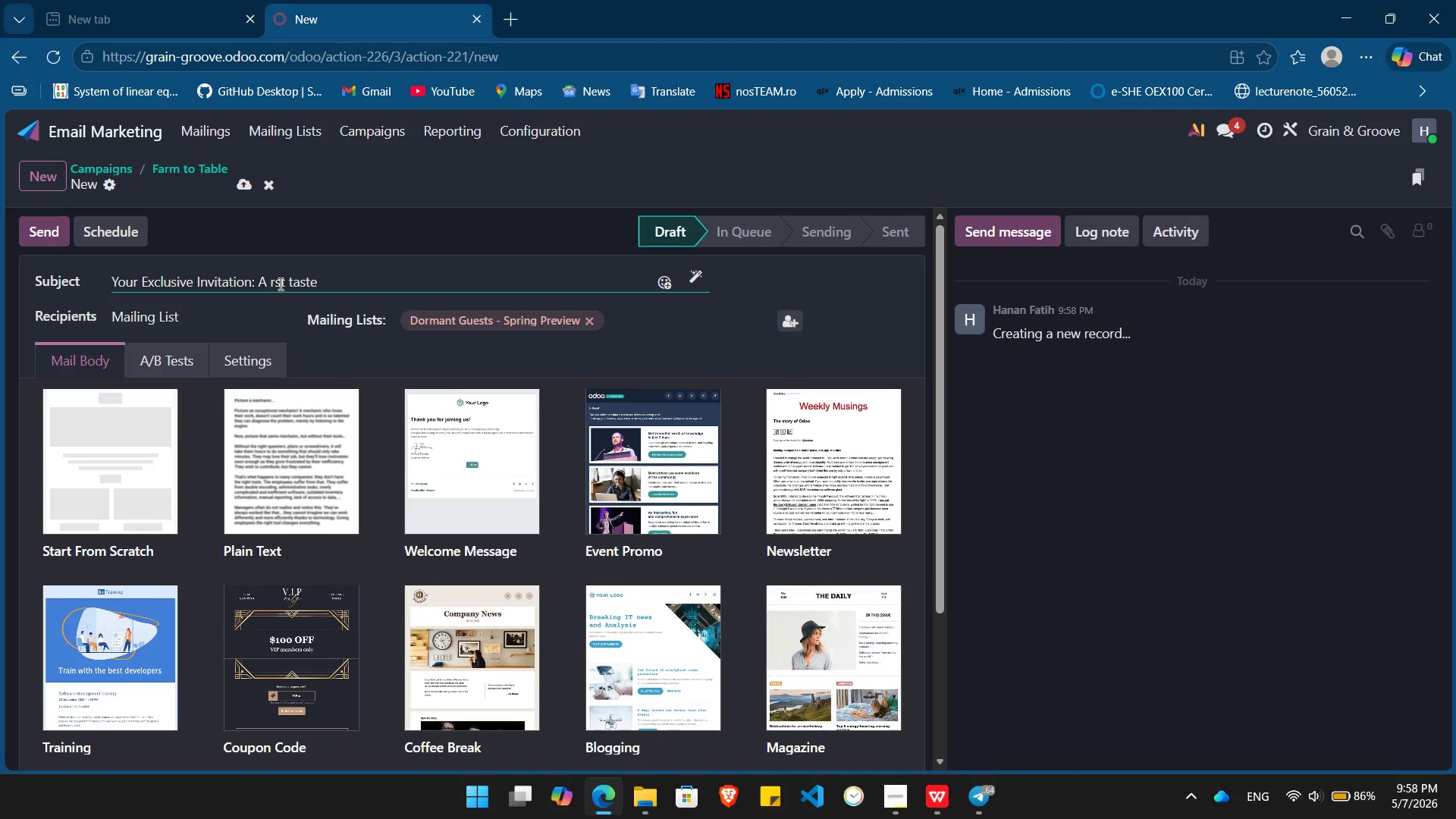 
key(Backspace)
 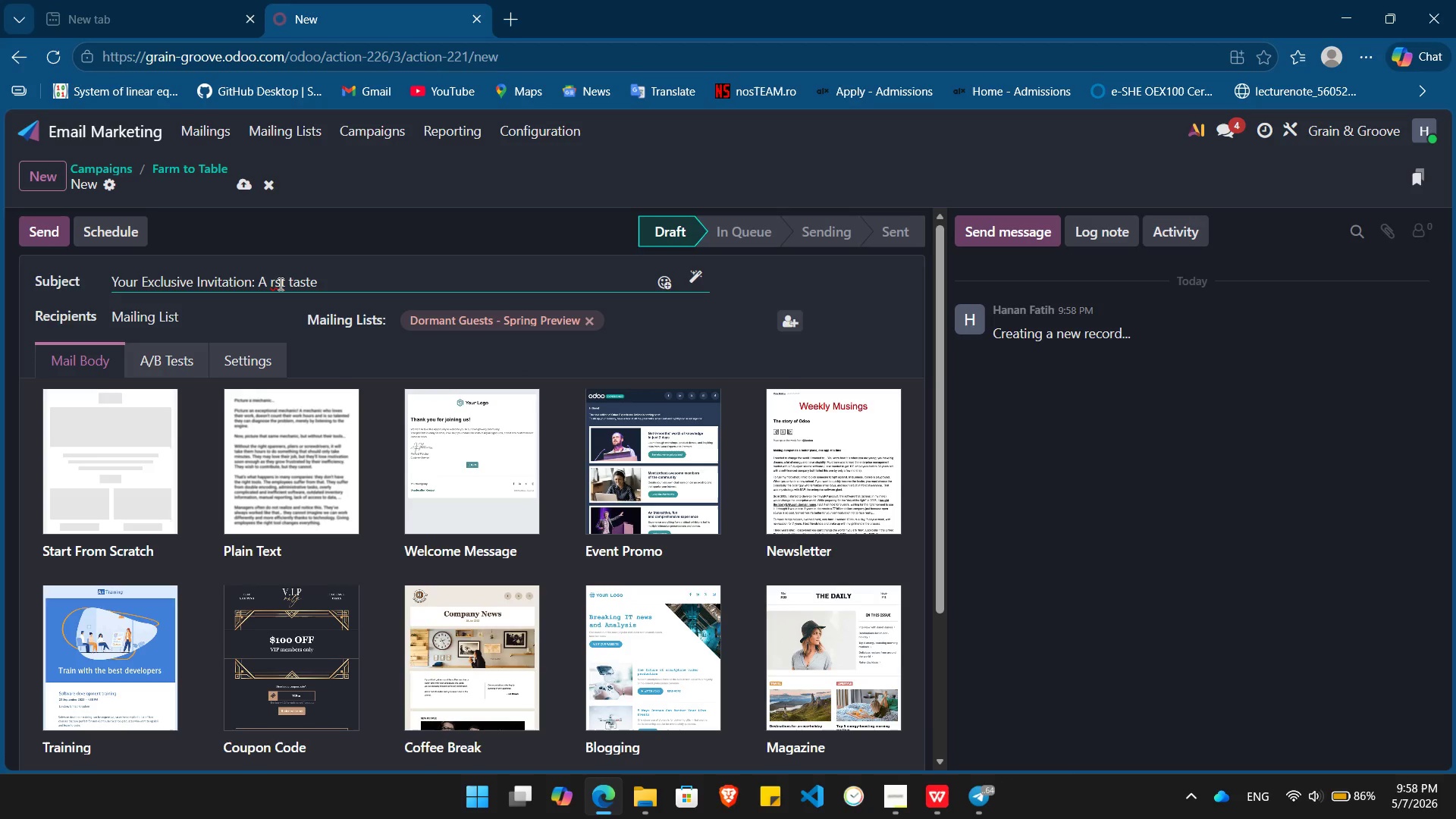 
key(Shift+F)
 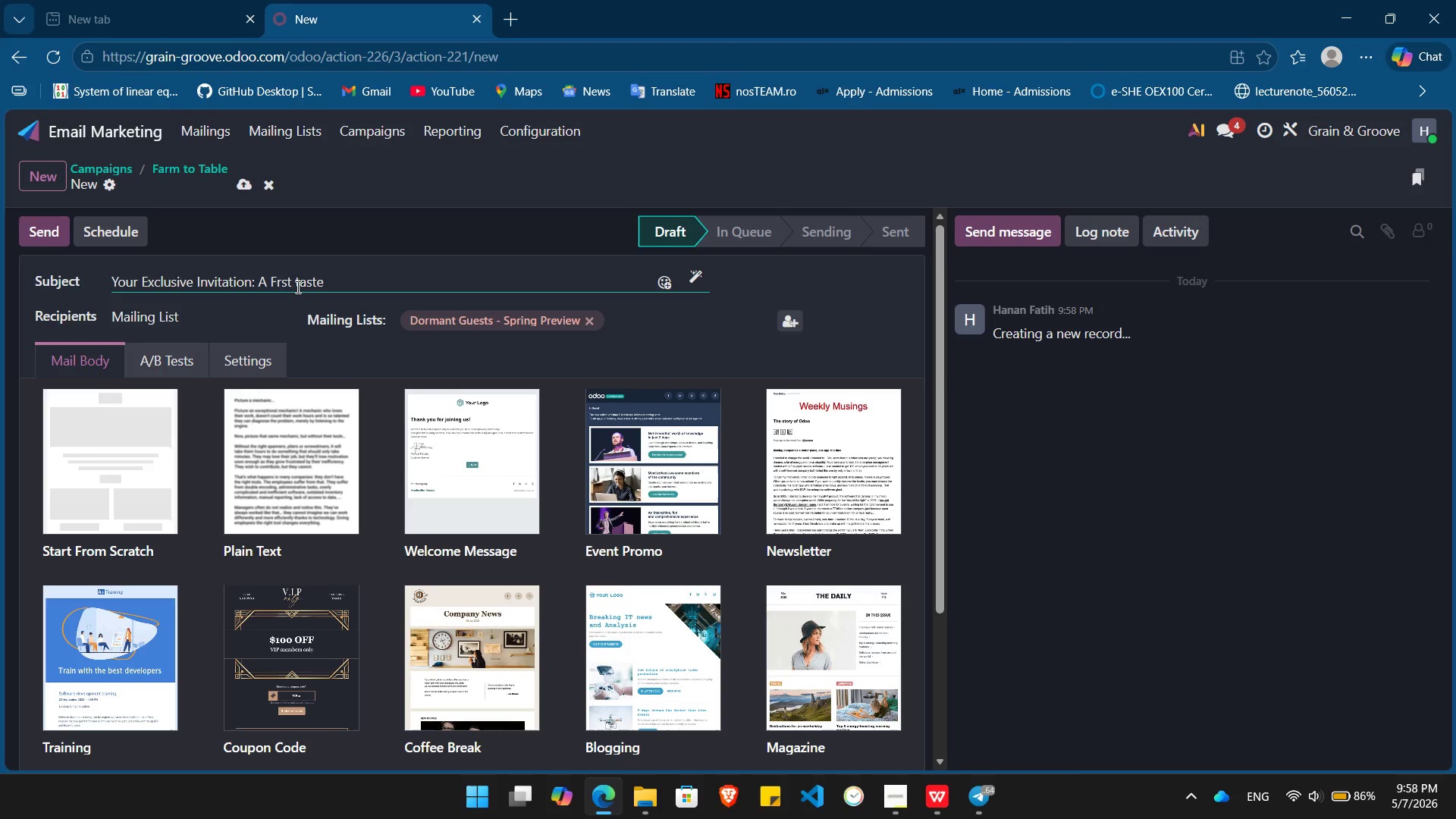 
key(I)
 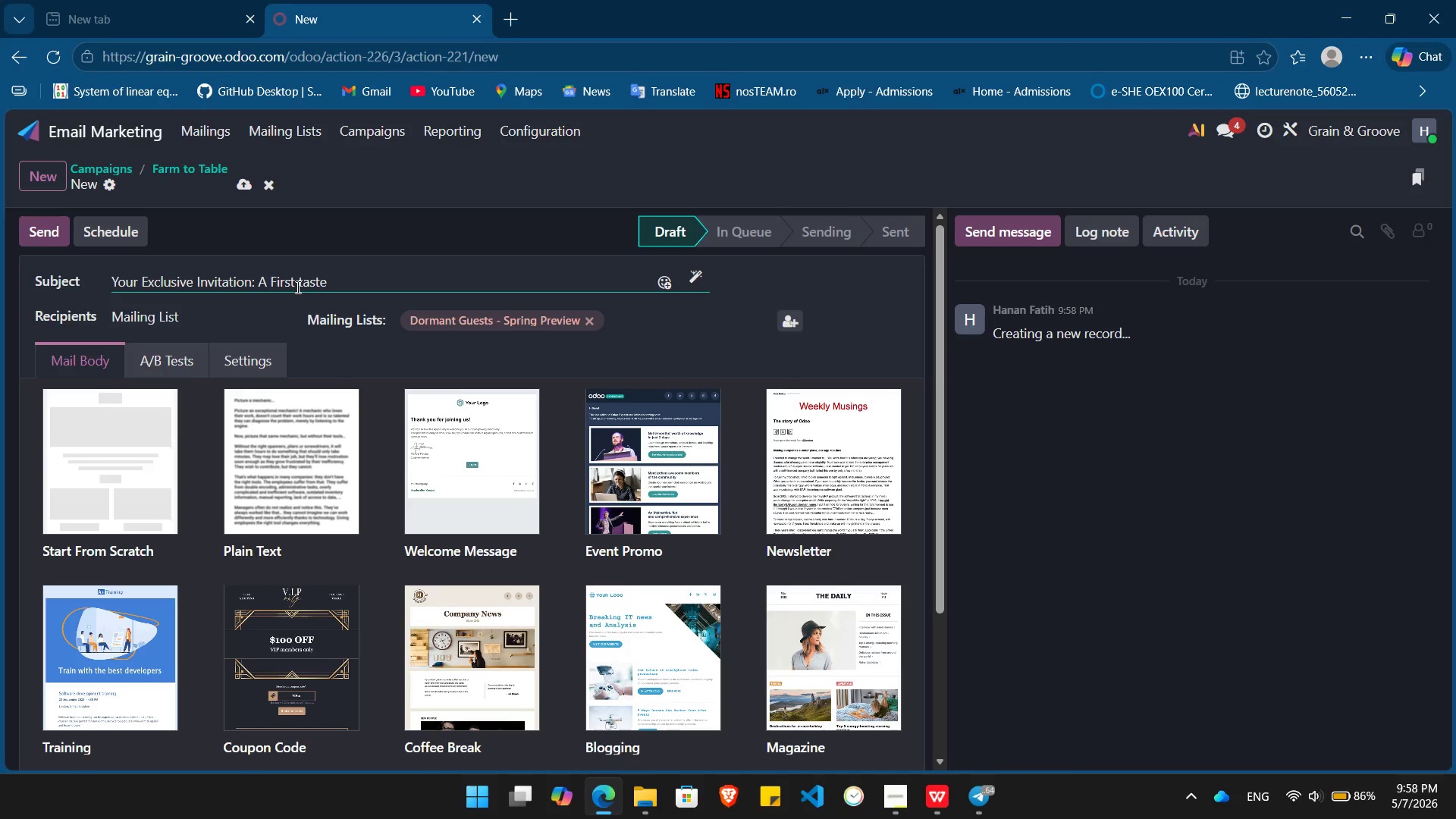 
key(ArrowRight)
 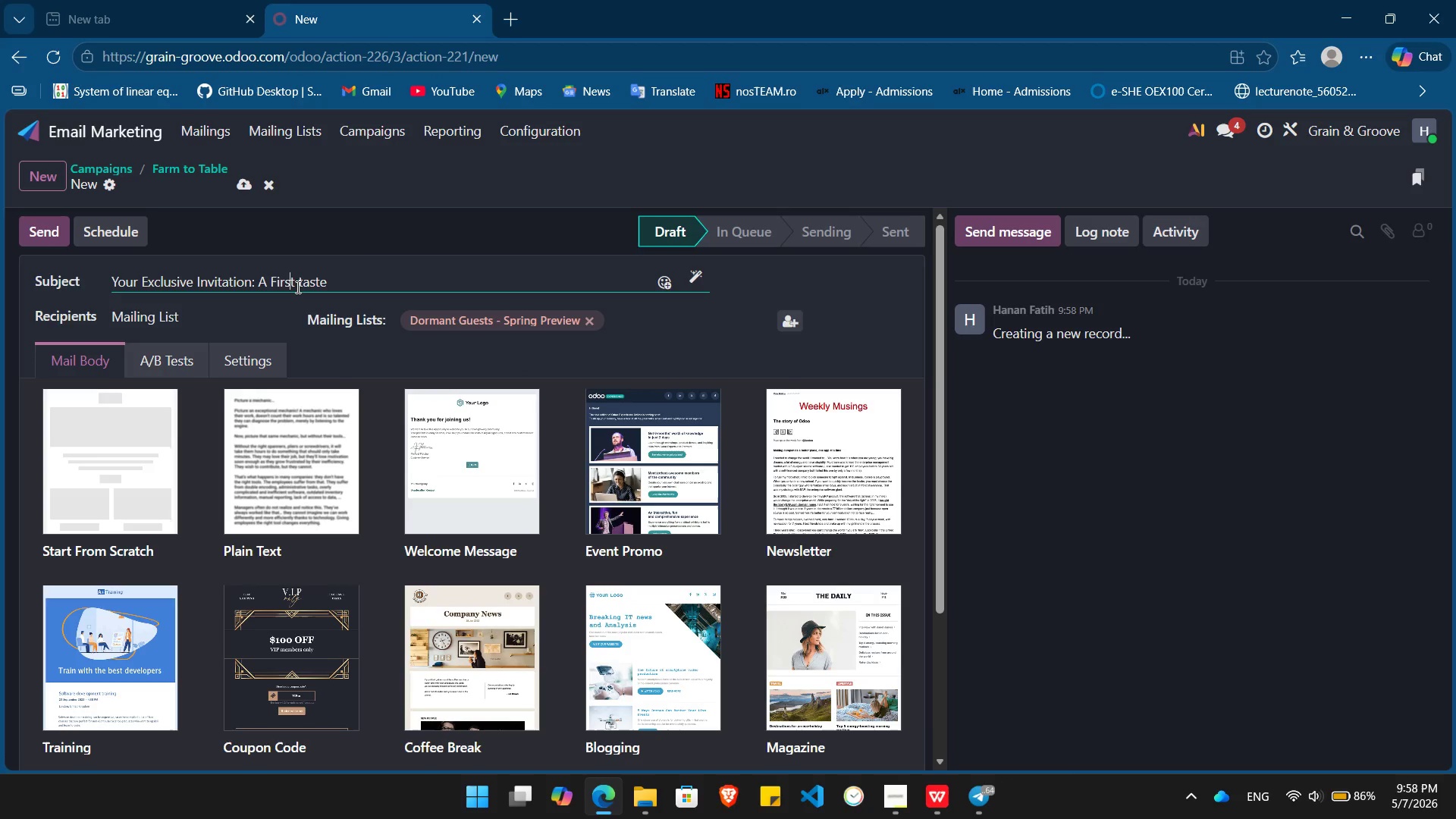 
key(ArrowRight)
 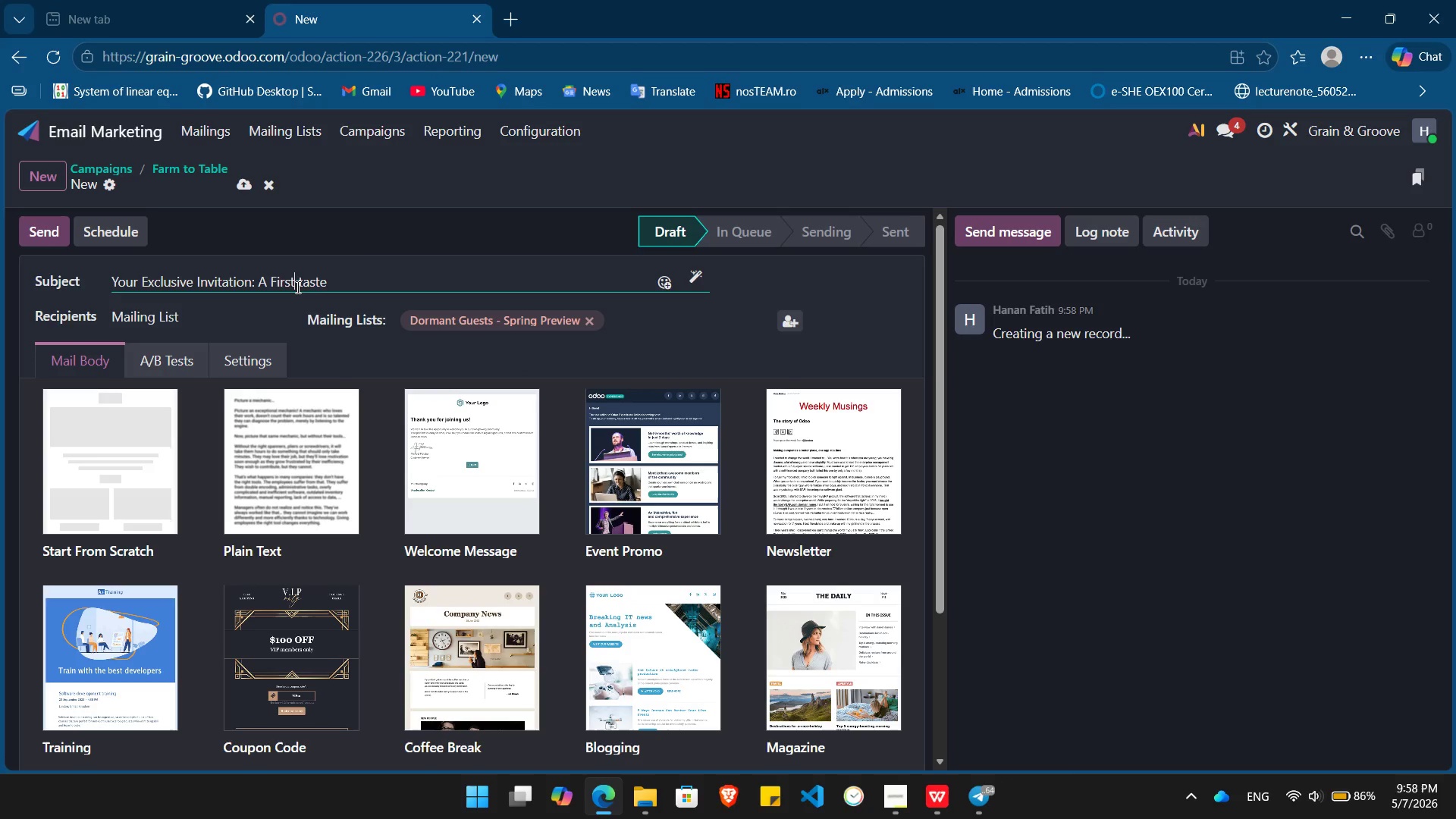 
key(ArrowRight)
 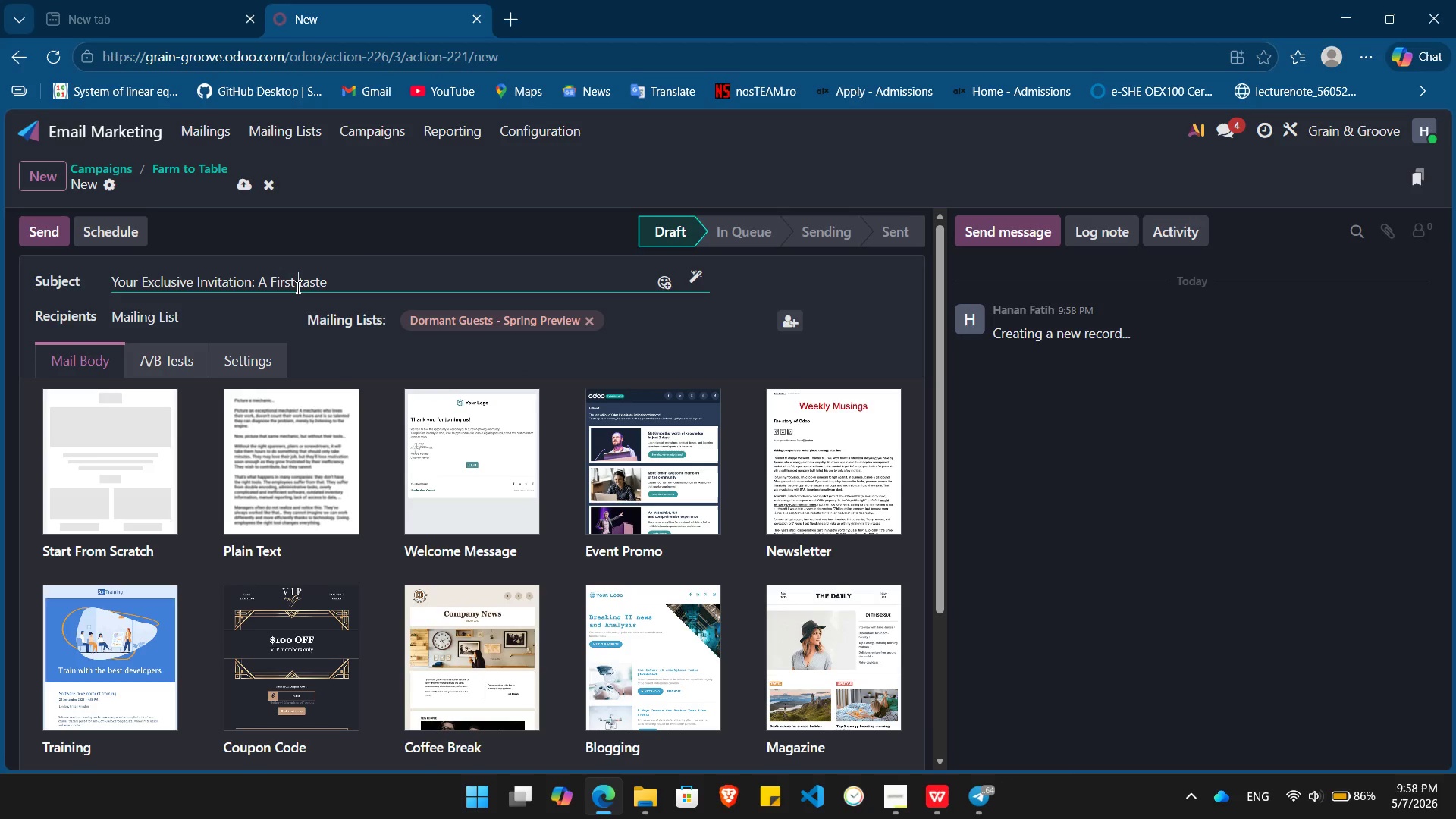 
key(ArrowRight)
 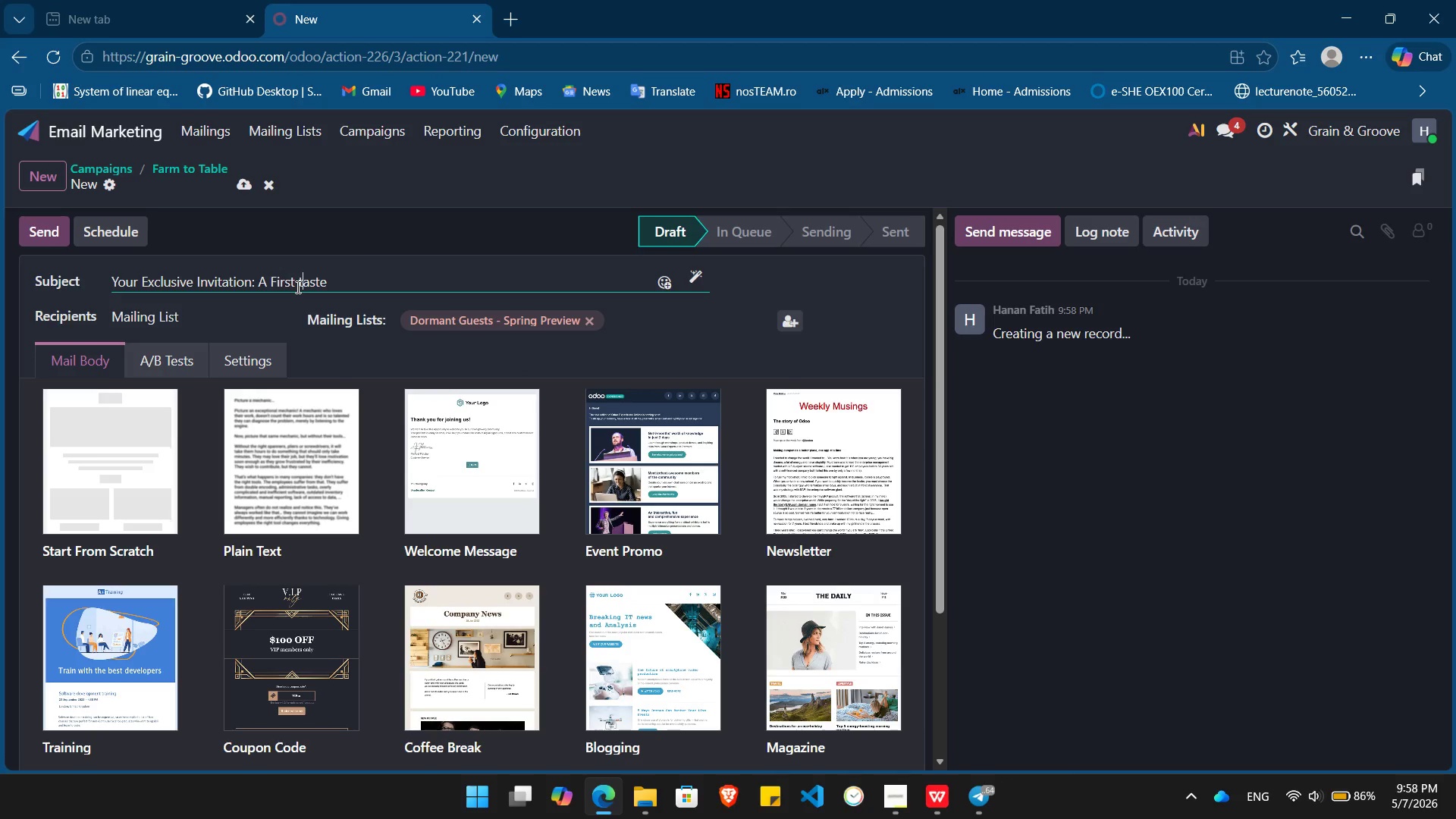 
key(ArrowRight)
 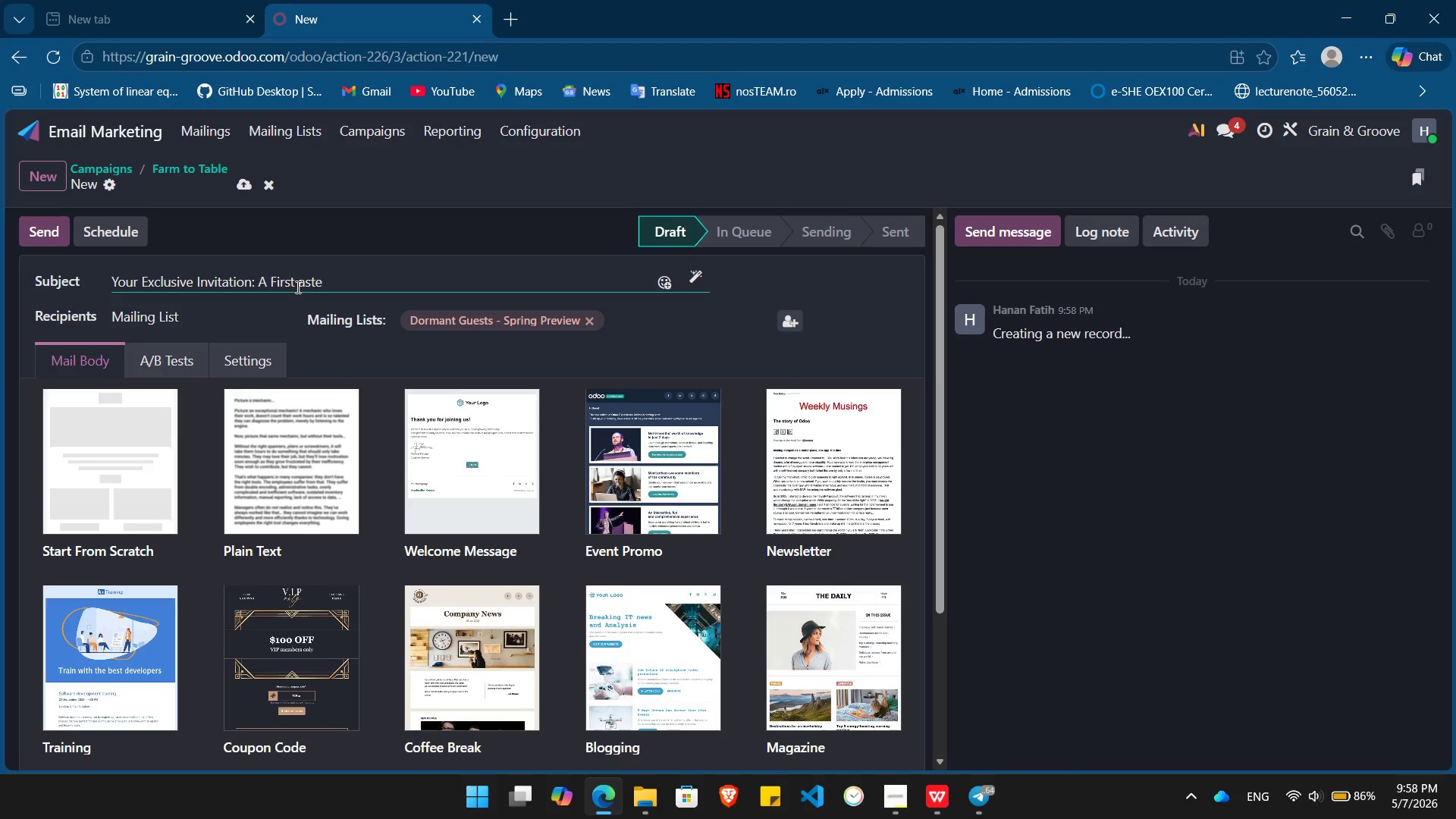 
key(Backspace)
type(T[End] of s)
key(Backspace)
type(s)
key(Backspace)
type(Spring )
 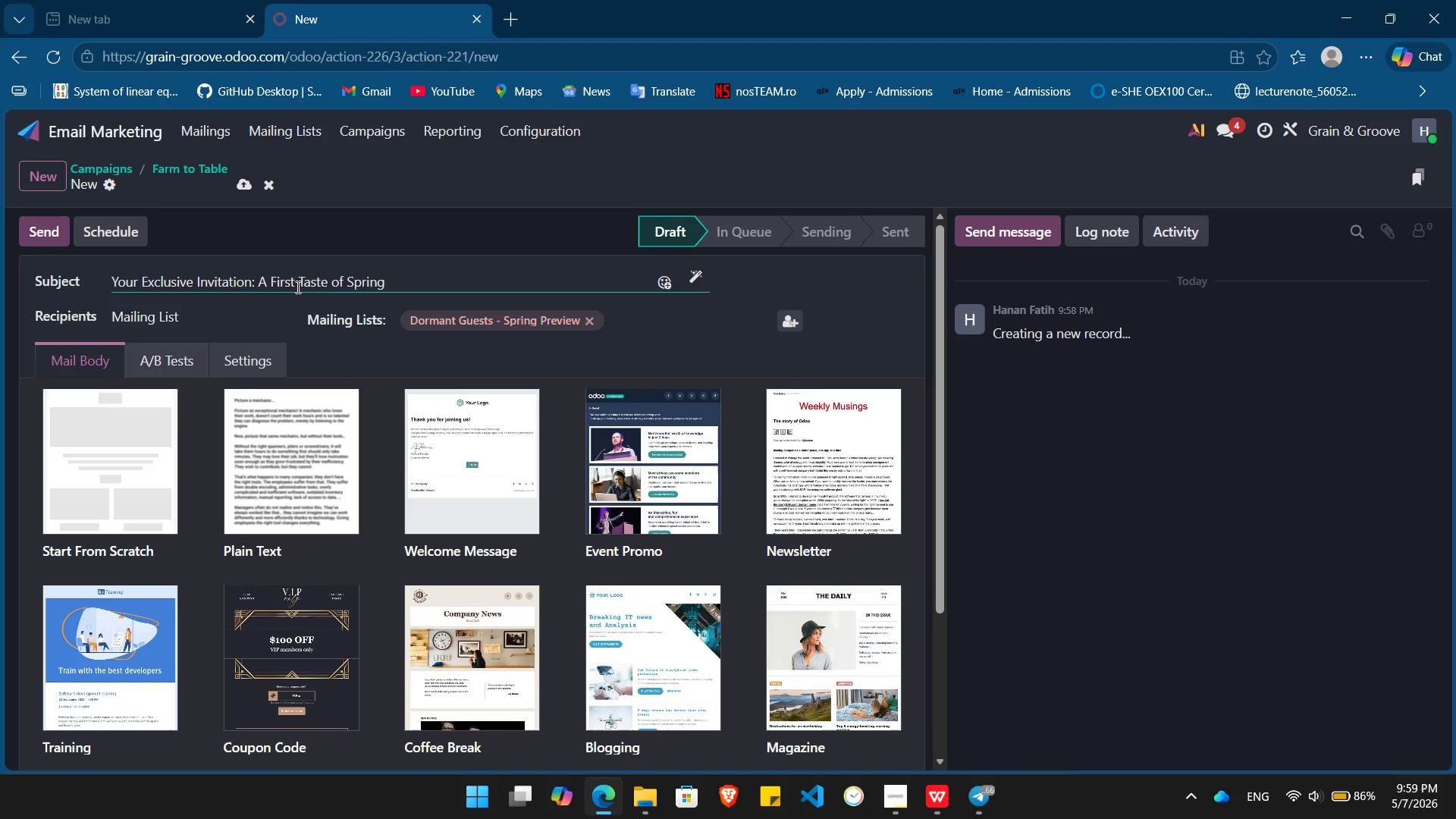 
type(at theb)
key(Backspace)
type( )
 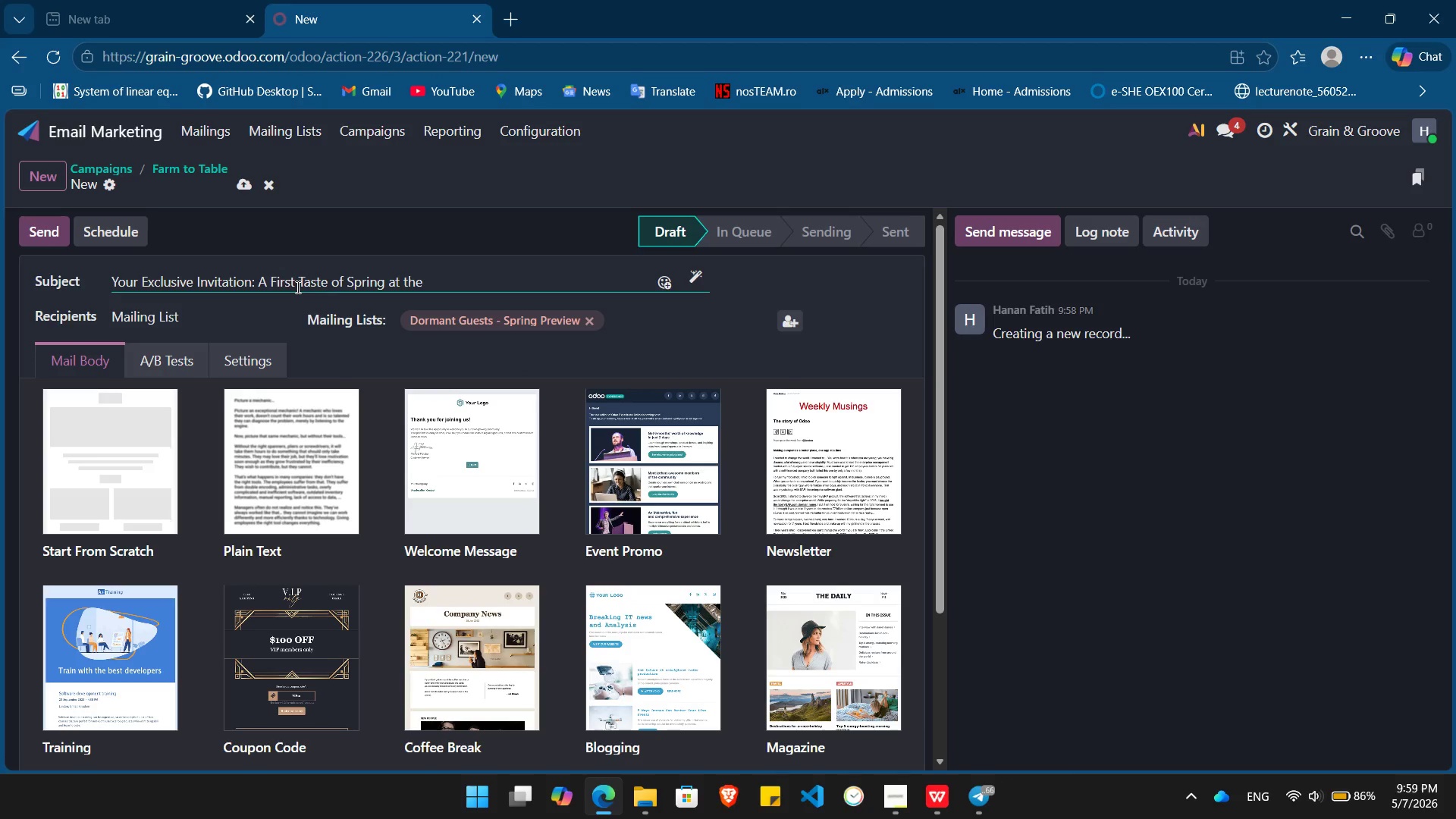 
wait(8.53)
 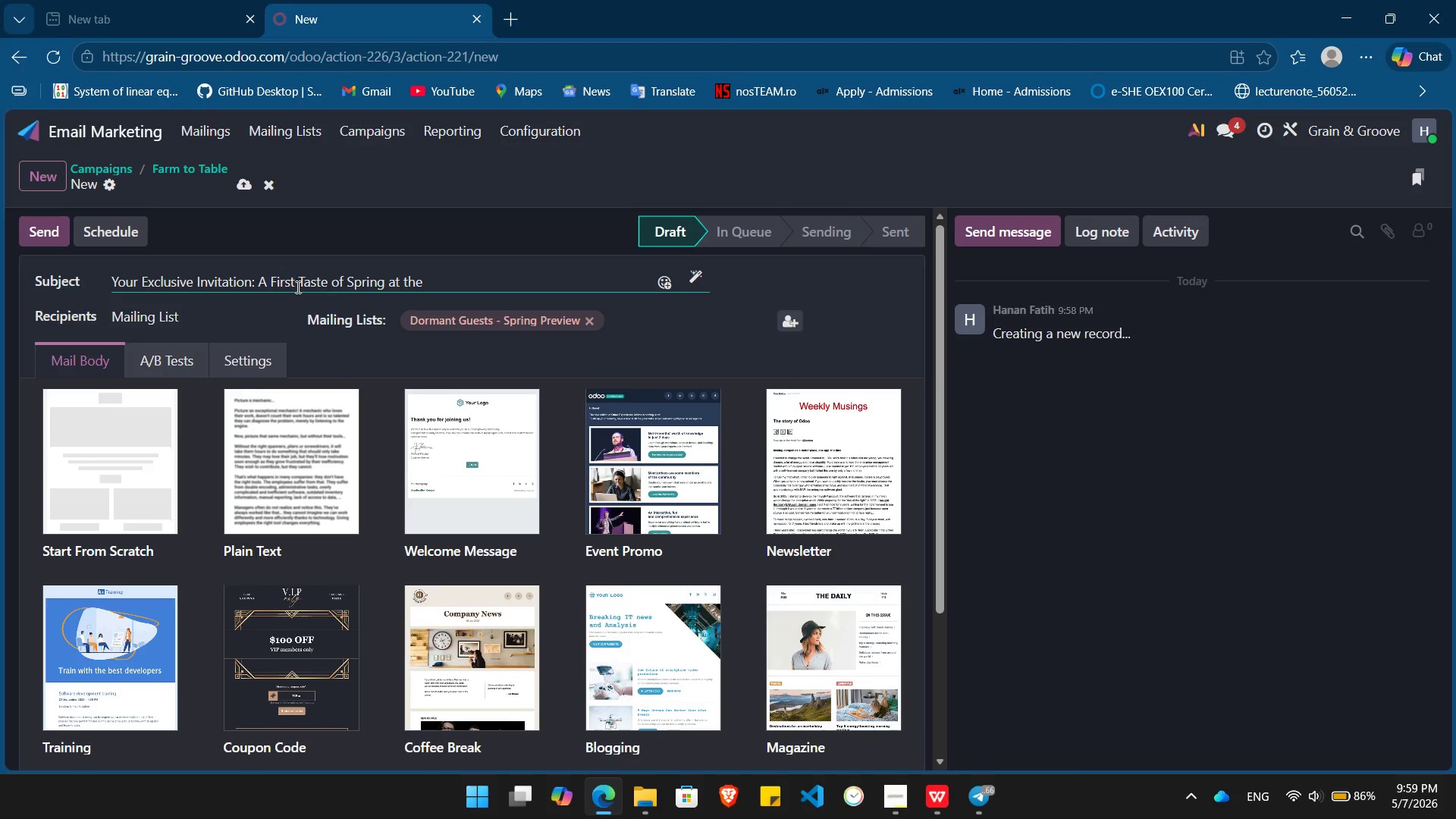 
type(Heirloom Kitchen)
 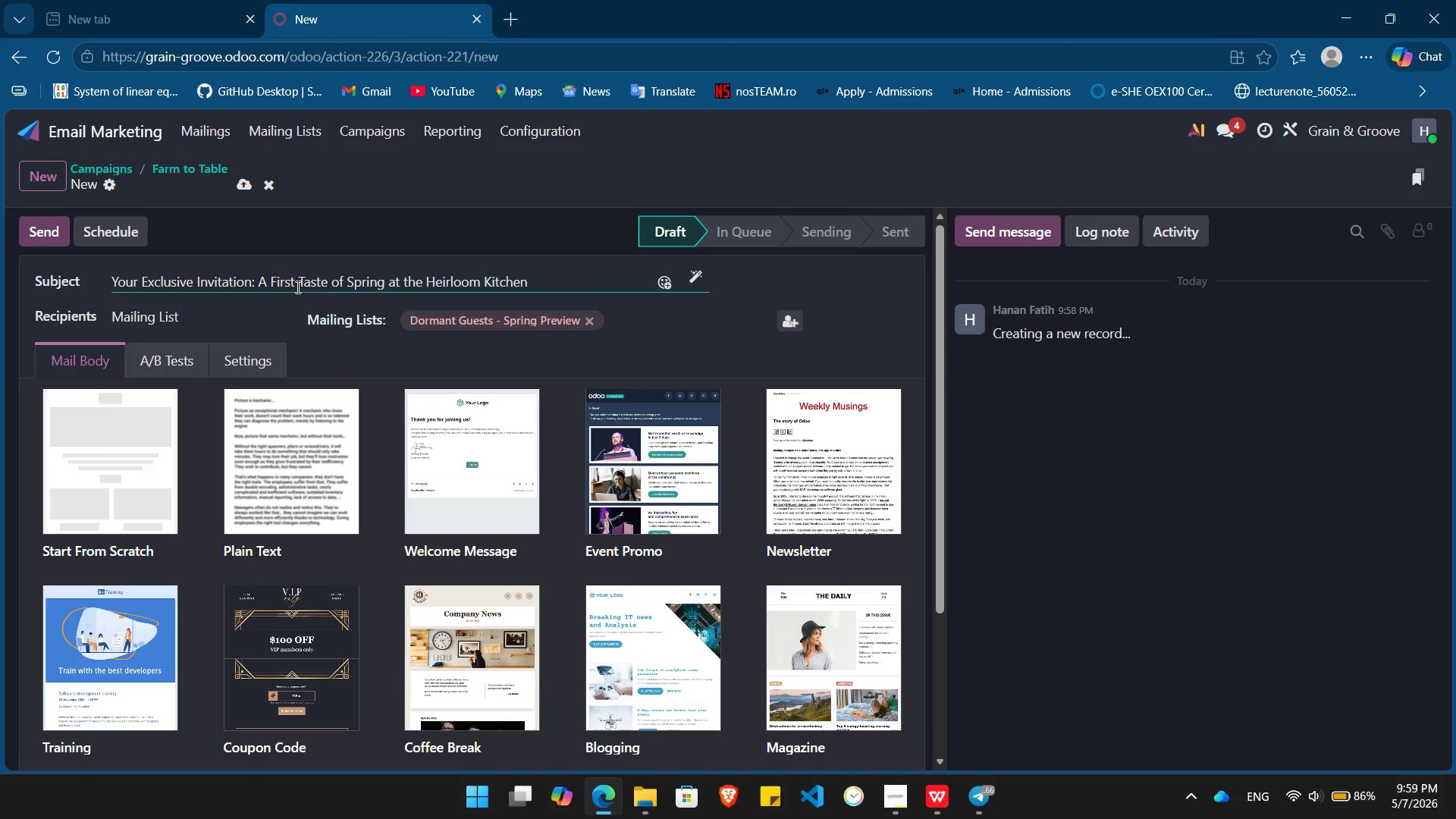 
left_click([135, 558])
 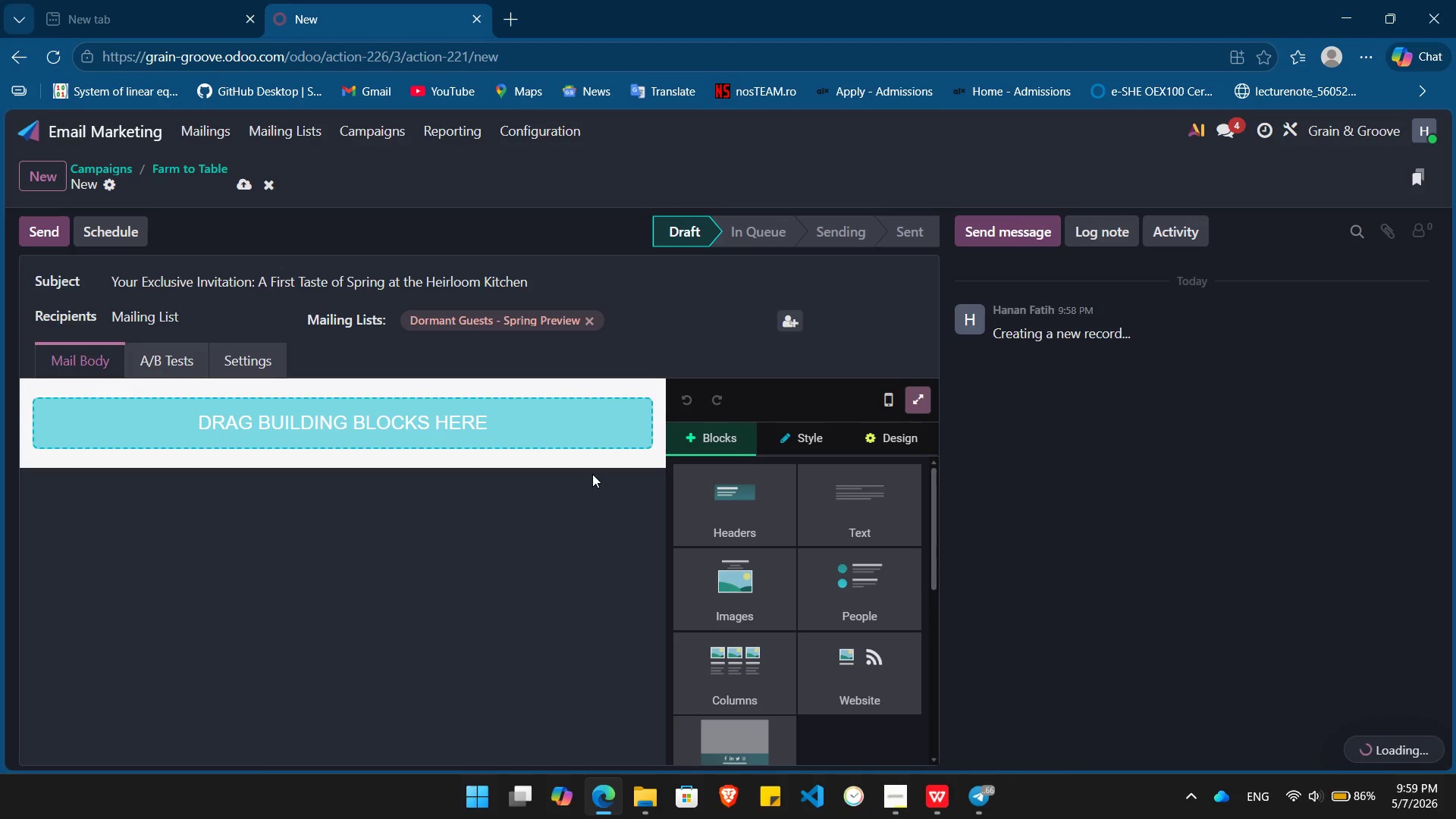 
wait(12.17)
 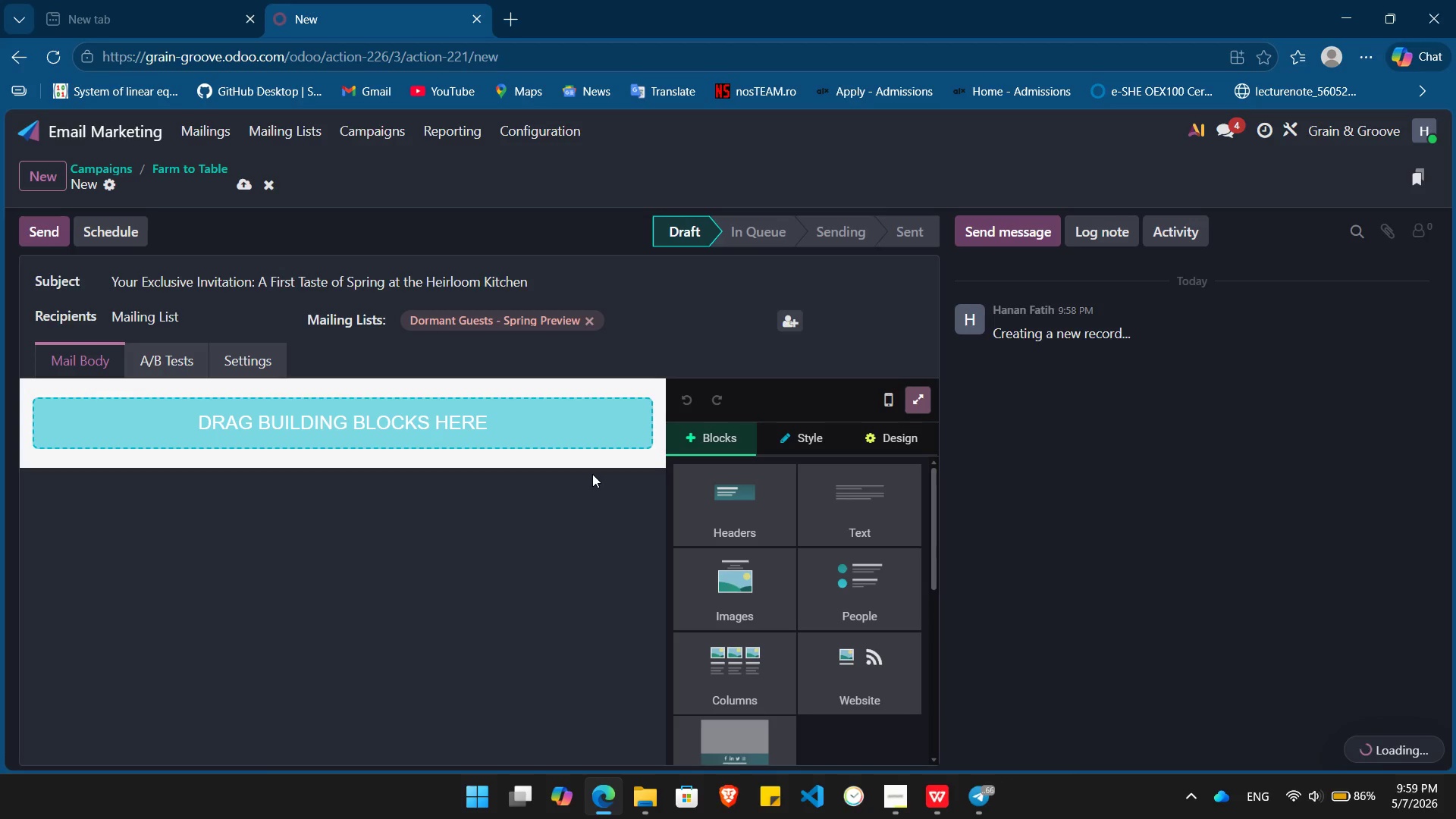 
left_click_drag(start_coordinate=[751, 588], to_coordinate=[342, 390])
 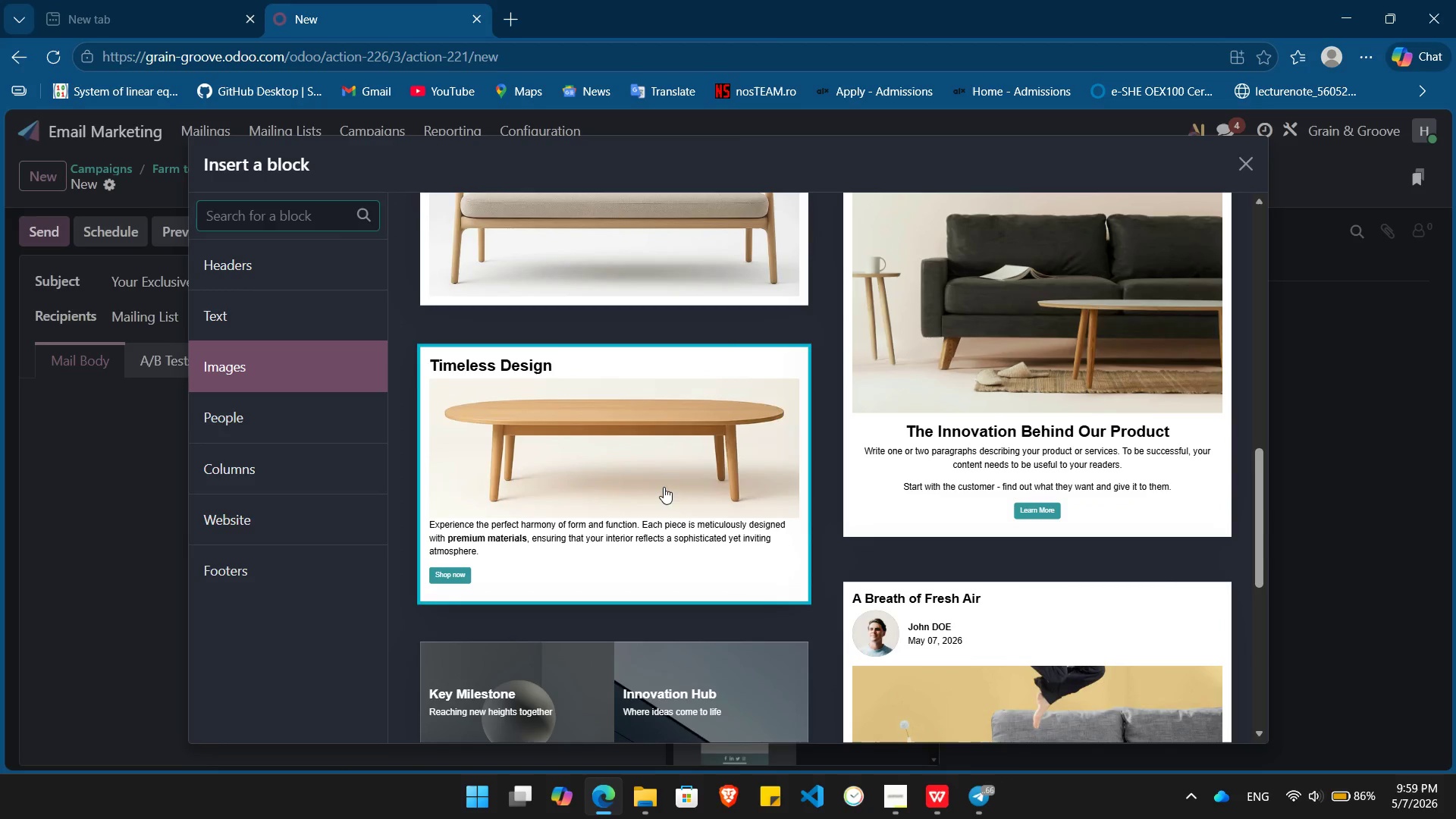 
left_click([999, 369])
 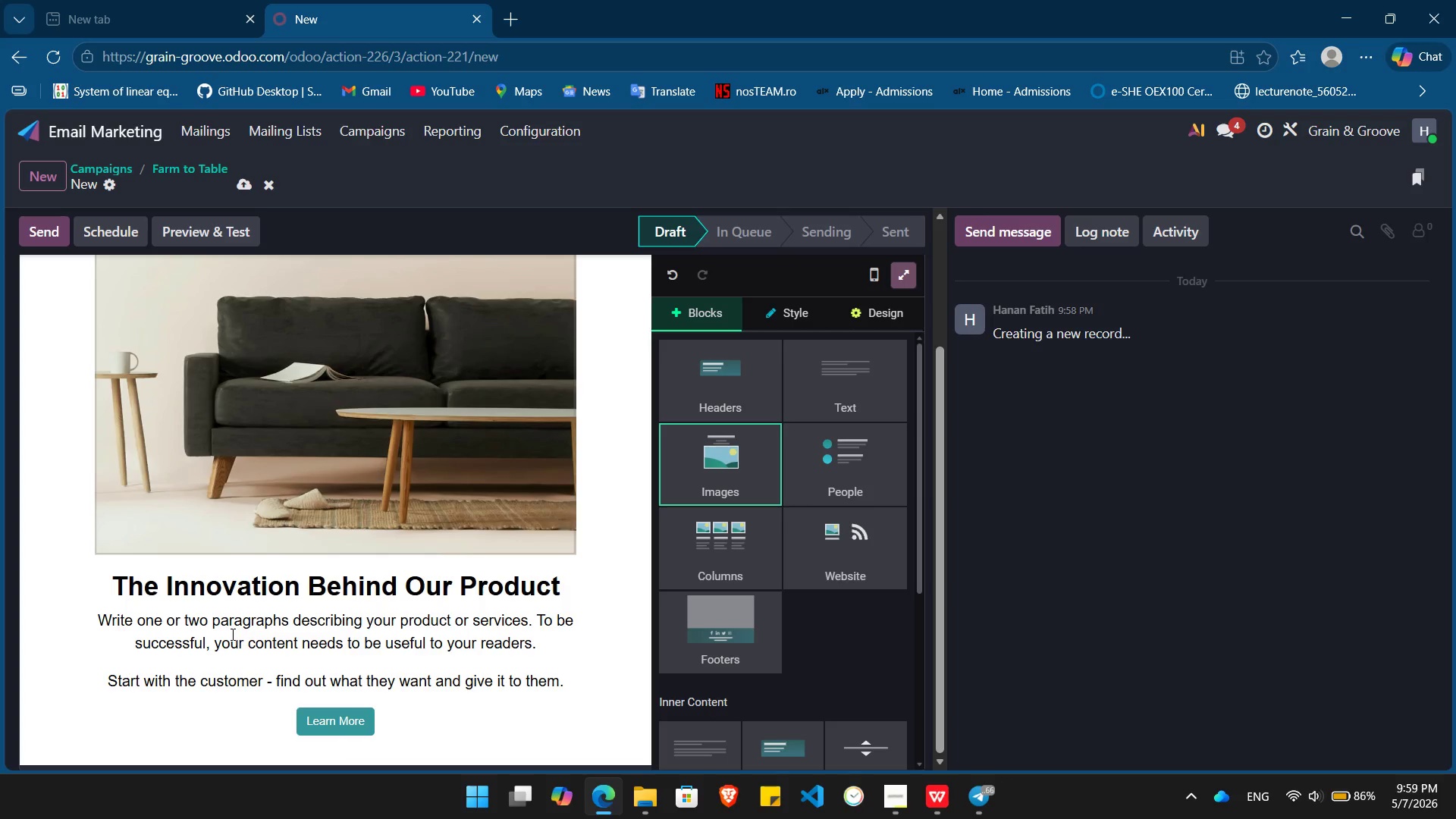 
wait(7.19)
 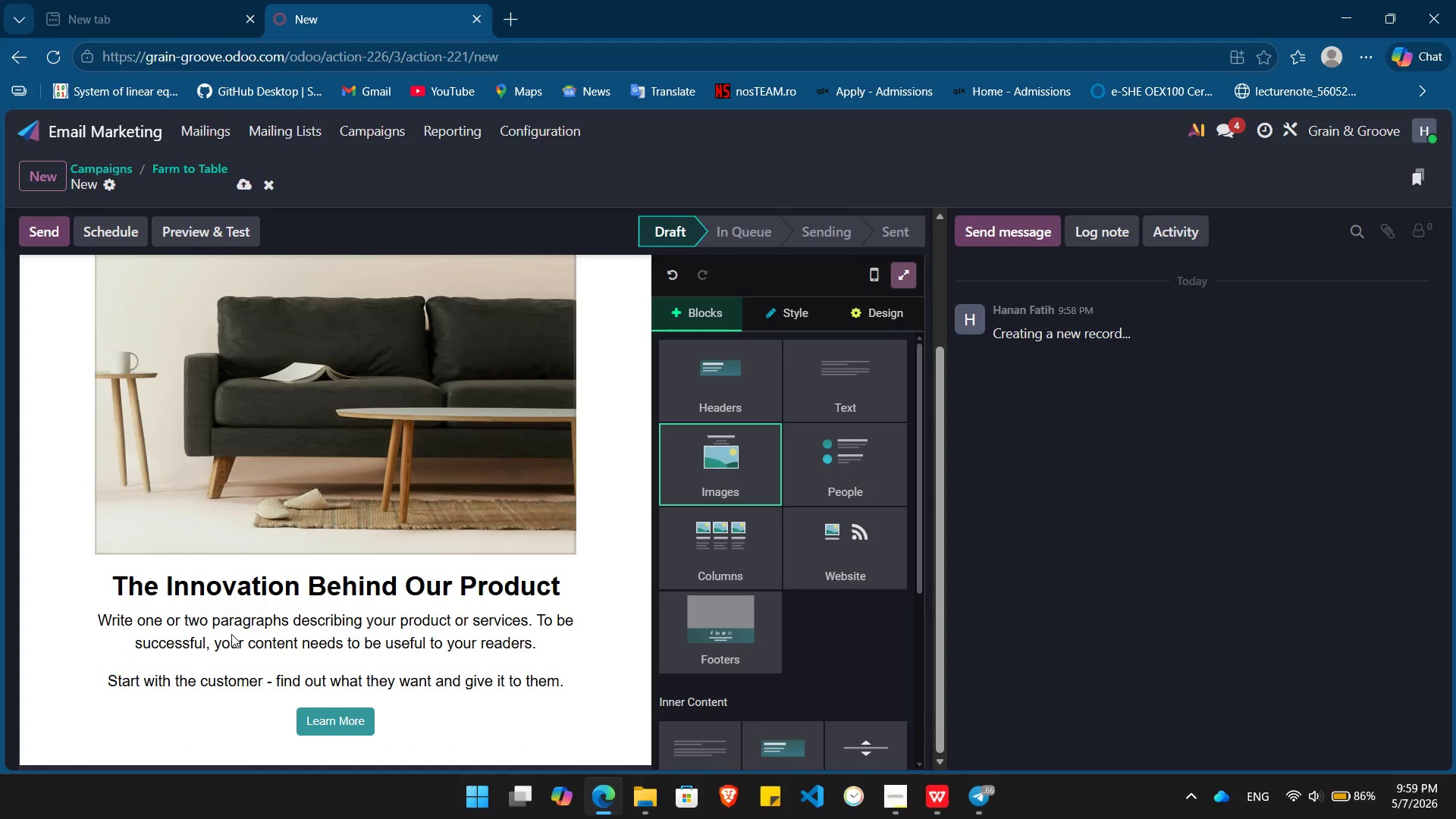 
double_click([297, 412])
 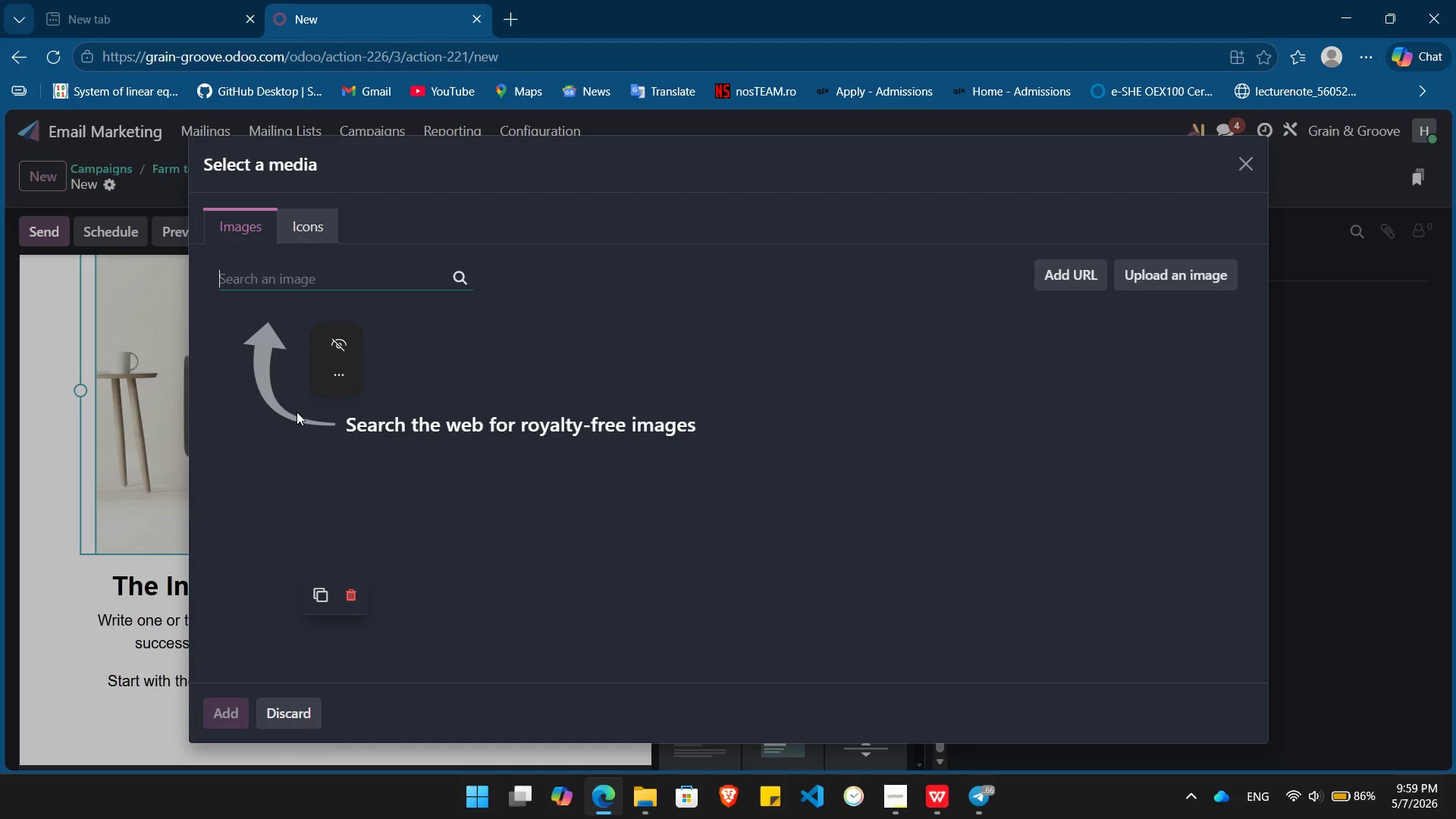 
wait(5.69)
 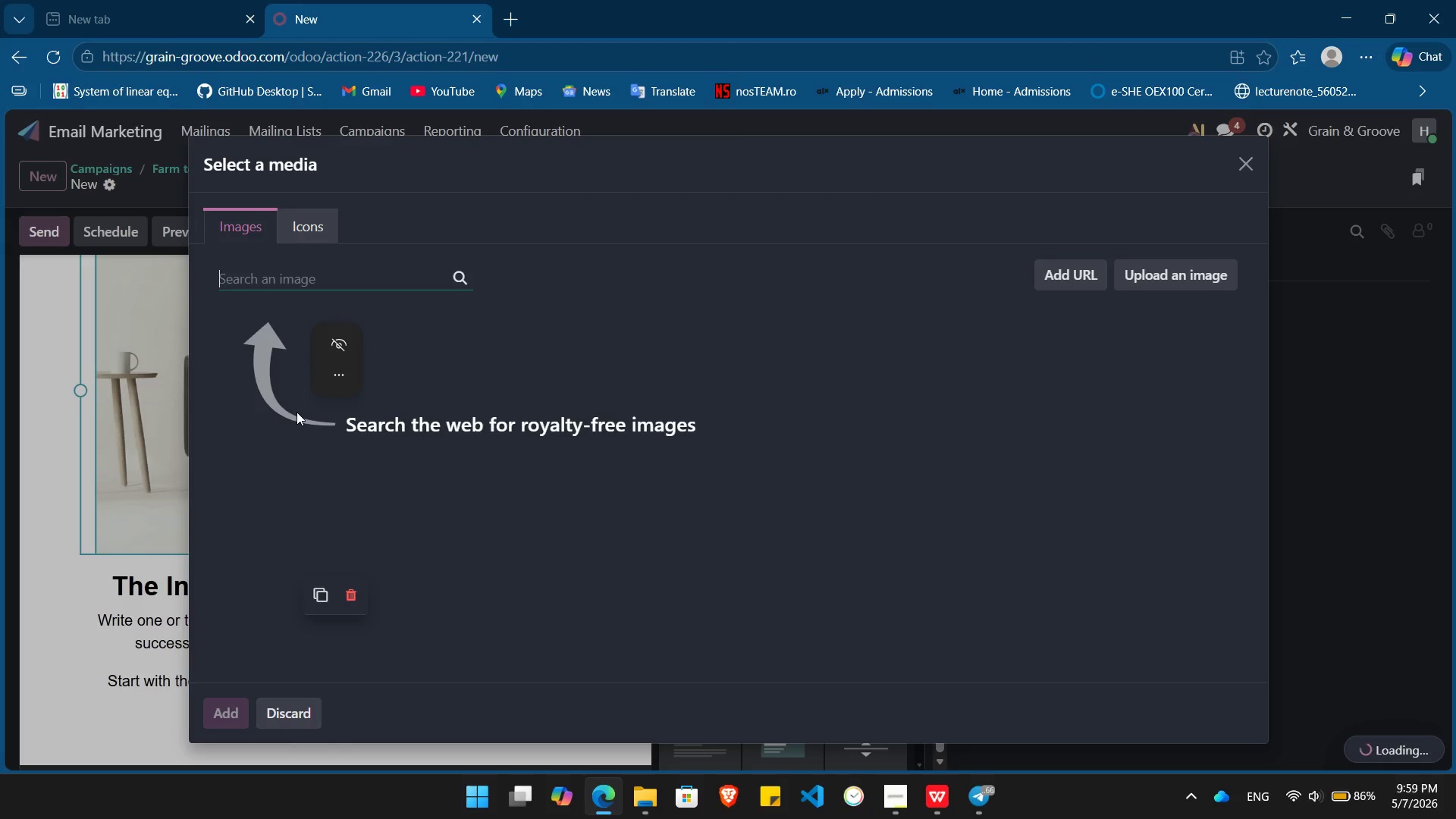 
left_click([260, 290])
 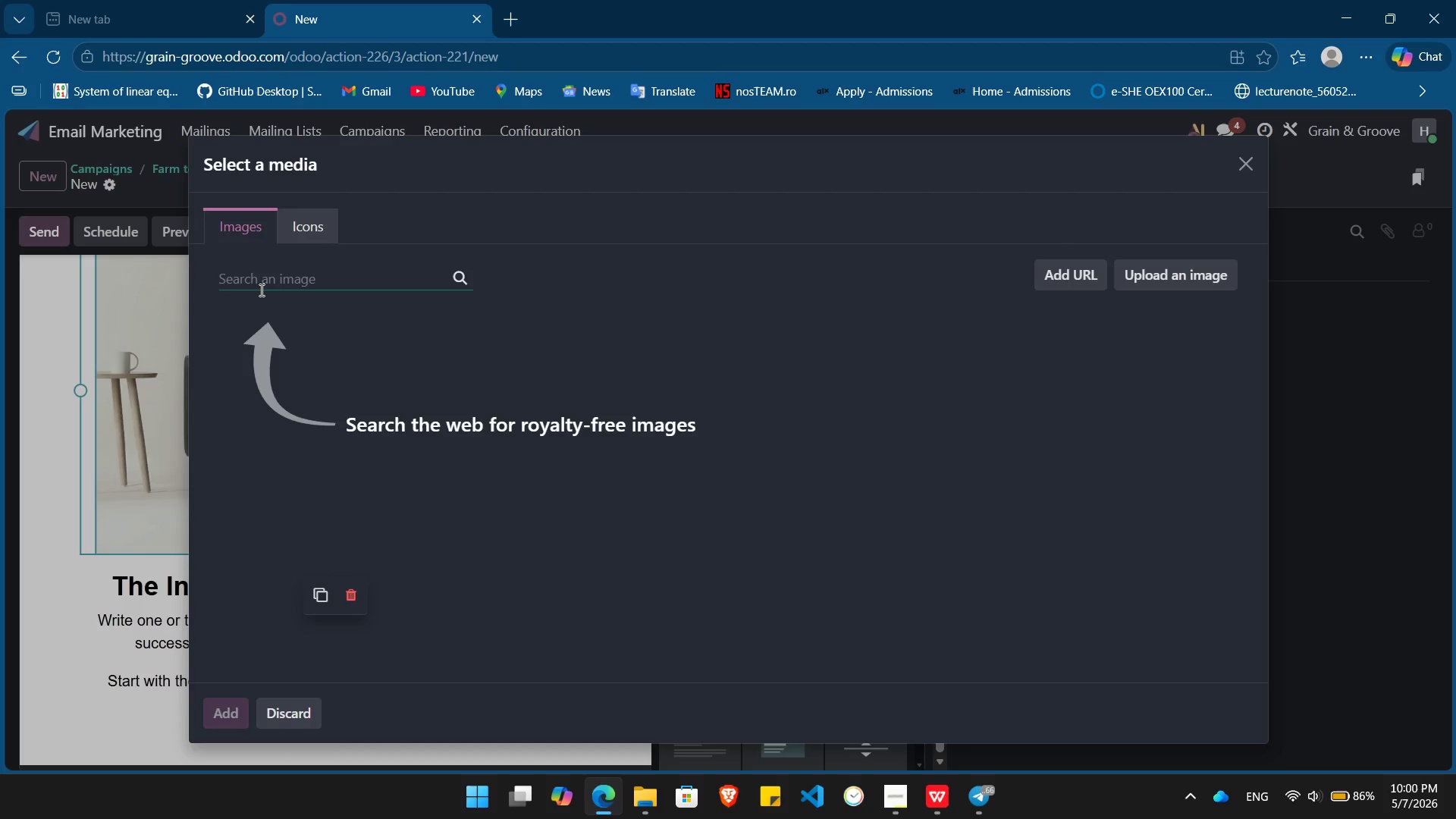 
type(asparagus and radishes)
 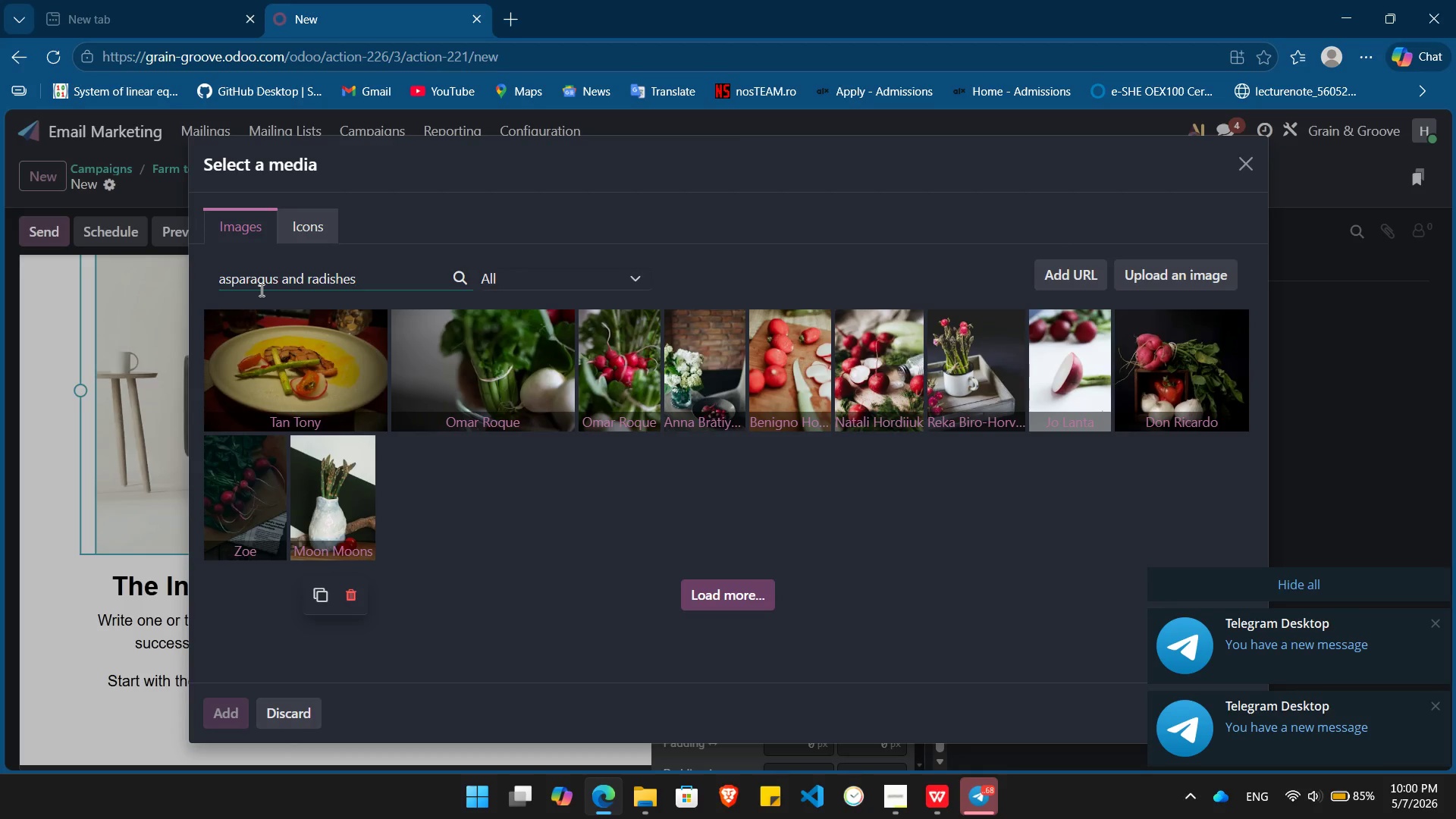 
wait(32.91)
 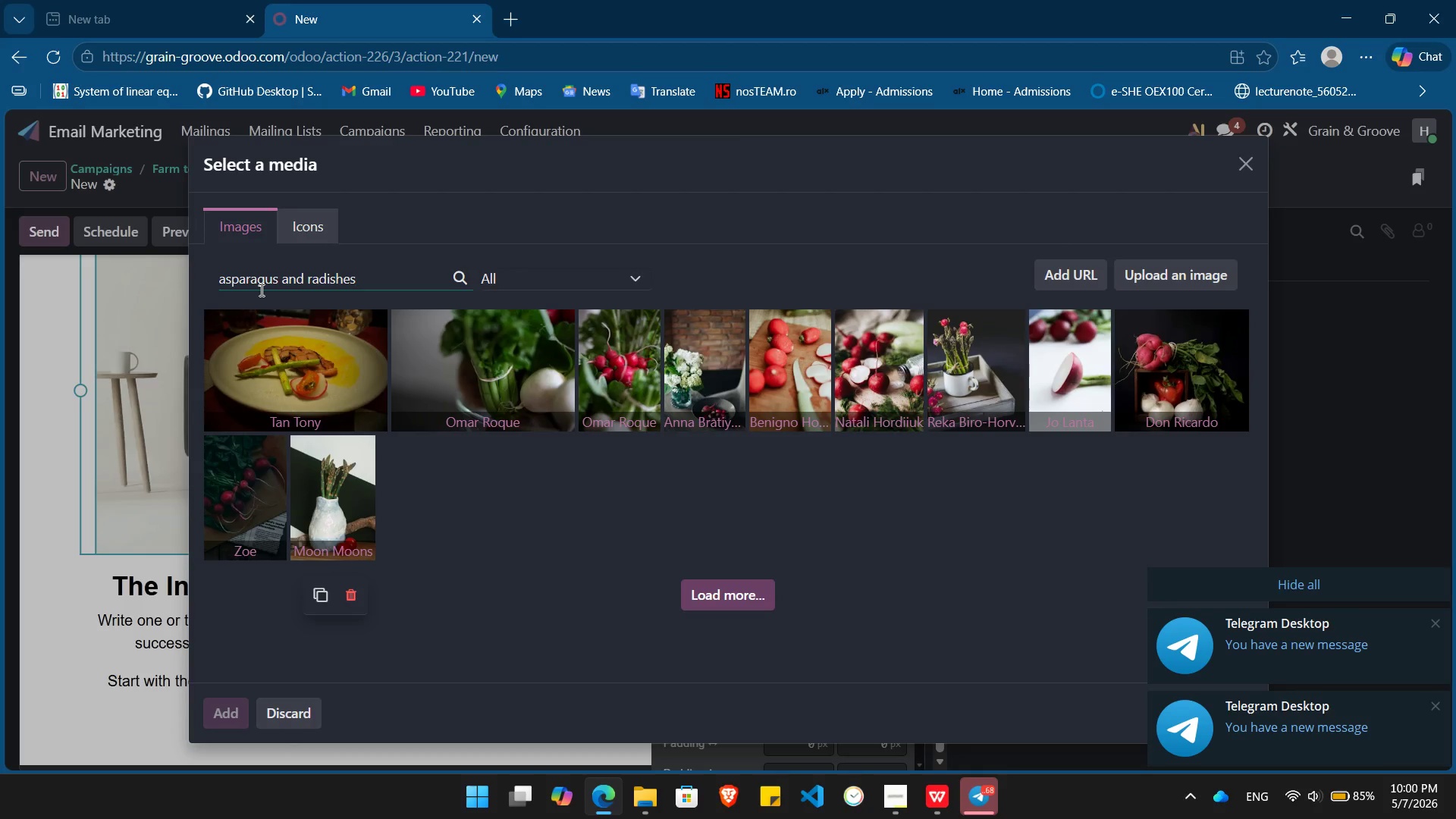 
left_click([1320, 714])
 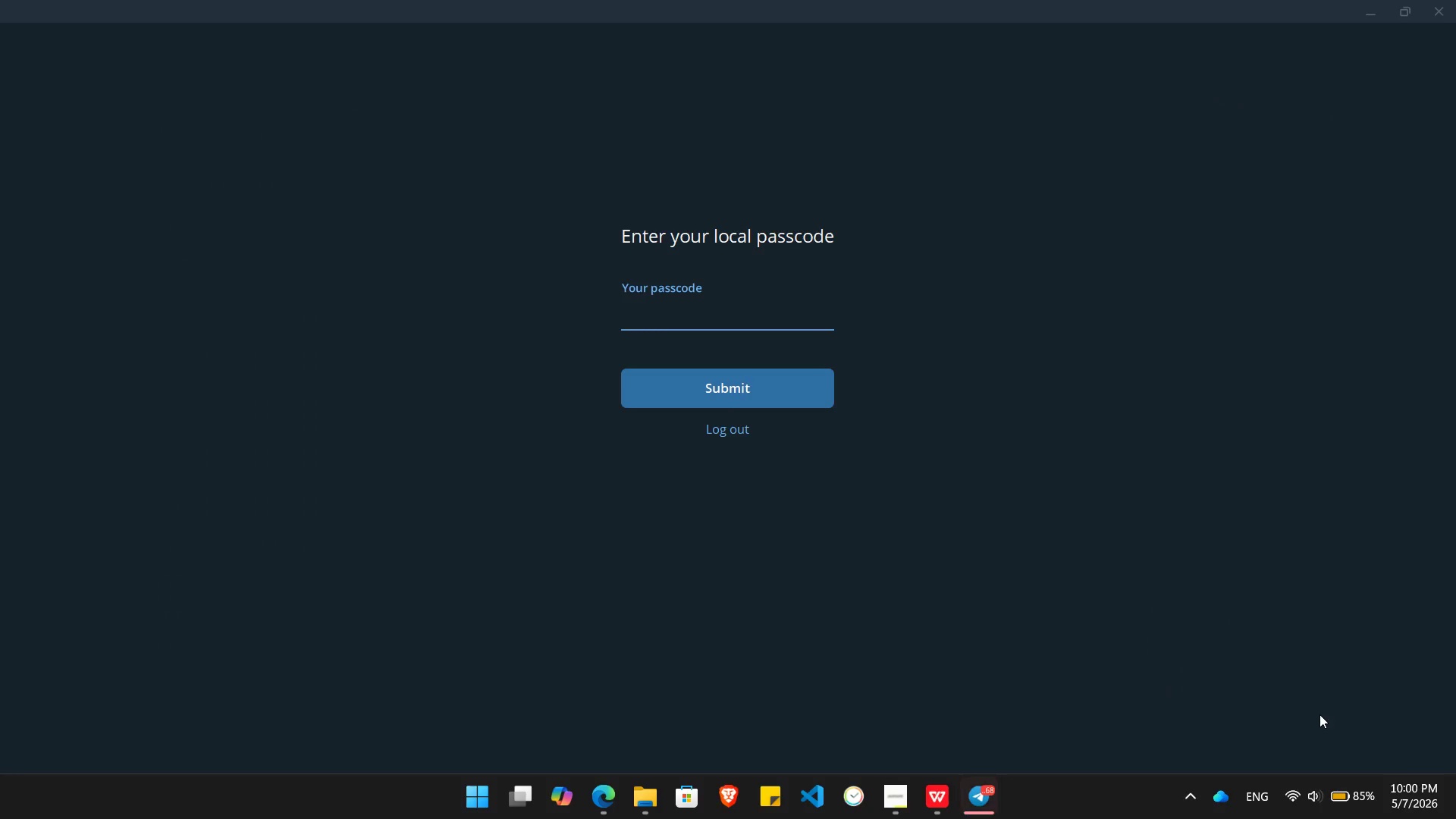 
key(Numpad4)
 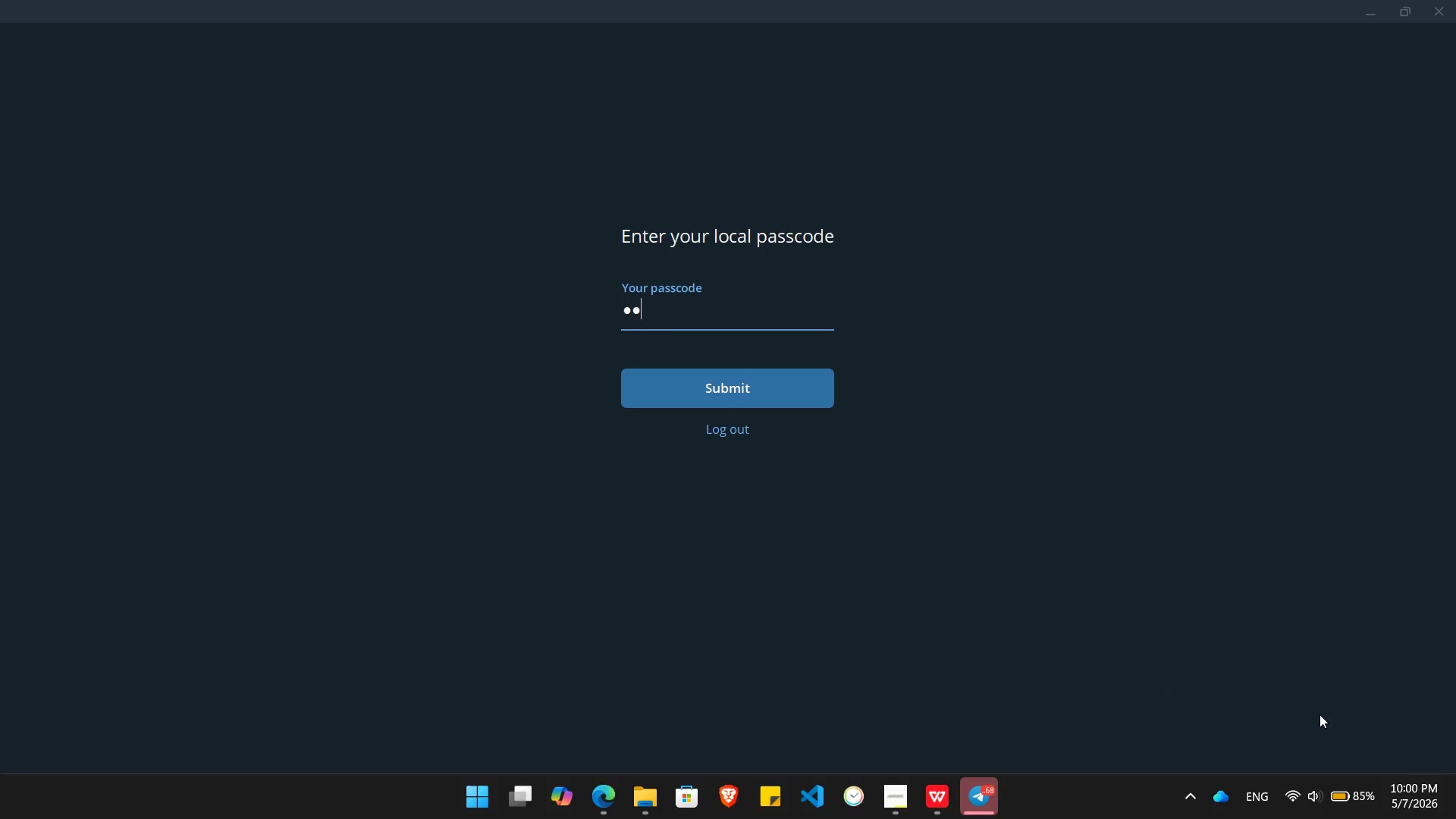 
key(Numpad9)
 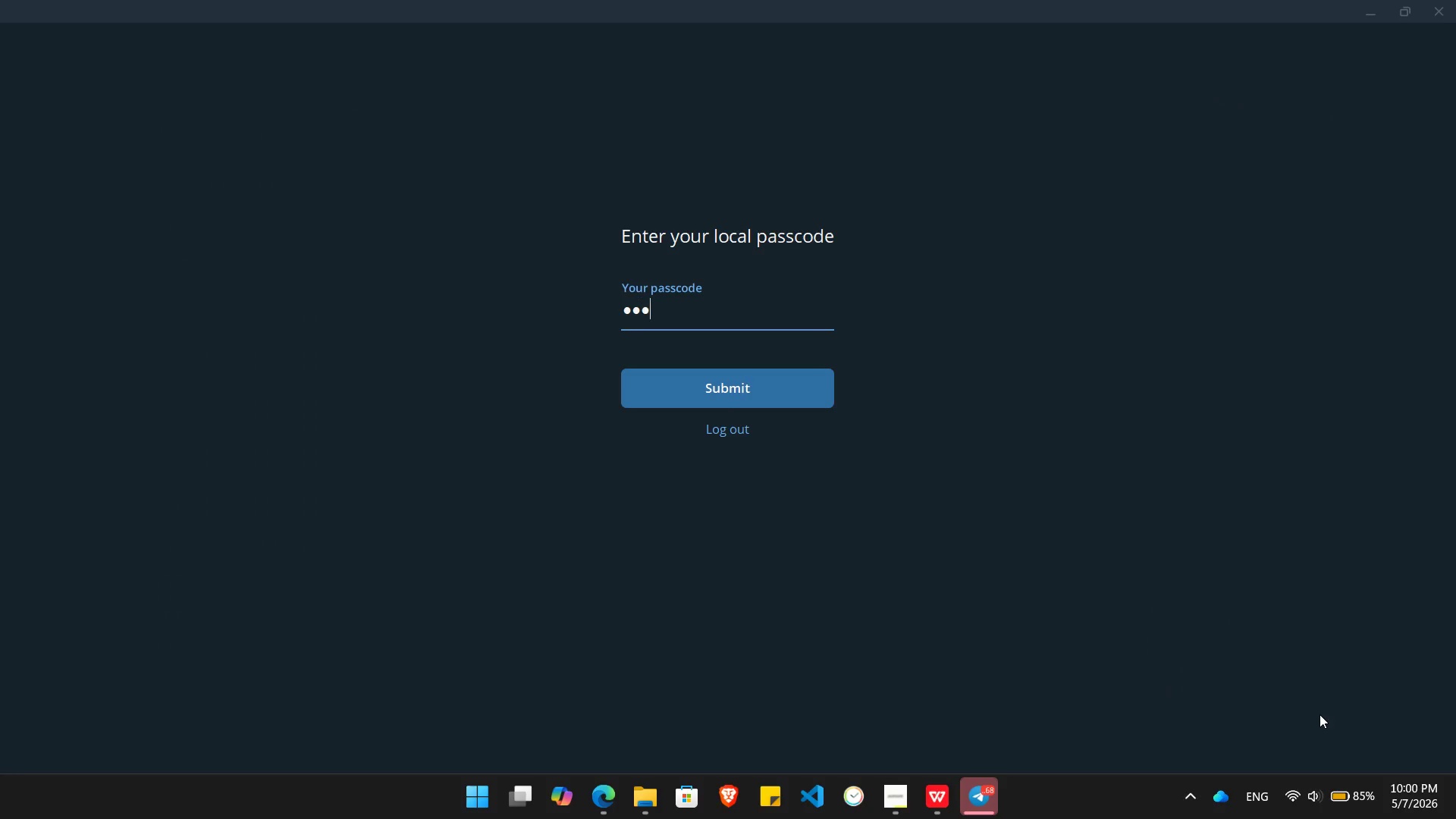 
key(Numpad9)
 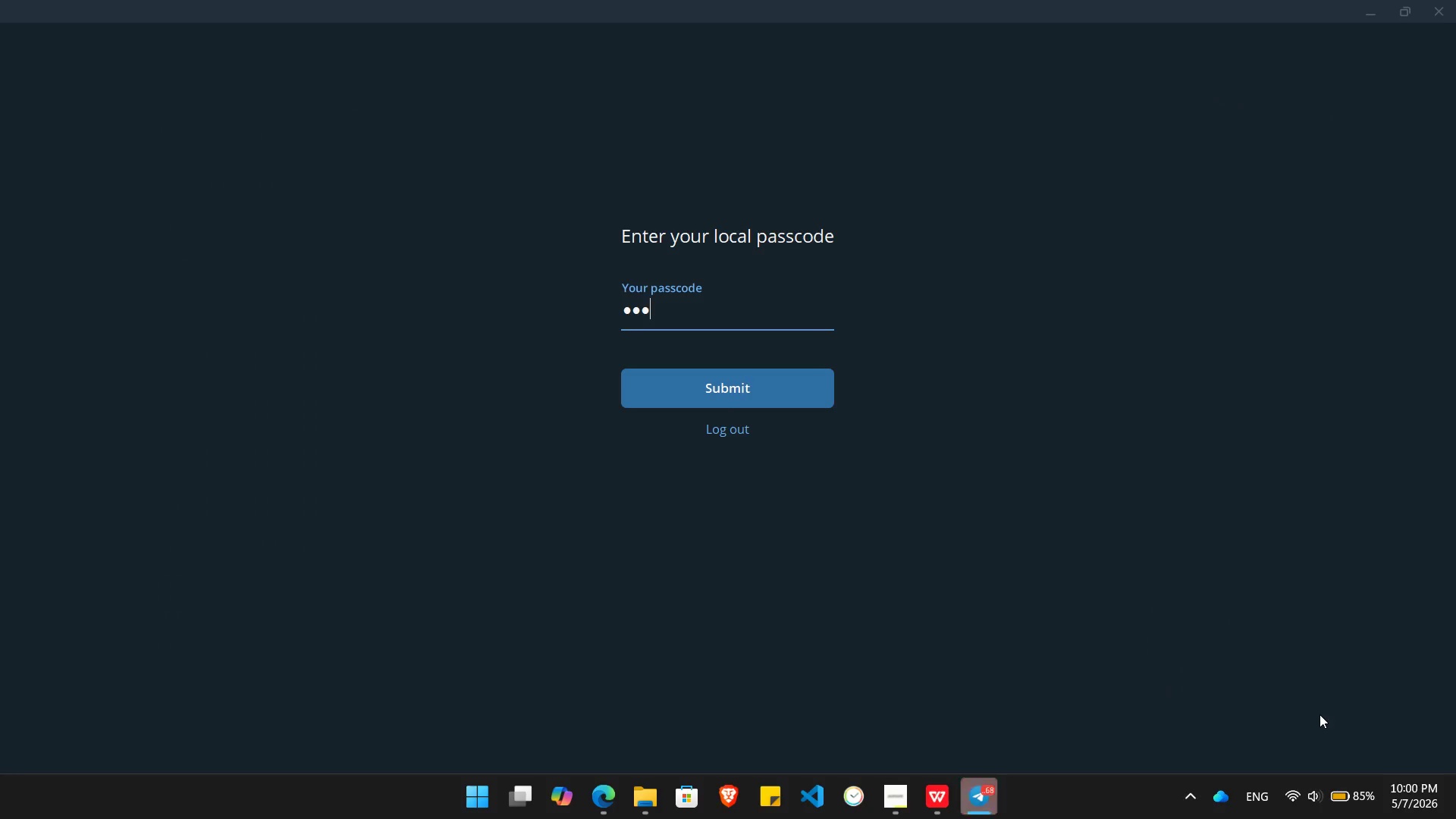 
key(Numpad7)
 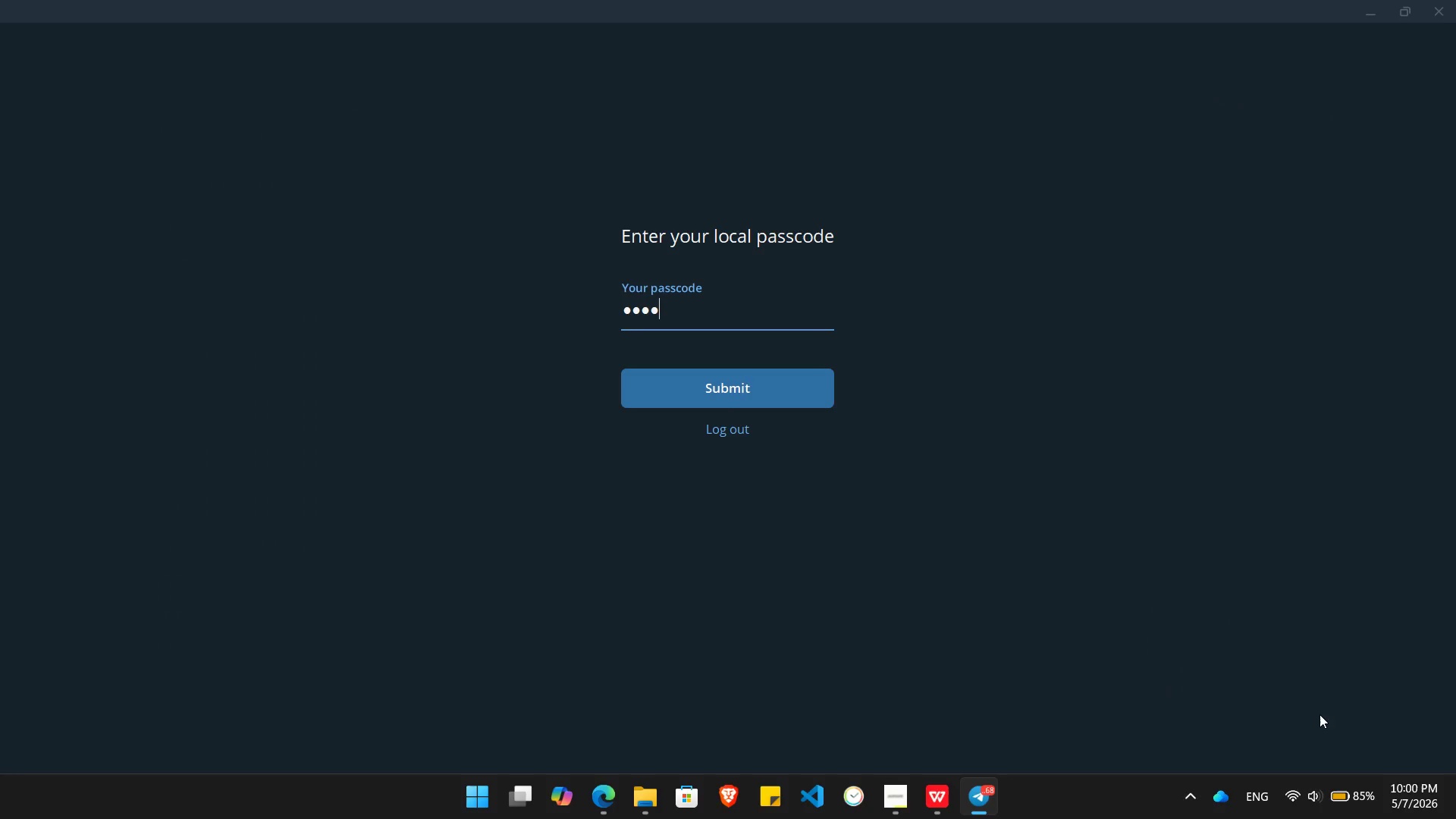 
key(NumpadEnter)
 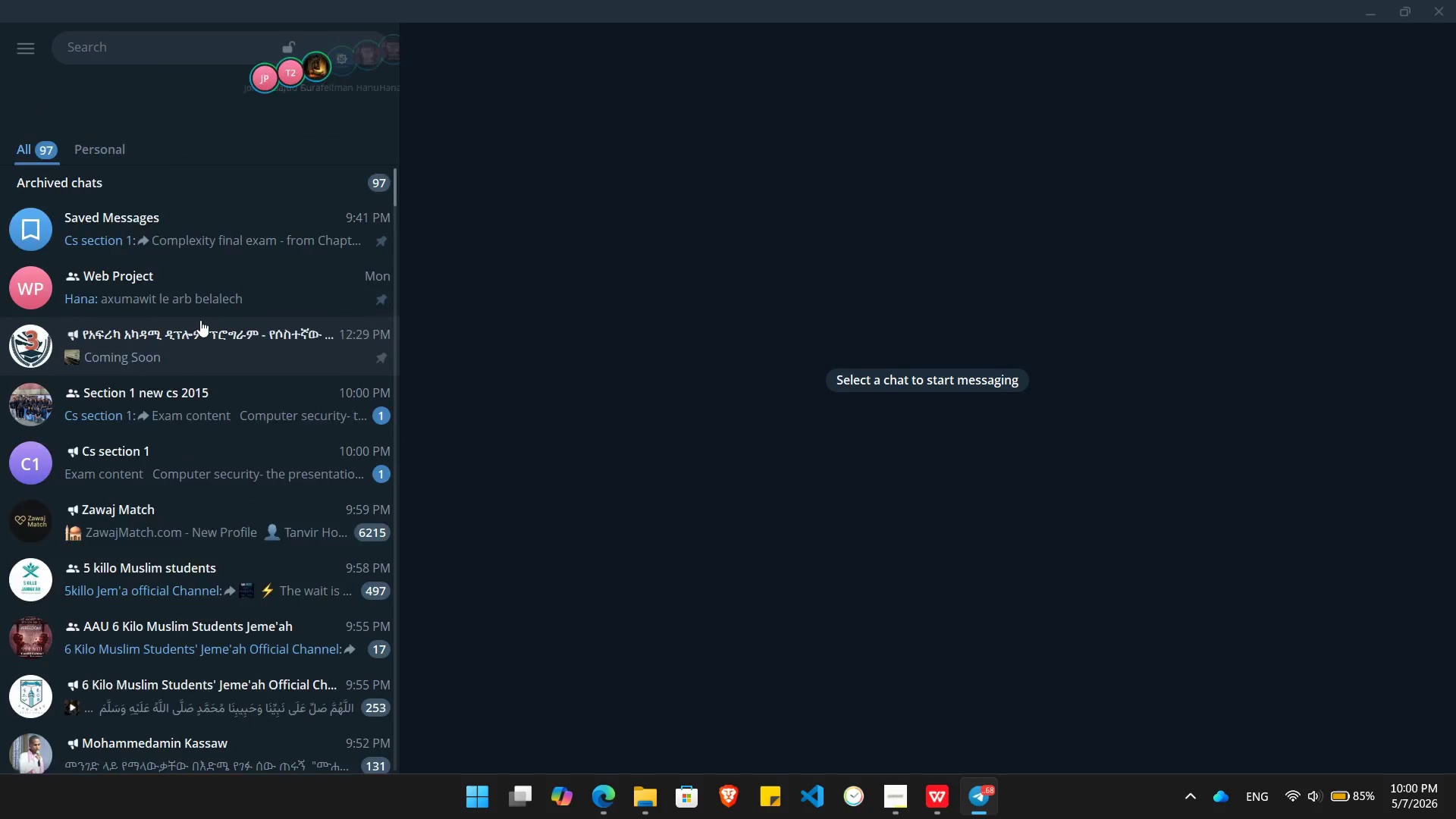 
wait(5.42)
 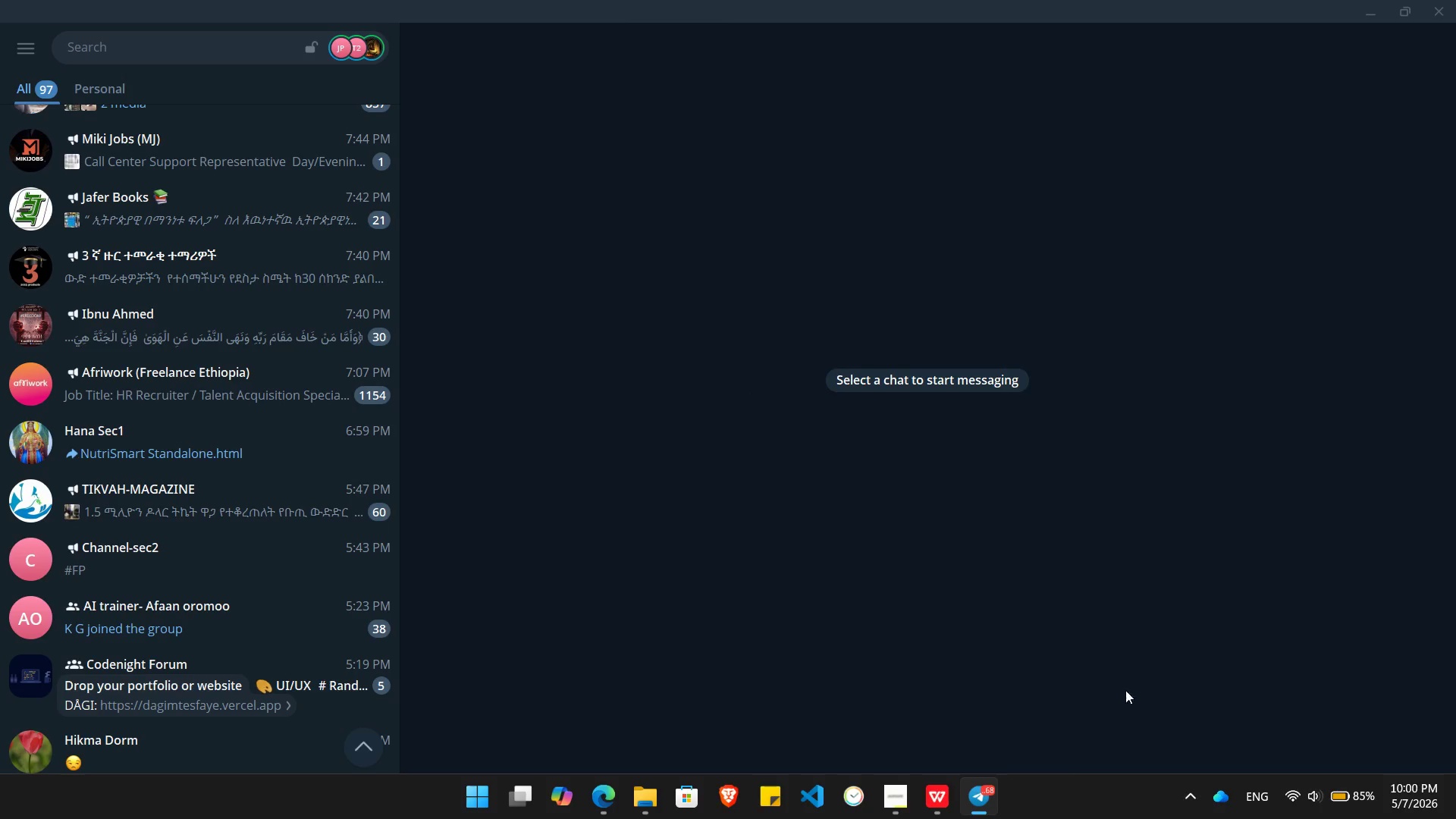 
left_click([207, 475])
 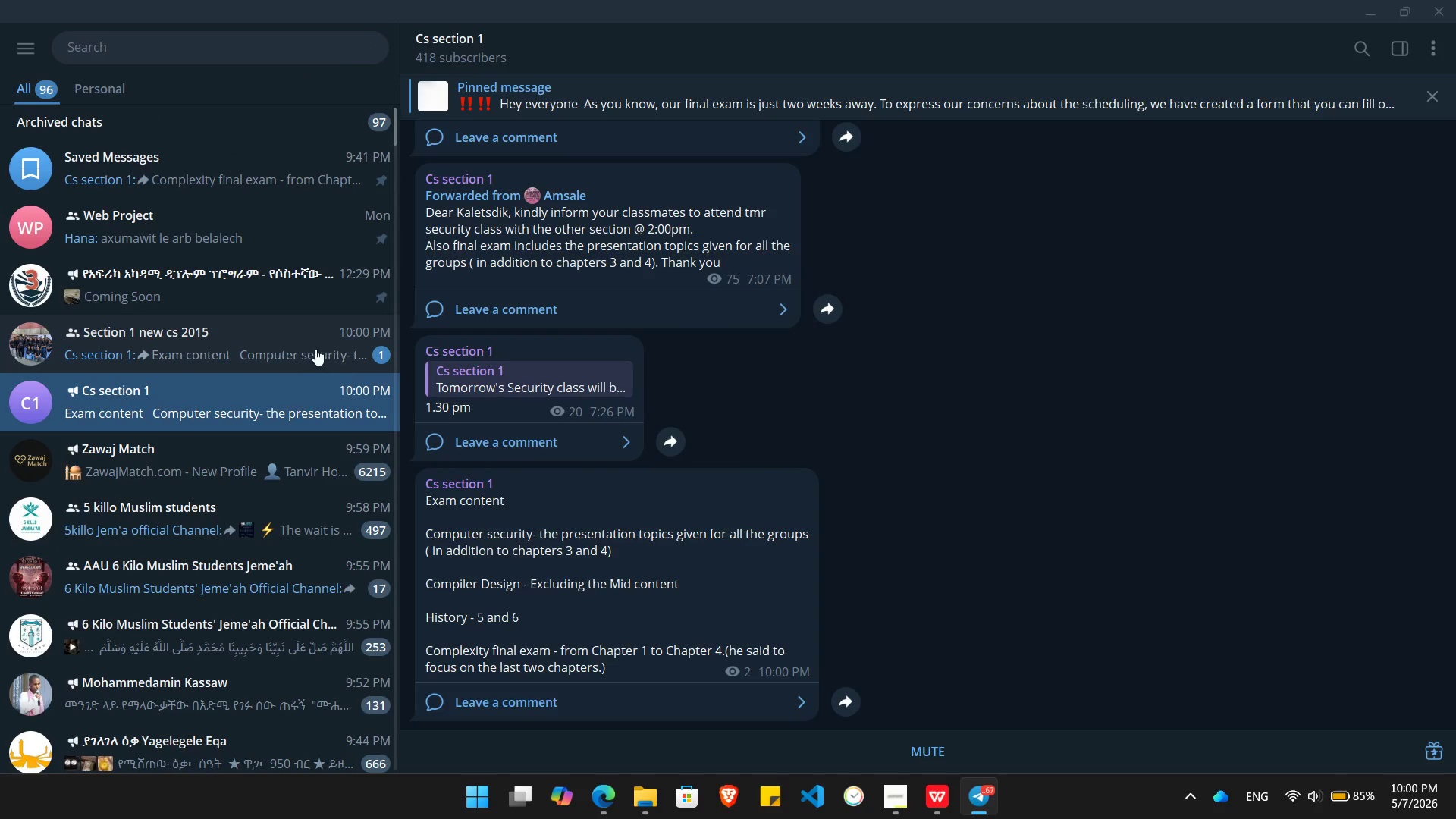 
left_click([312, 347])
 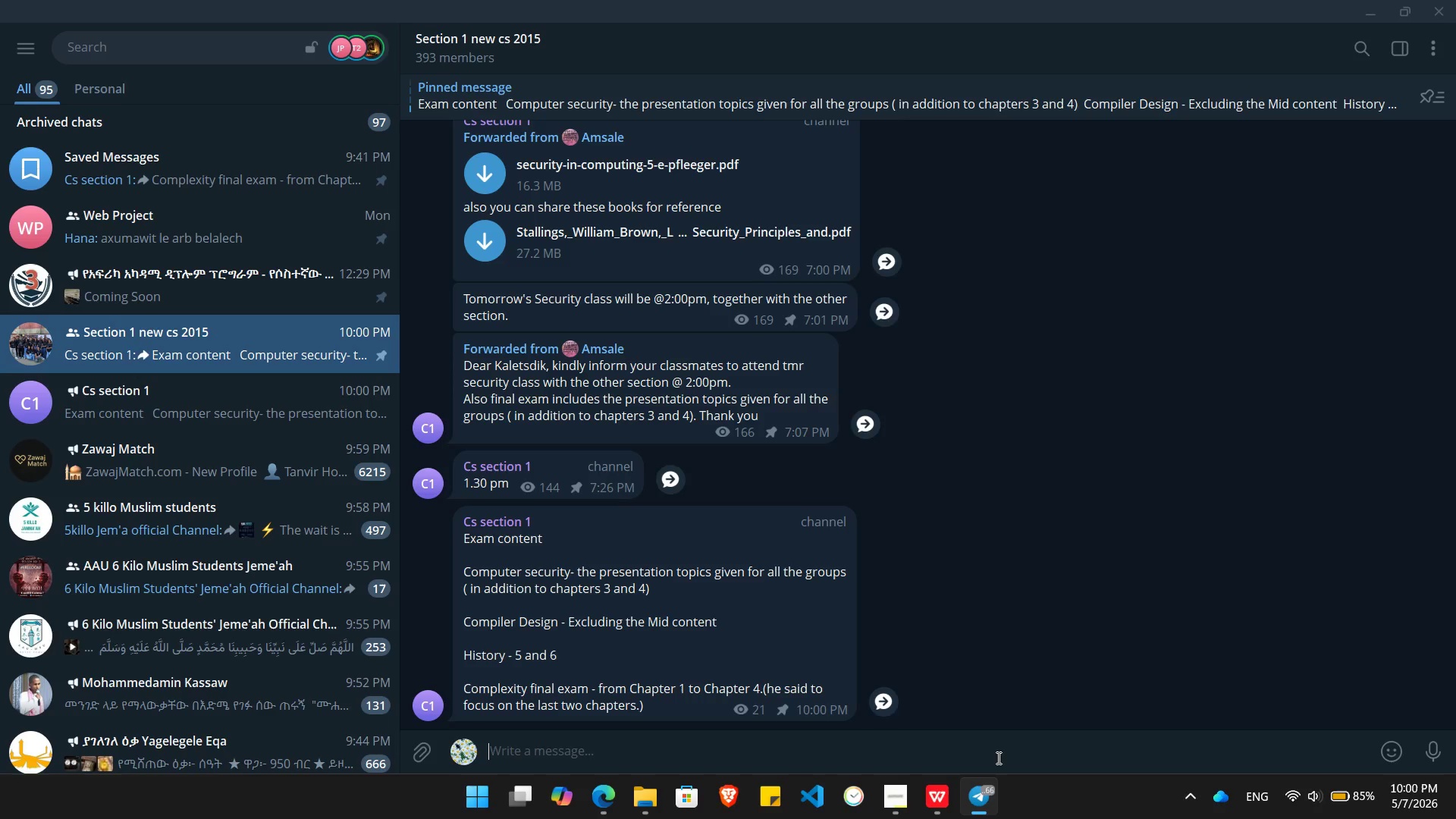 
wait(10.59)
 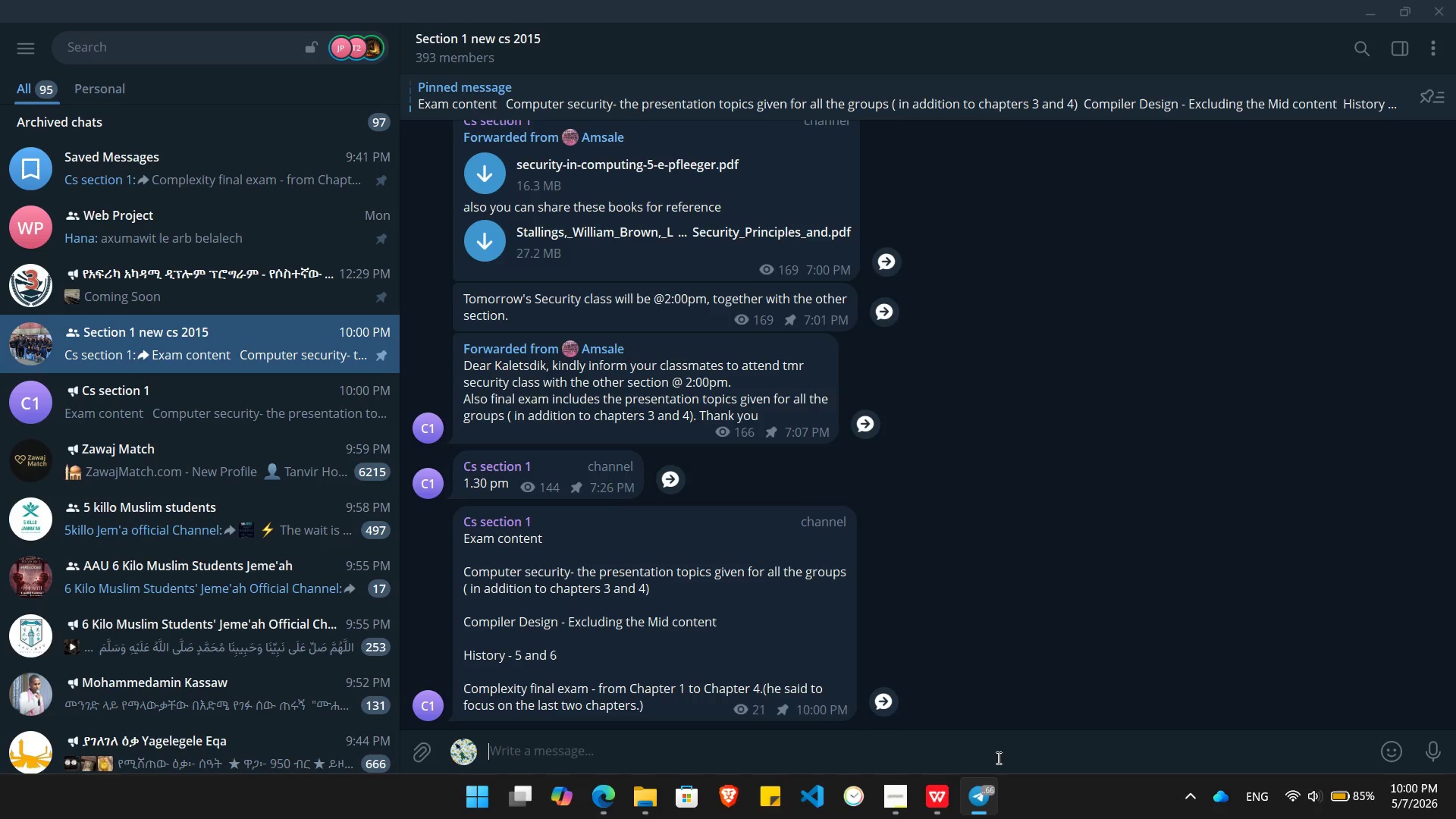 
left_click([979, 805])
 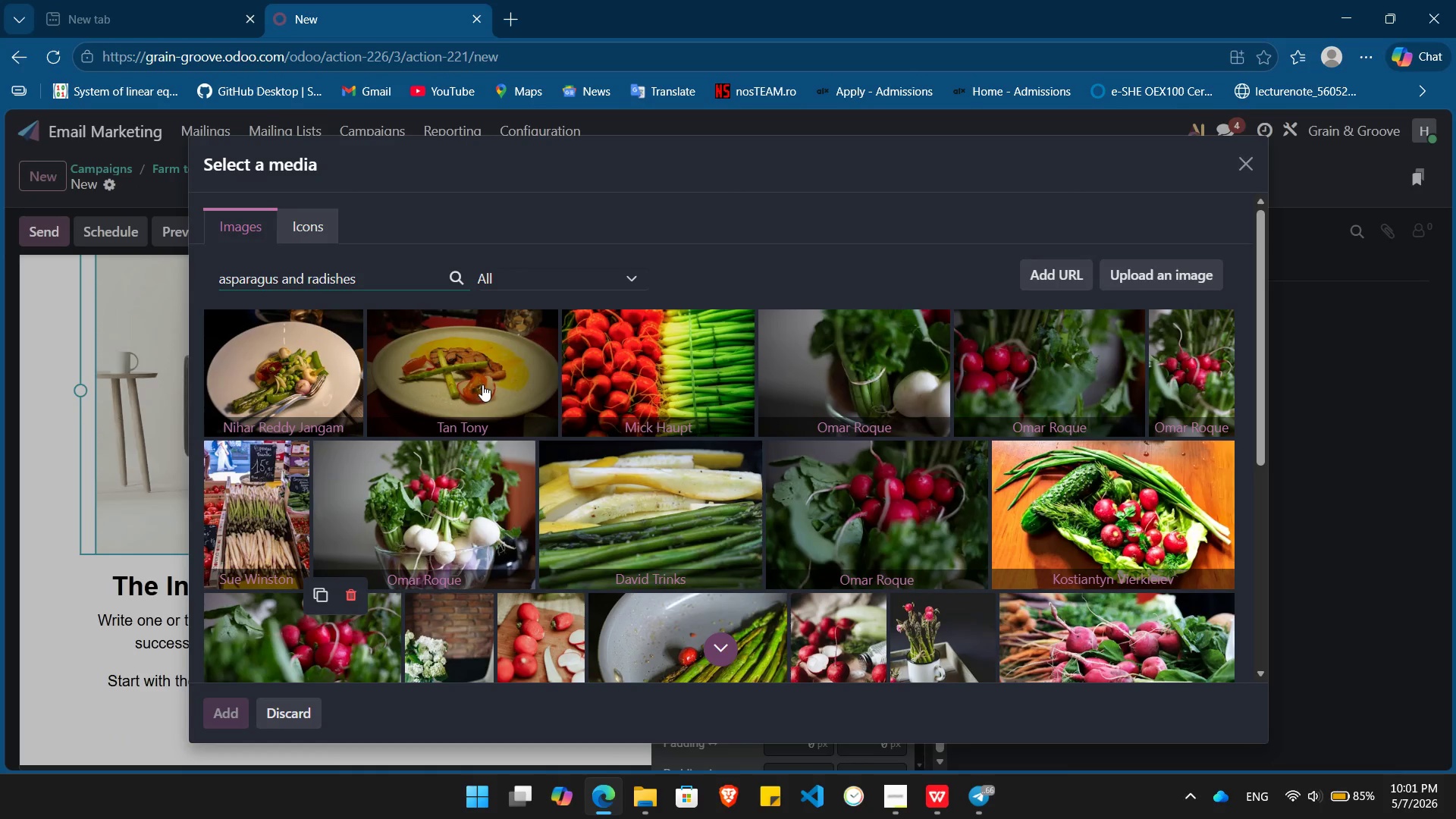 
wait(9.08)
 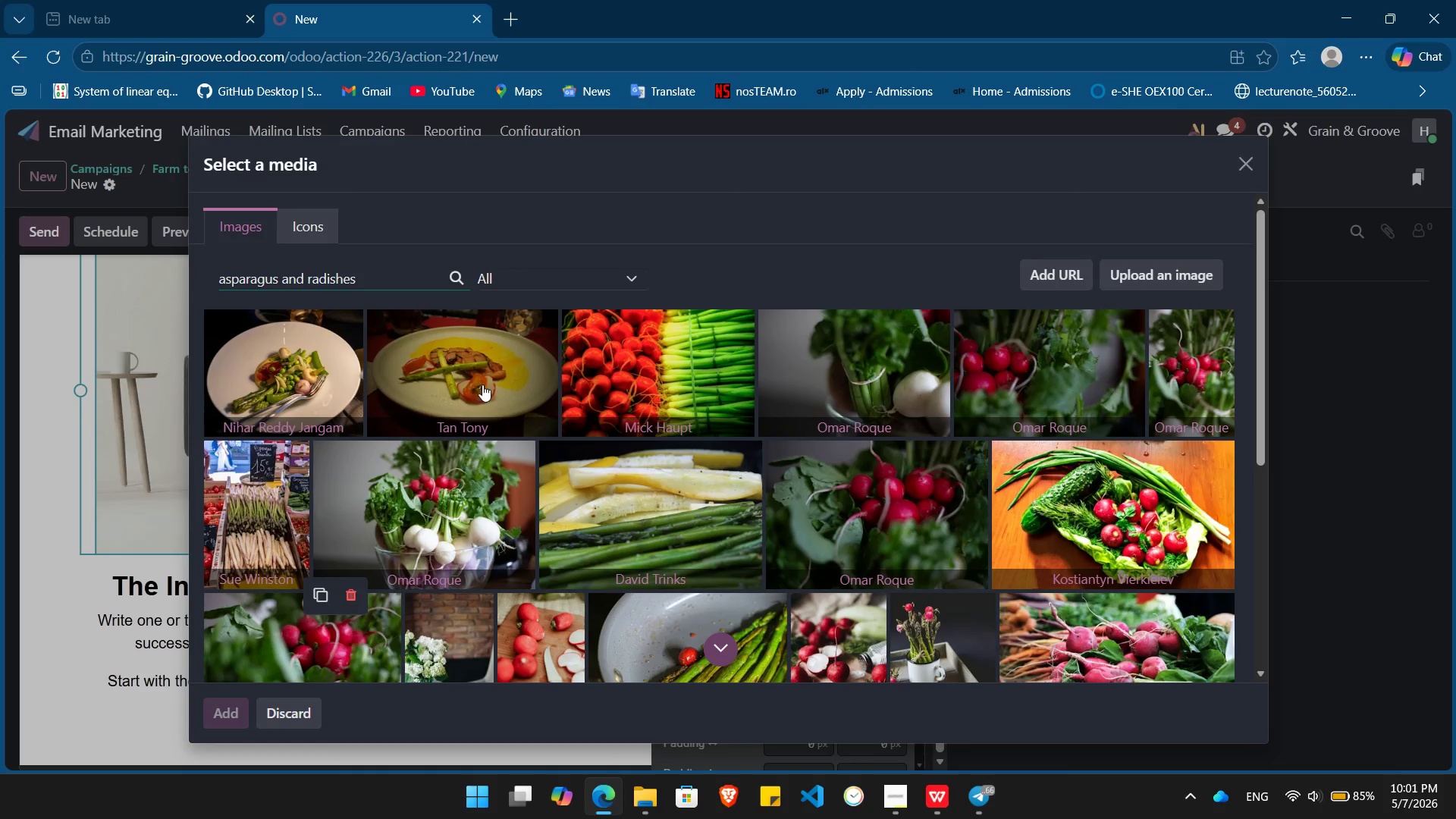 
left_click([465, 362])
 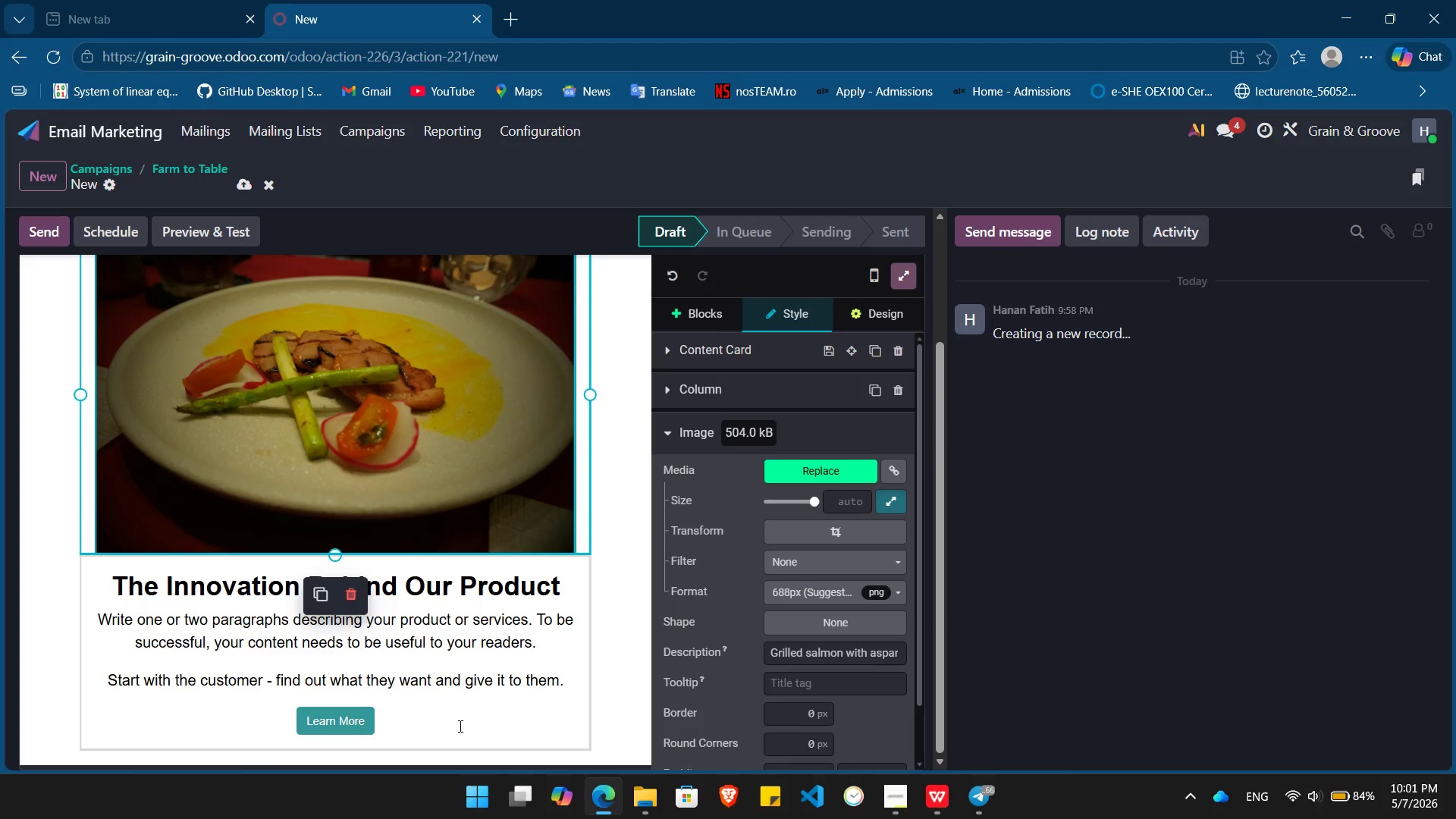 
wait(48.62)
 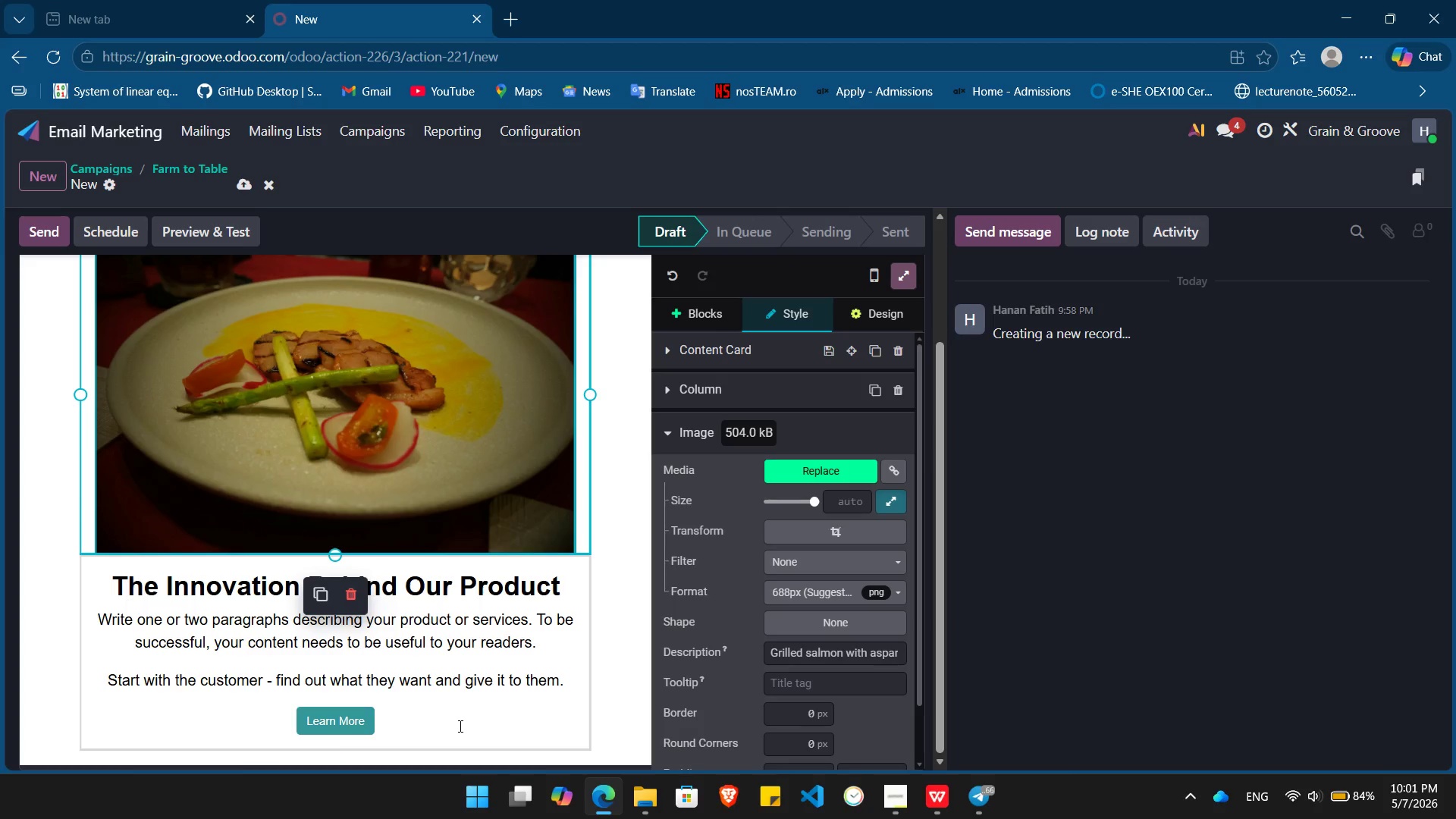 
left_click_drag(start_coordinate=[459, 726], to_coordinate=[148, 553])
 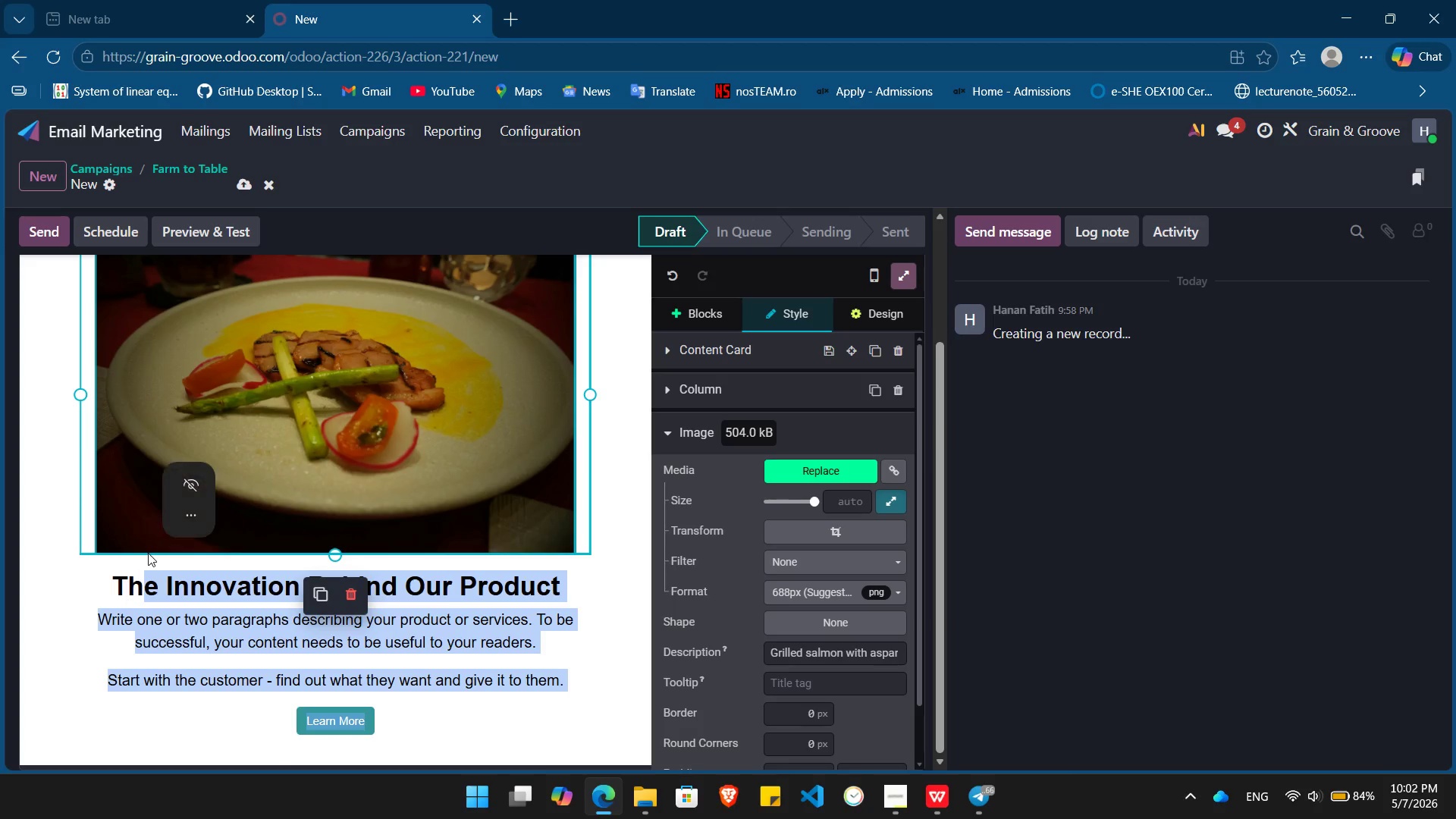 
key(Backspace)
 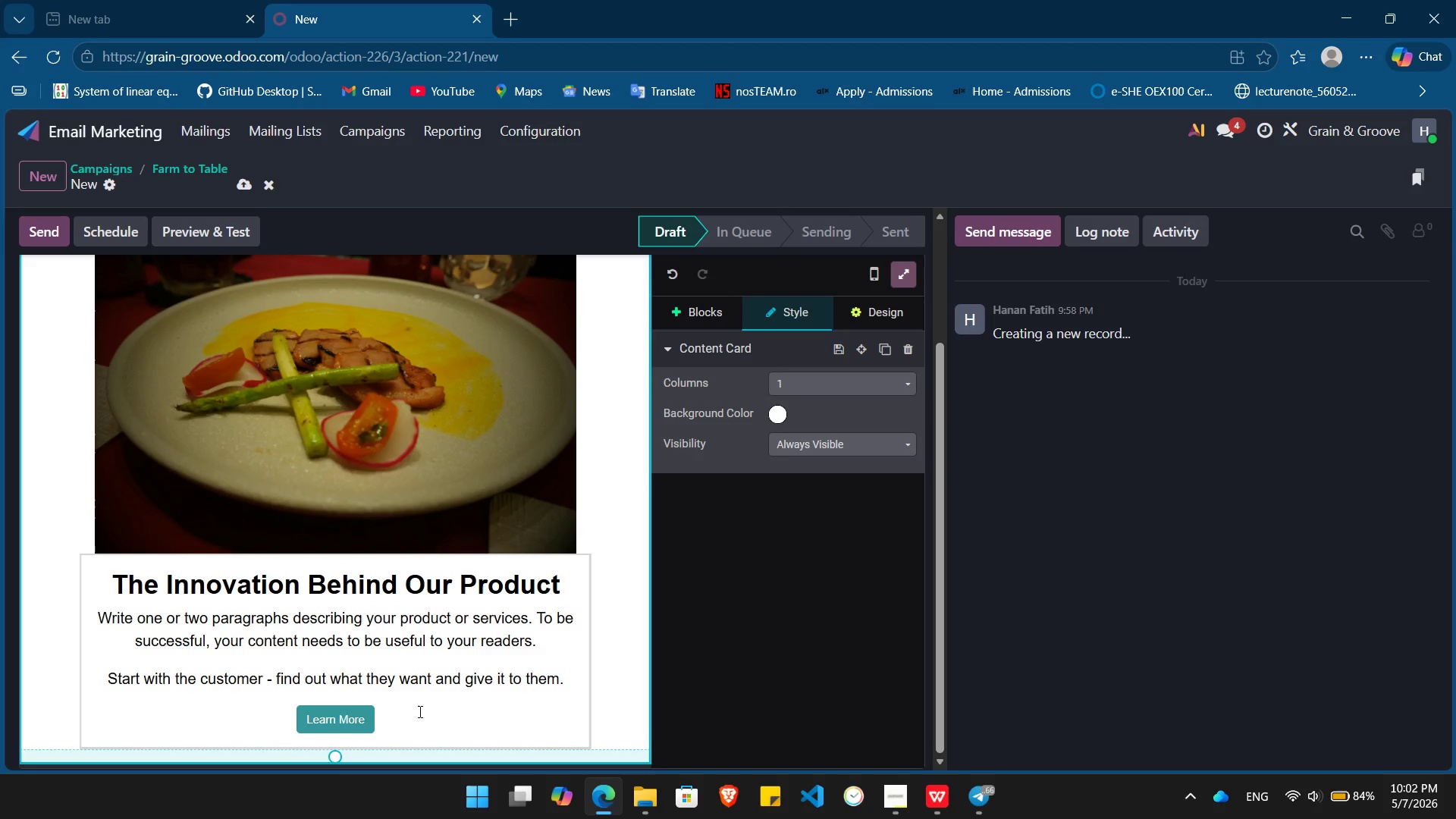 
left_click([413, 720])
 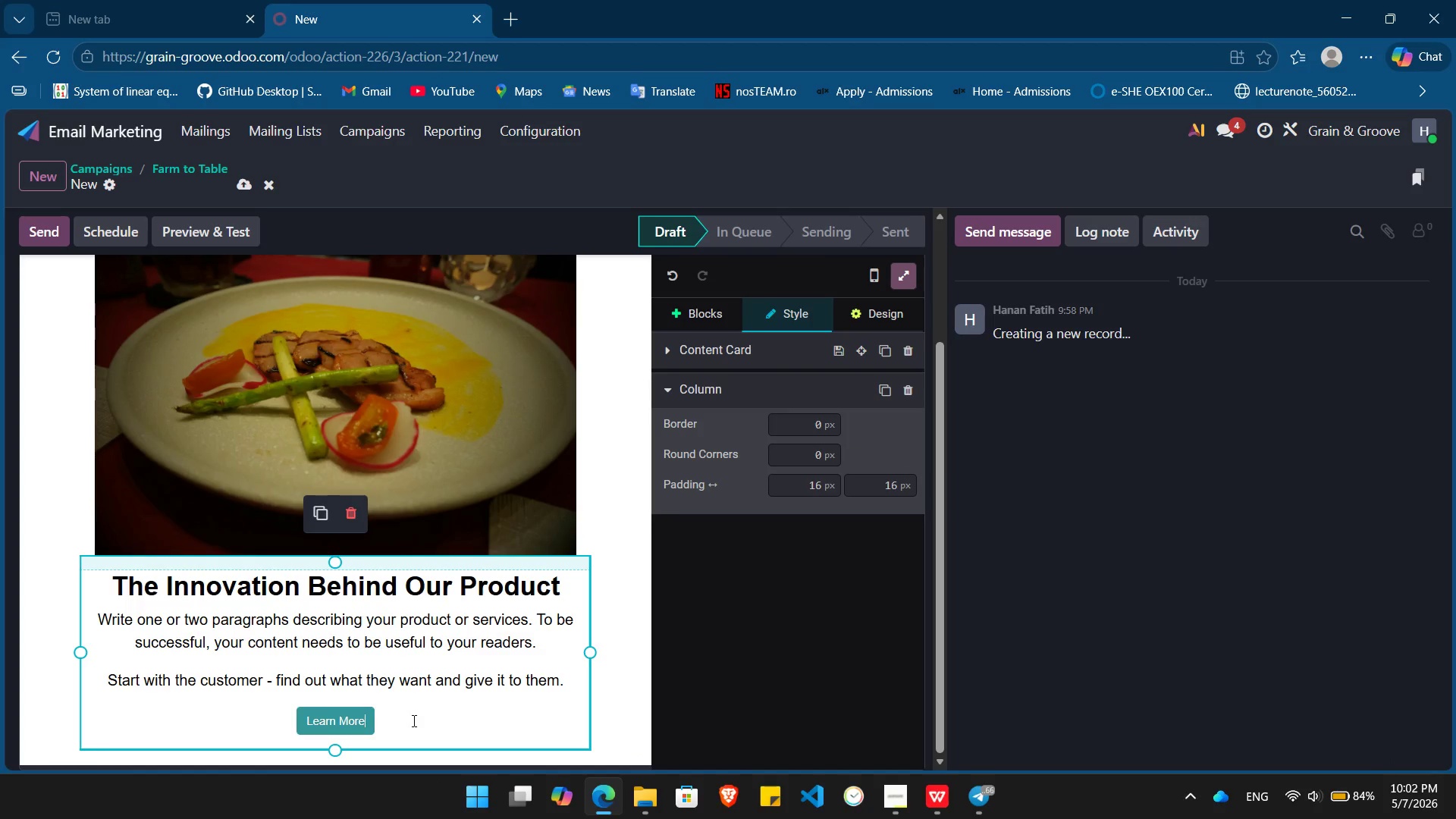 
left_click_drag(start_coordinate=[413, 720], to_coordinate=[180, 575])
 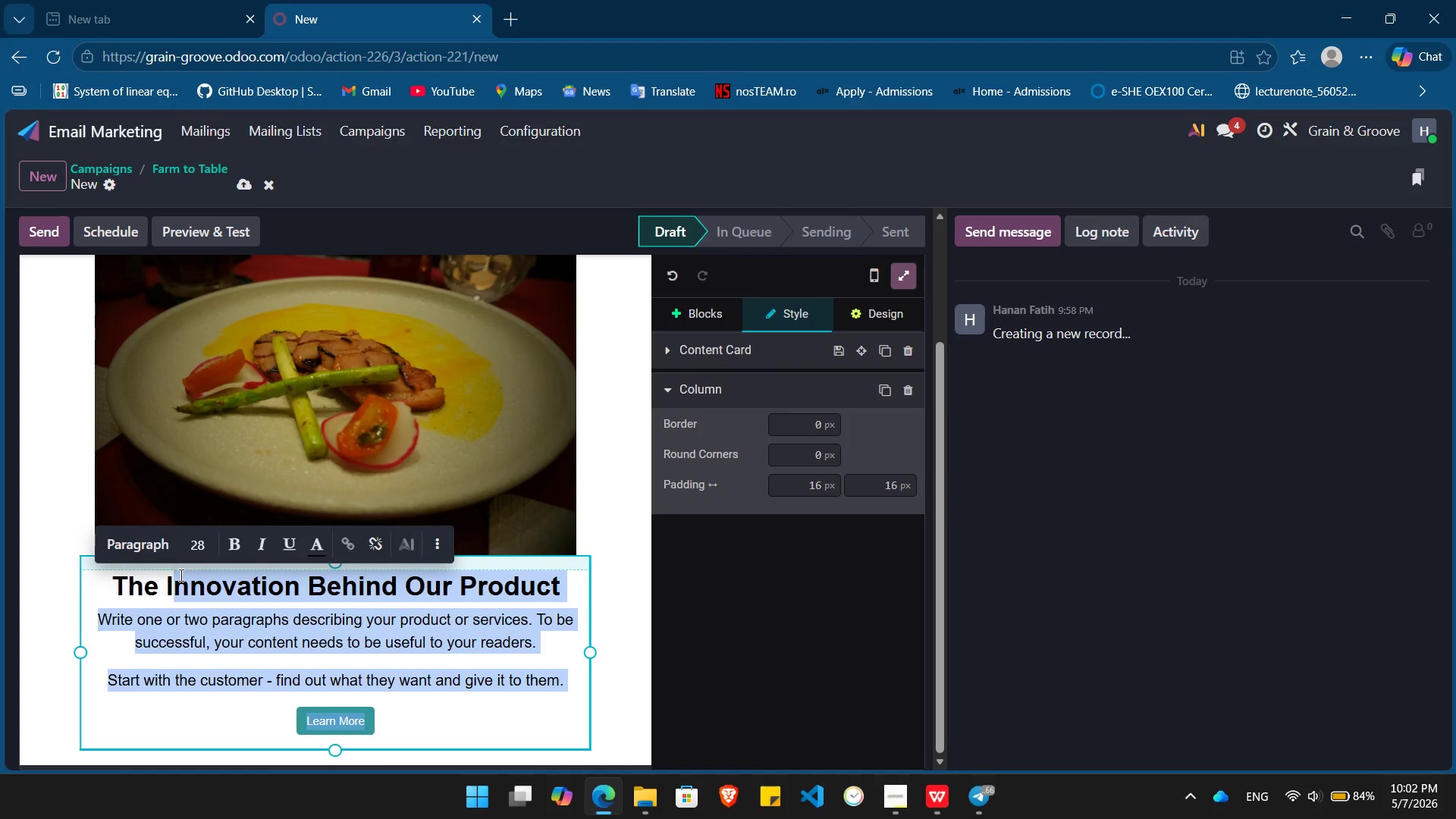 
key(Backspace)
 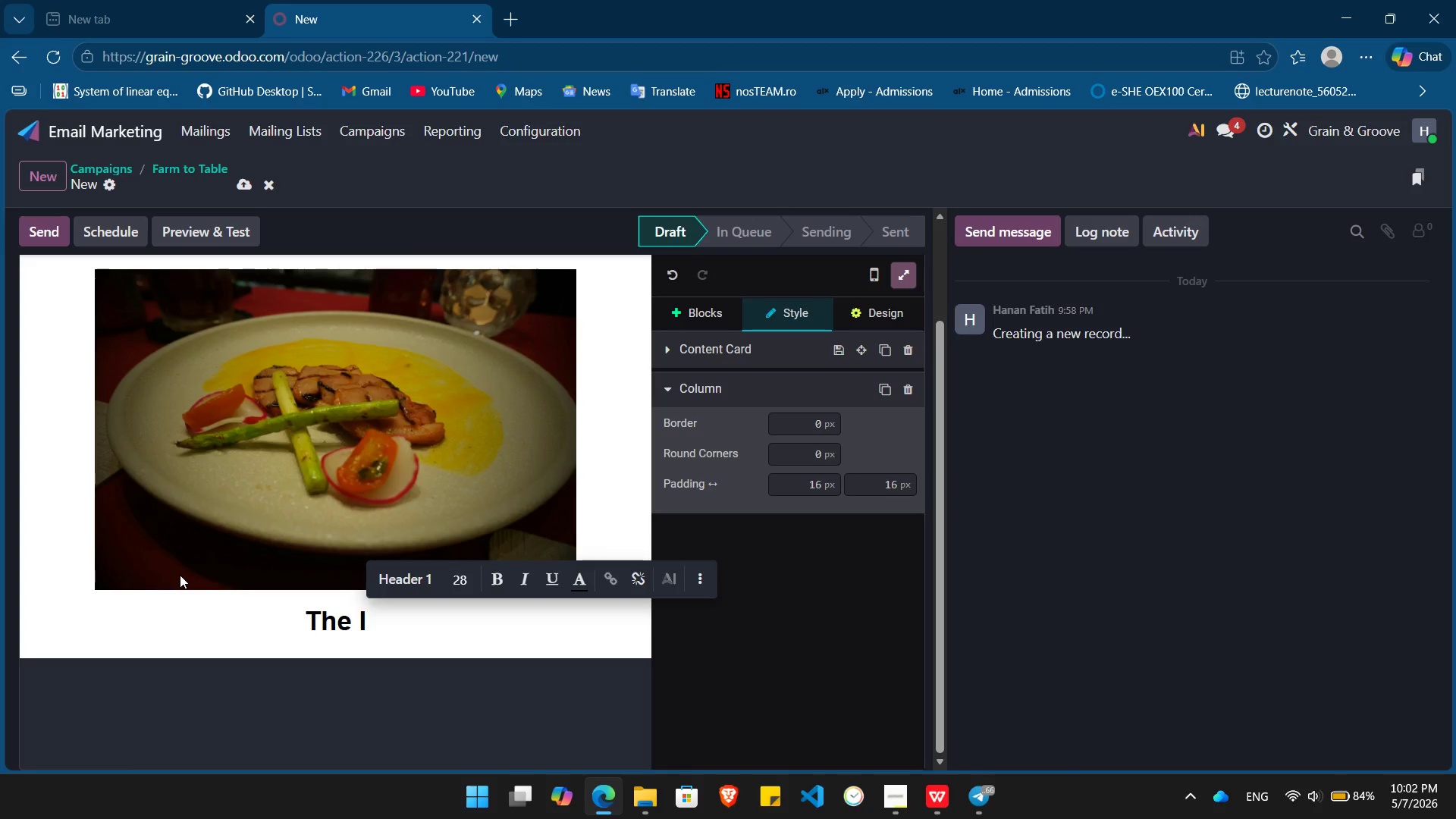 
wait(6.78)
 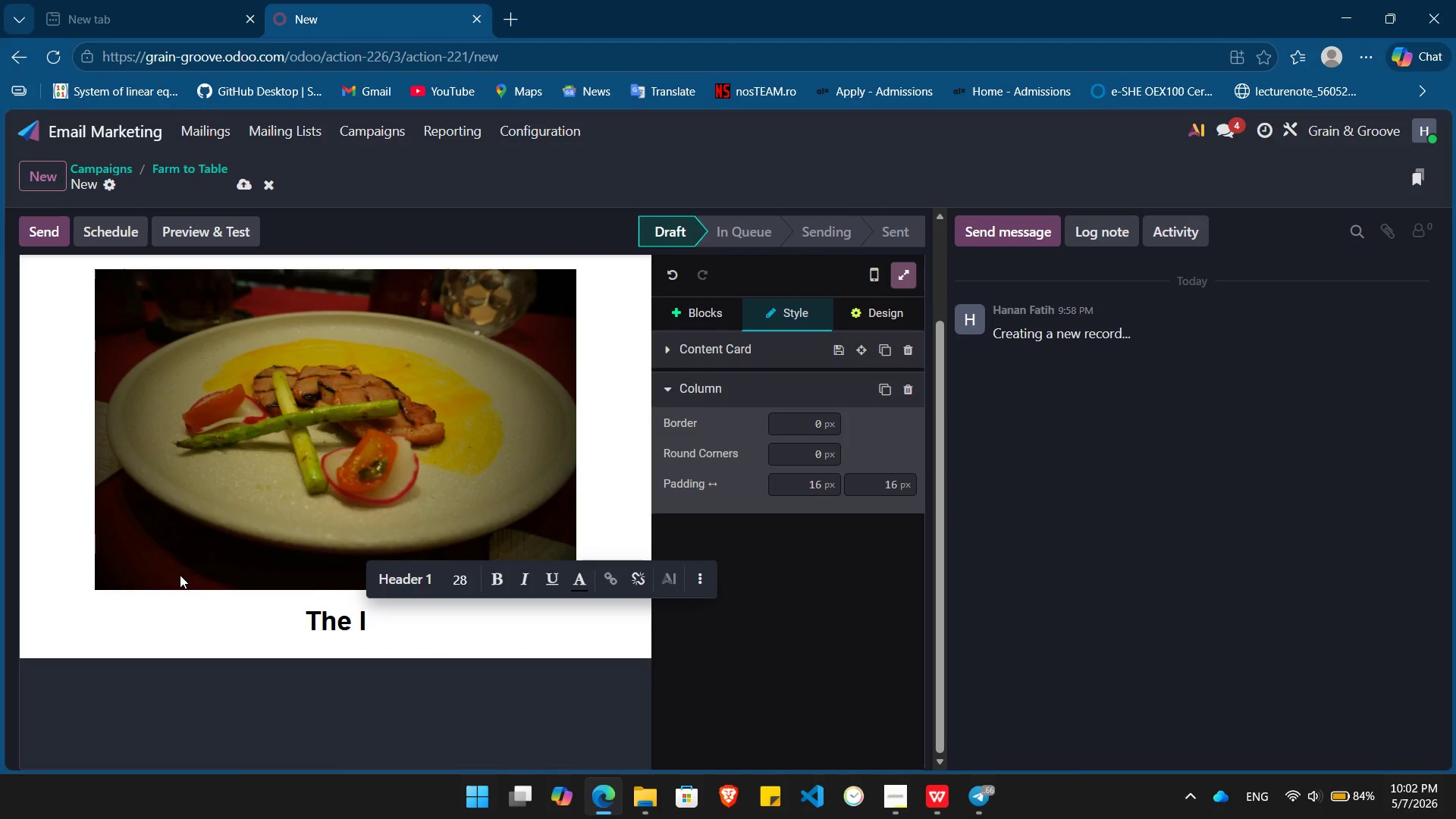 
key(Backspace)
 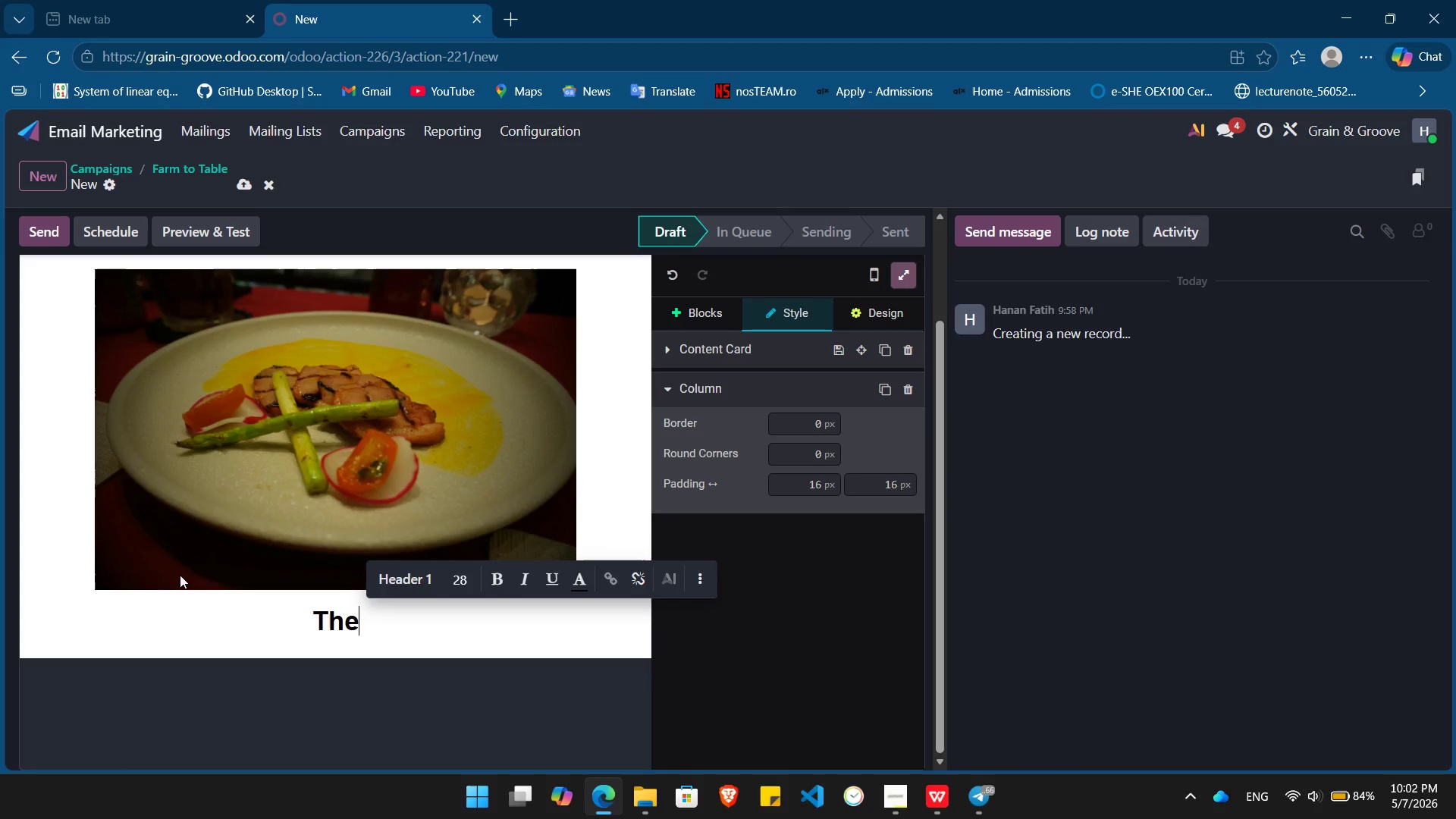 
key(Backspace)
 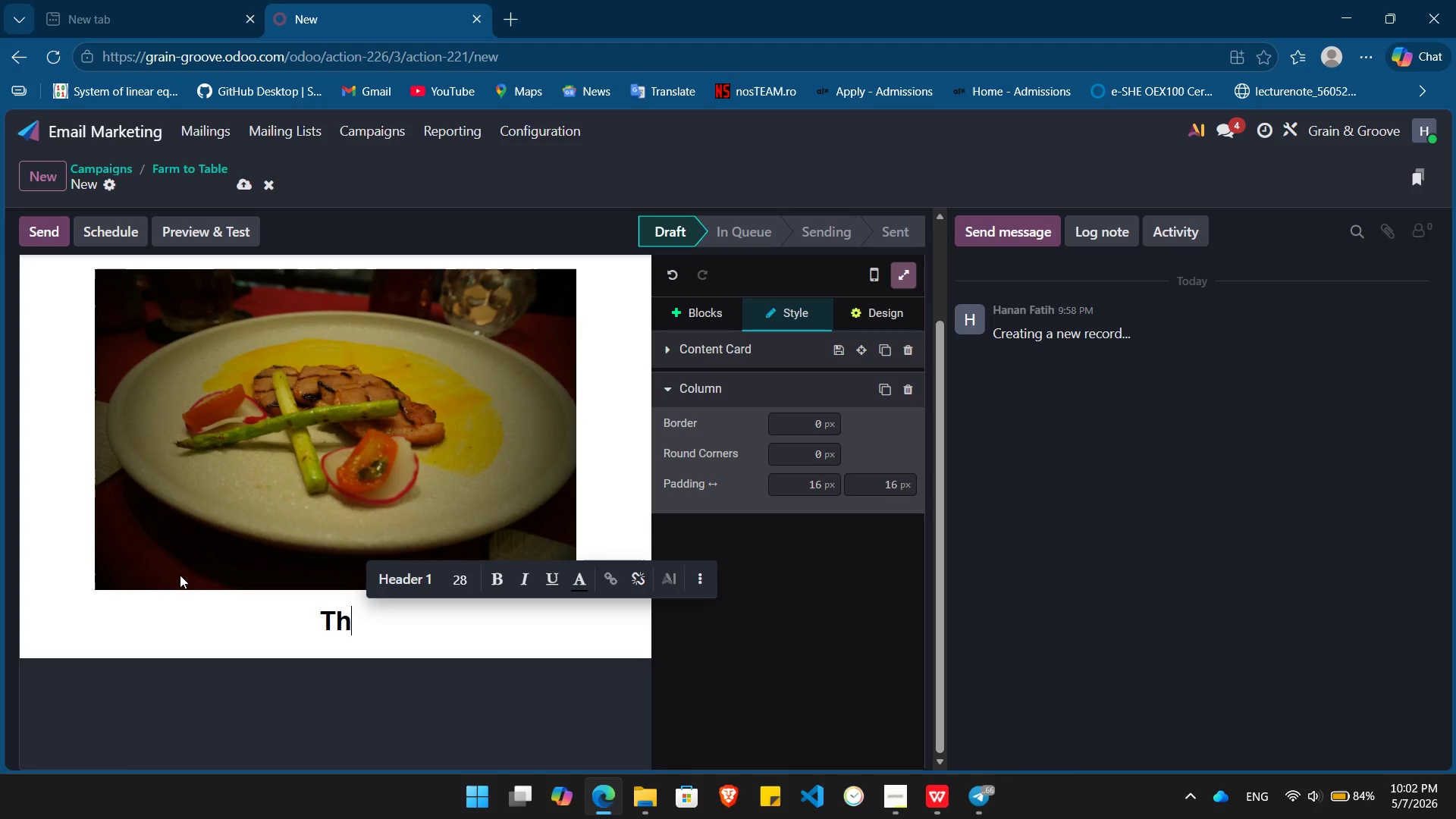 
key(Backspace)
 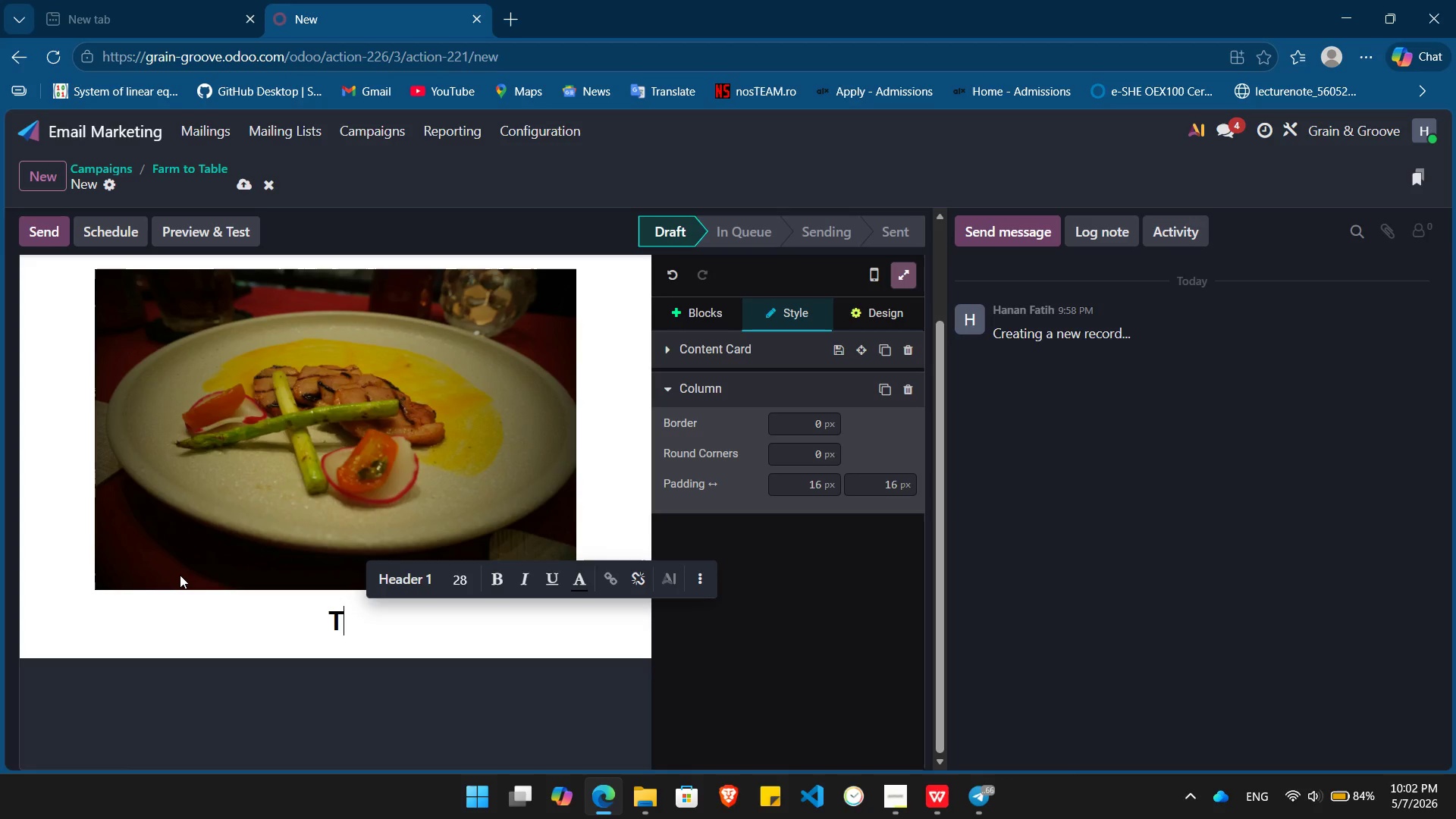 
key(Backspace)
 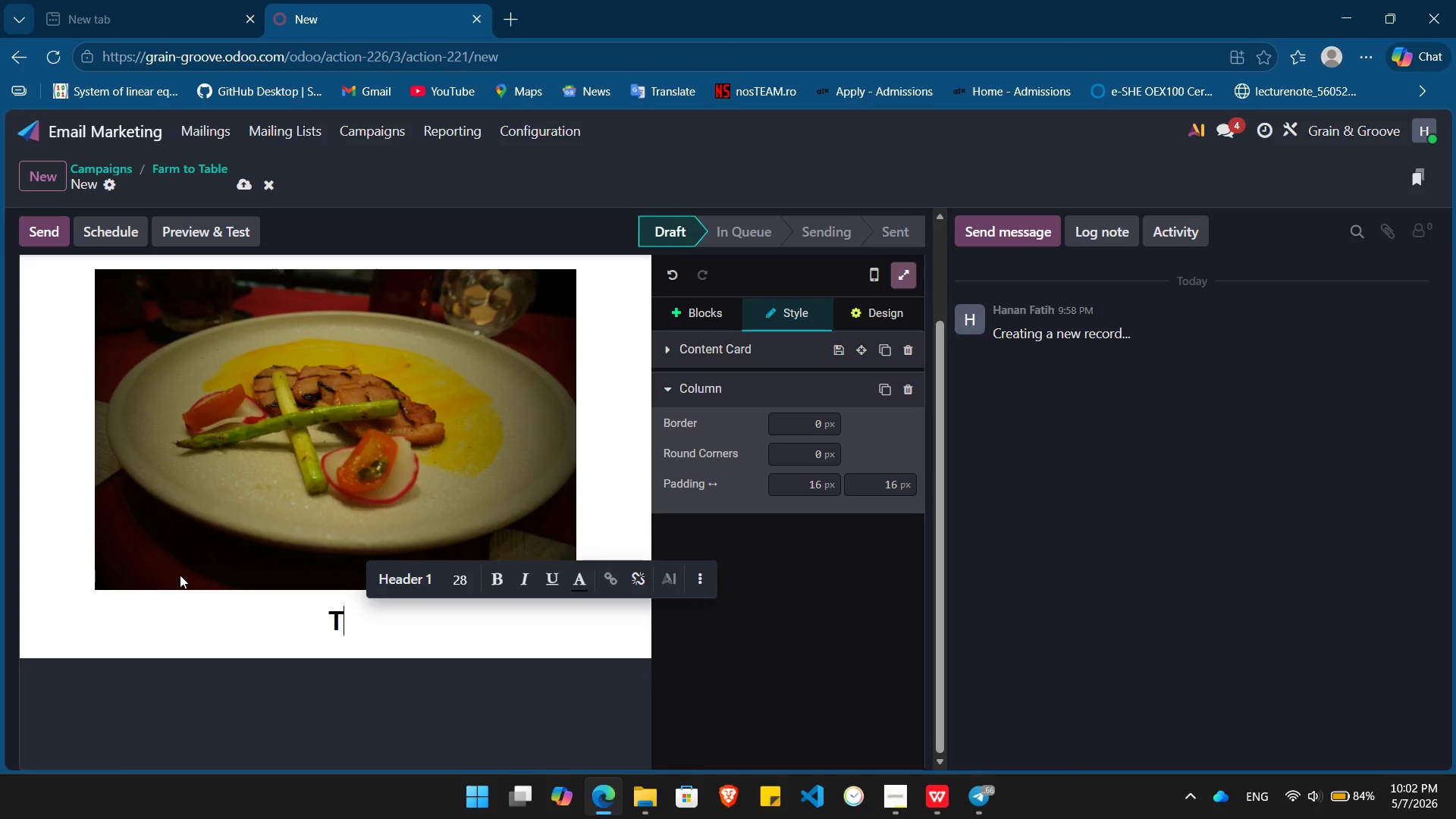 
key(Backspace)
 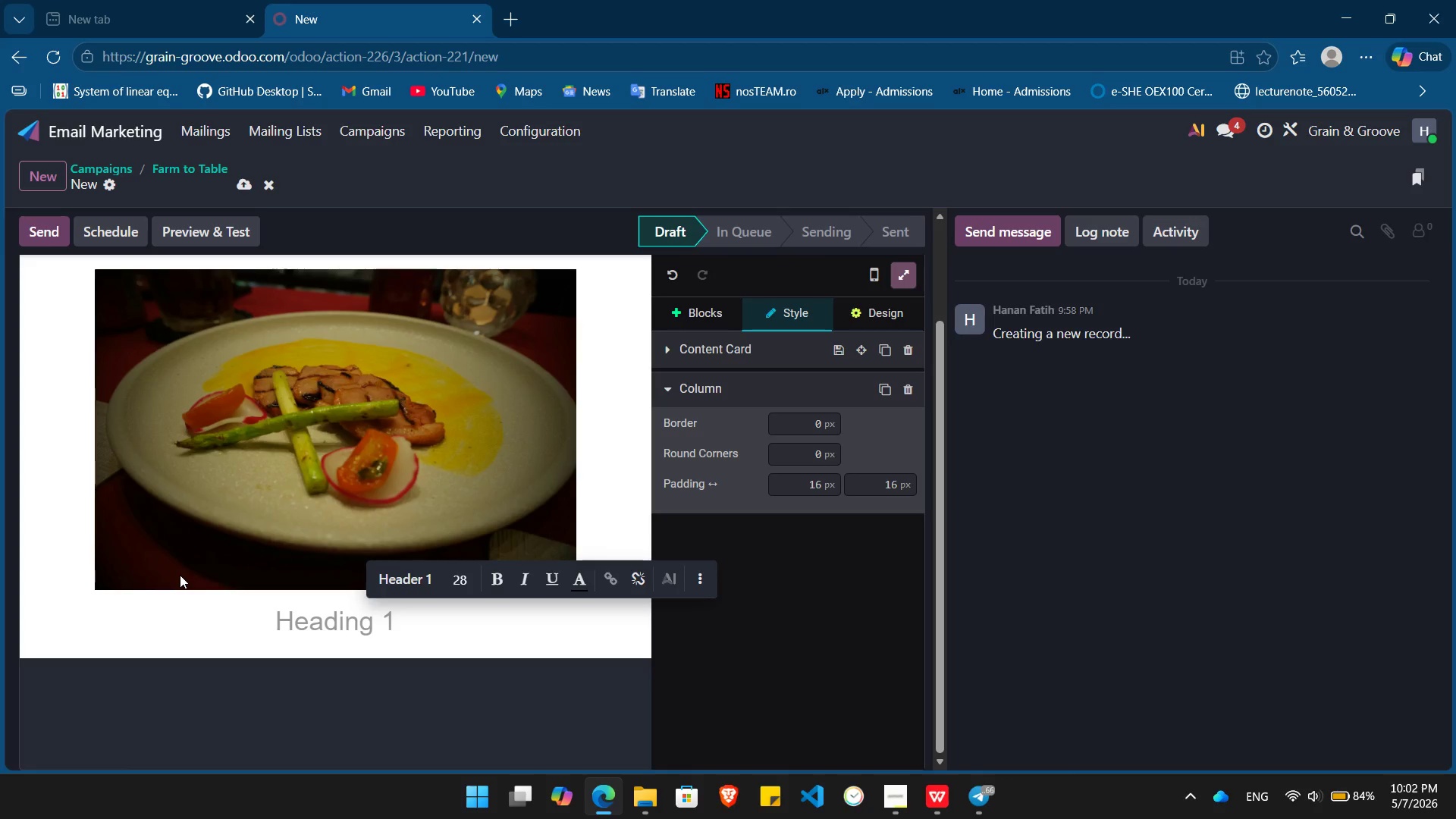 
type(A Celebration of the Early Spring Harvest)
 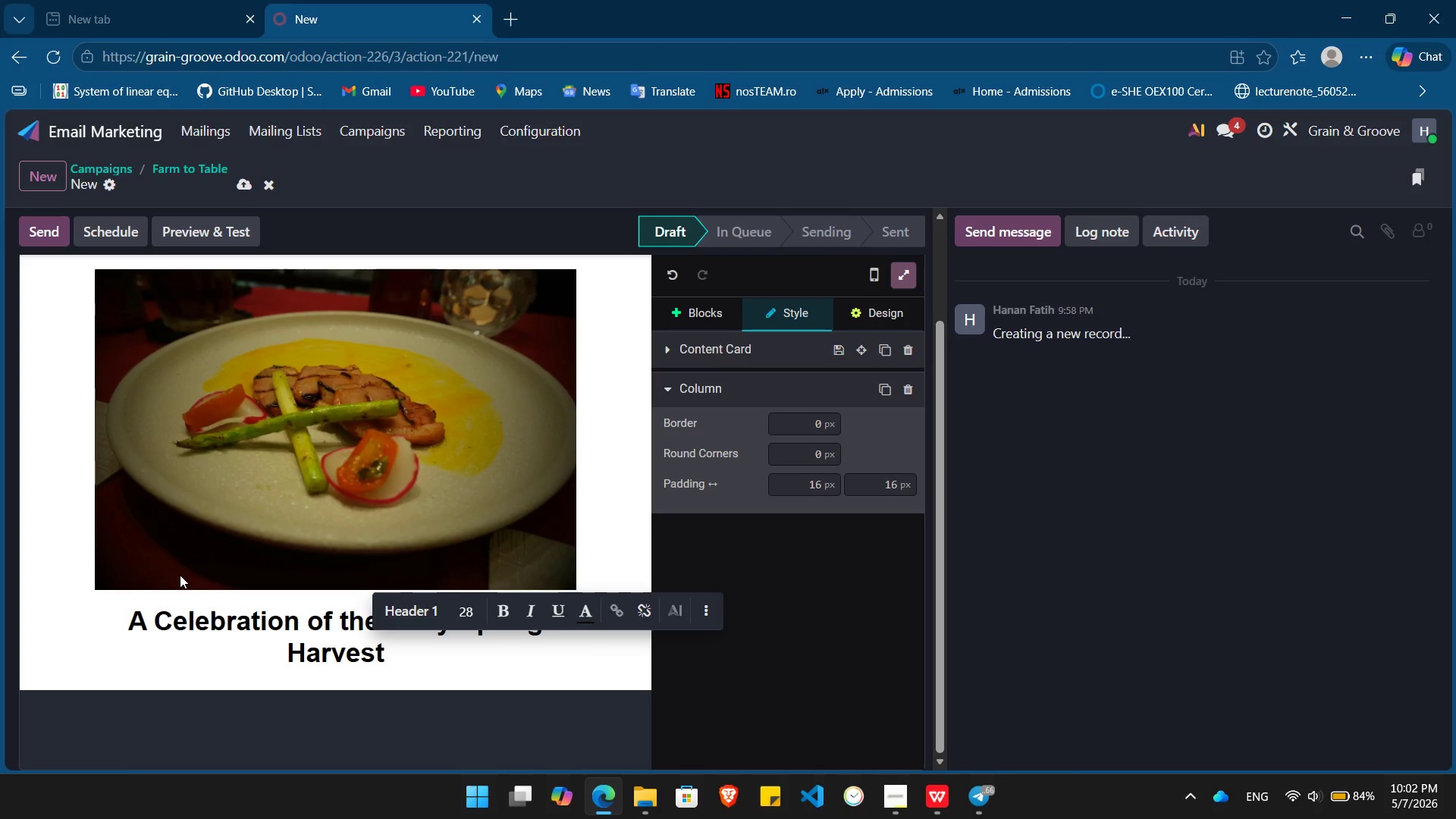 
left_click([700, 313])
 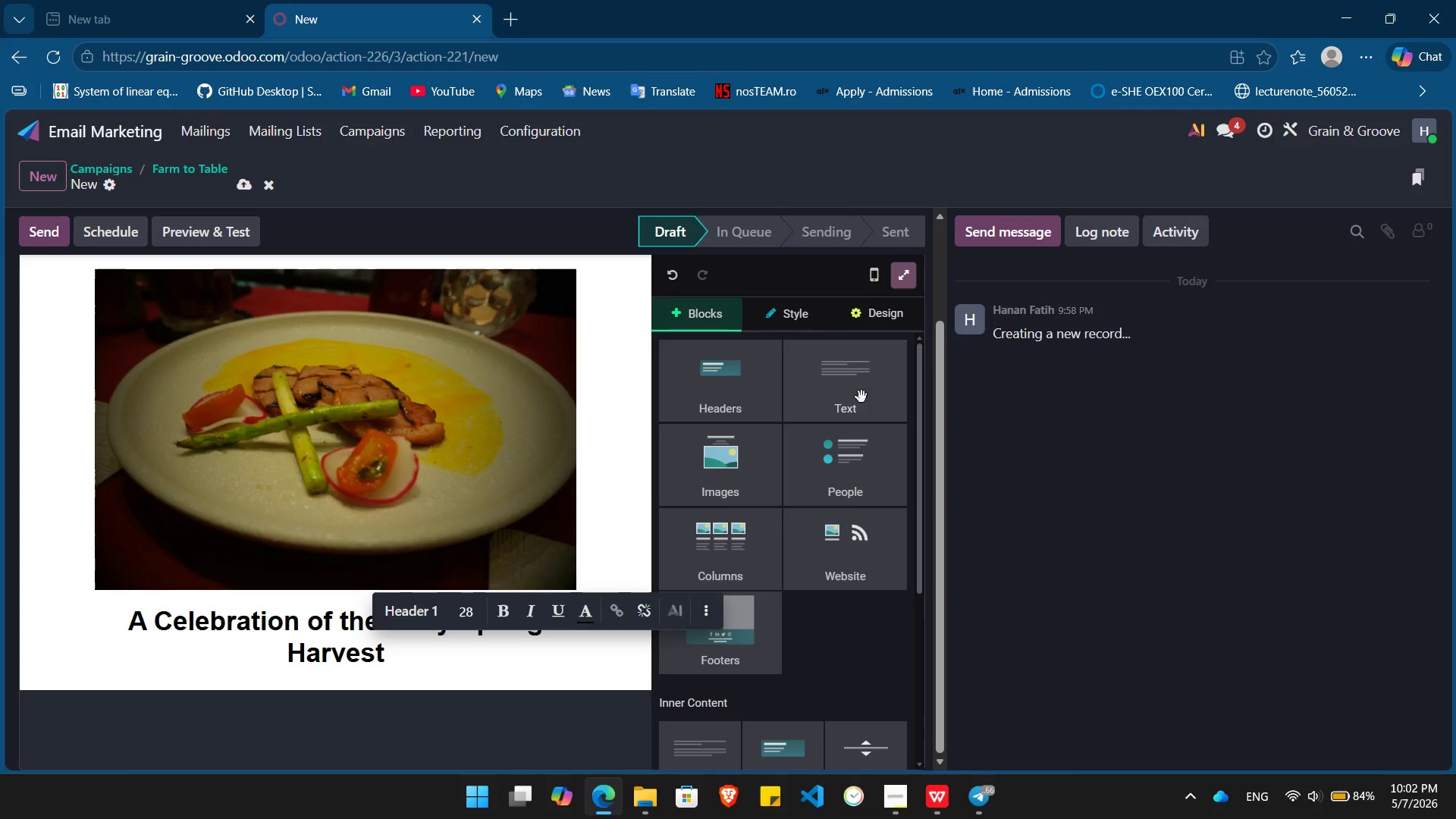 
left_click_drag(start_coordinate=[861, 397], to_coordinate=[388, 690])
 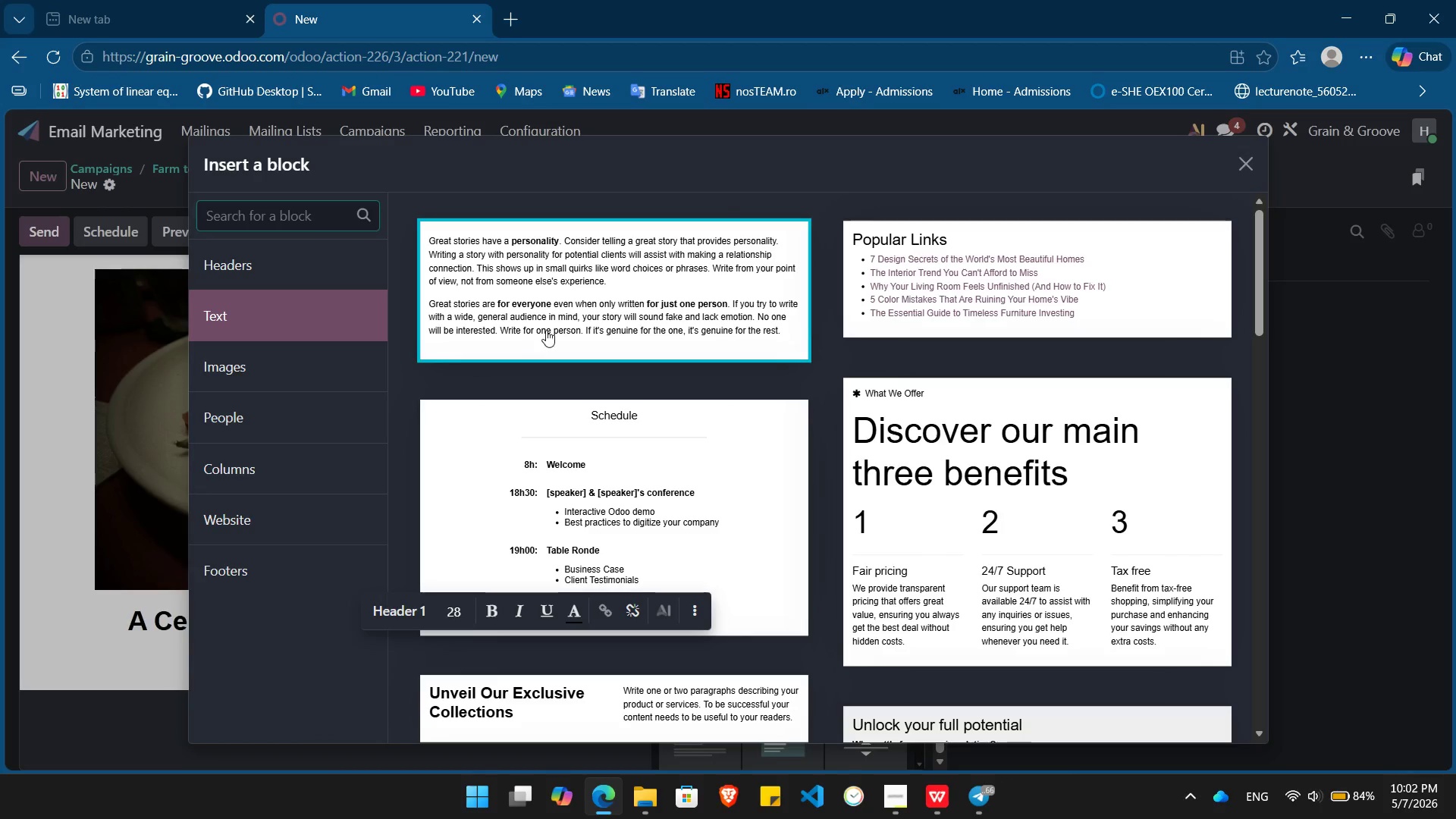 
left_click([548, 329])
 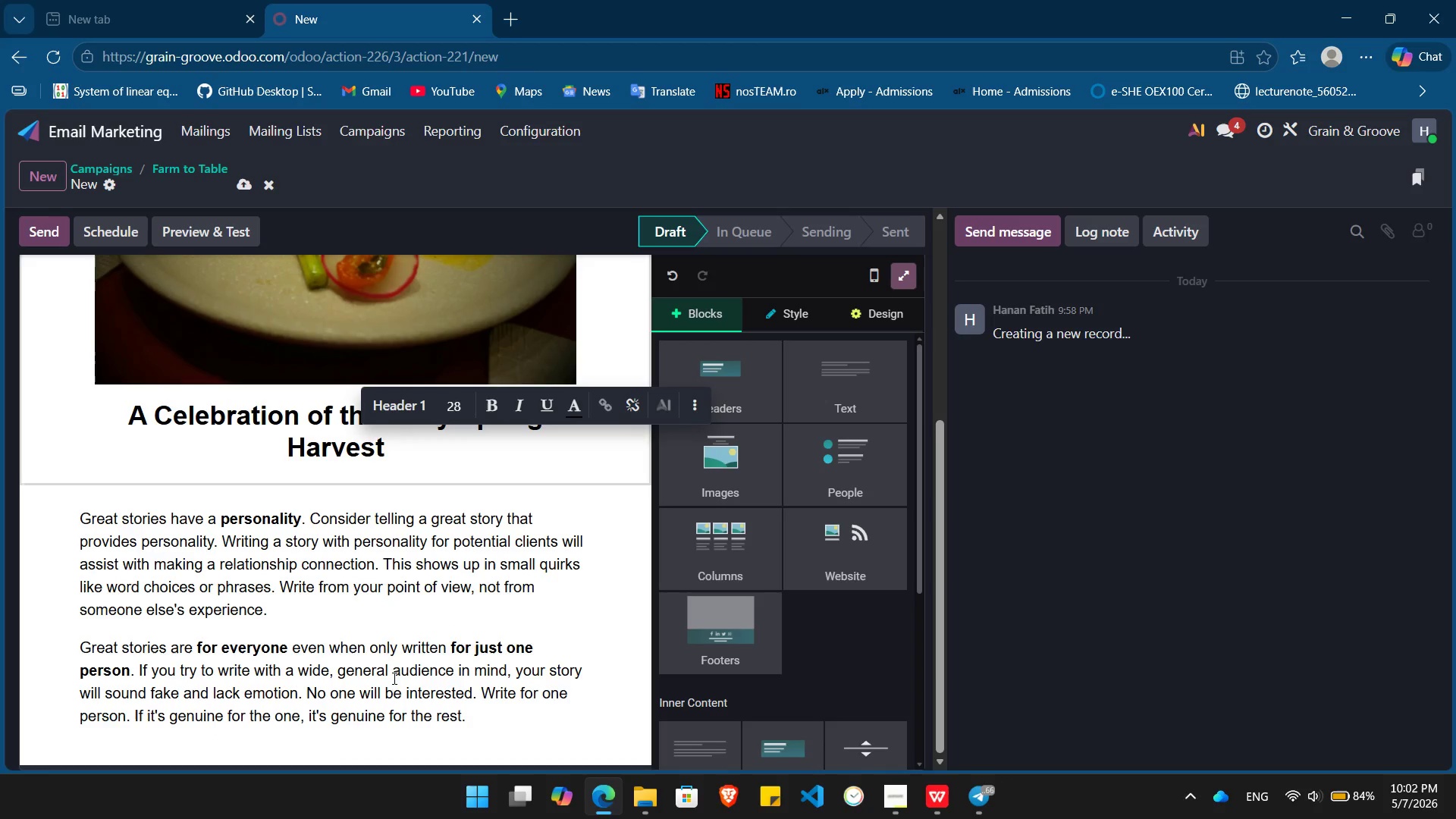 
left_click([361, 610])
 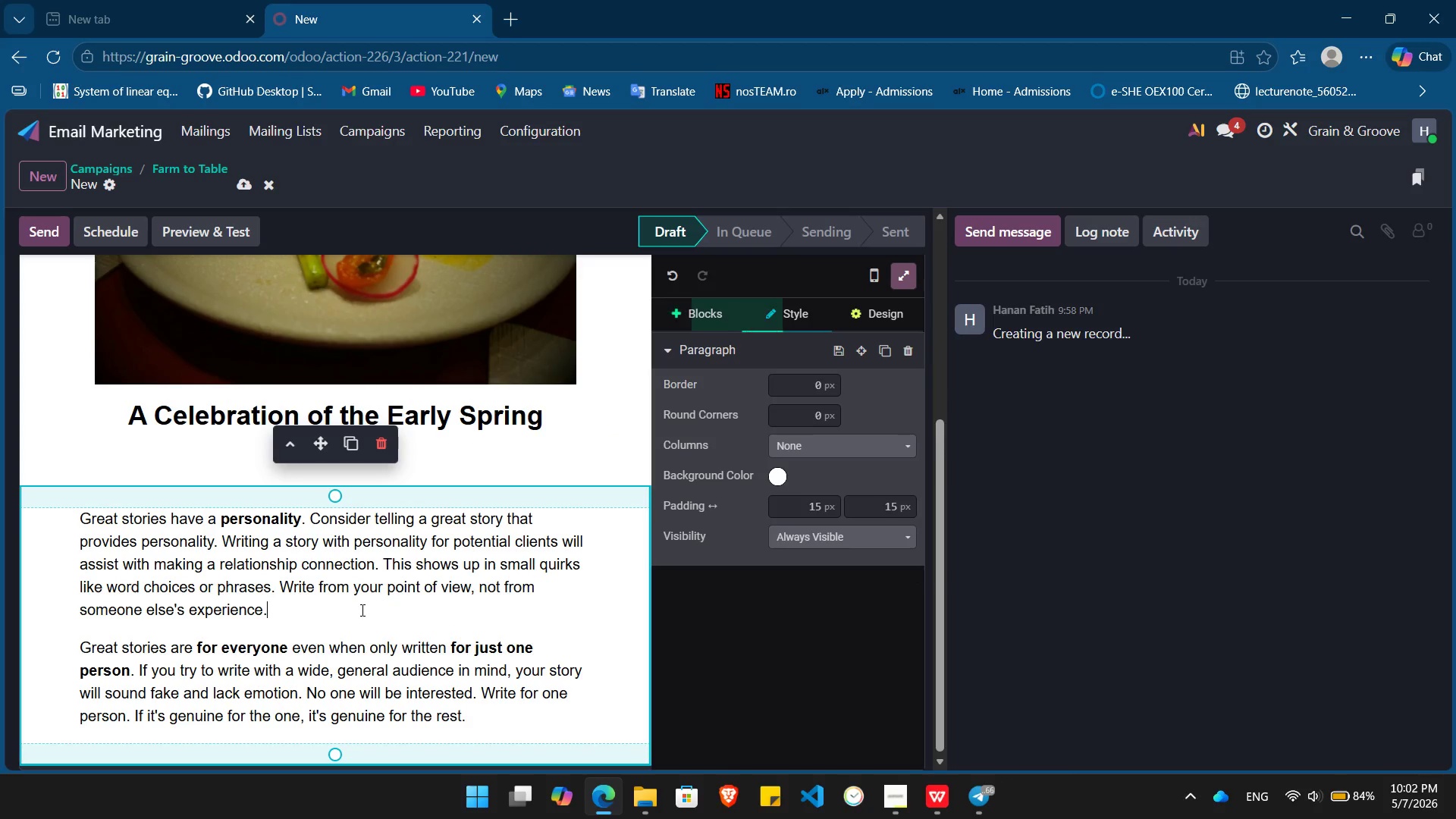 
key(Control+ControlLeft)
 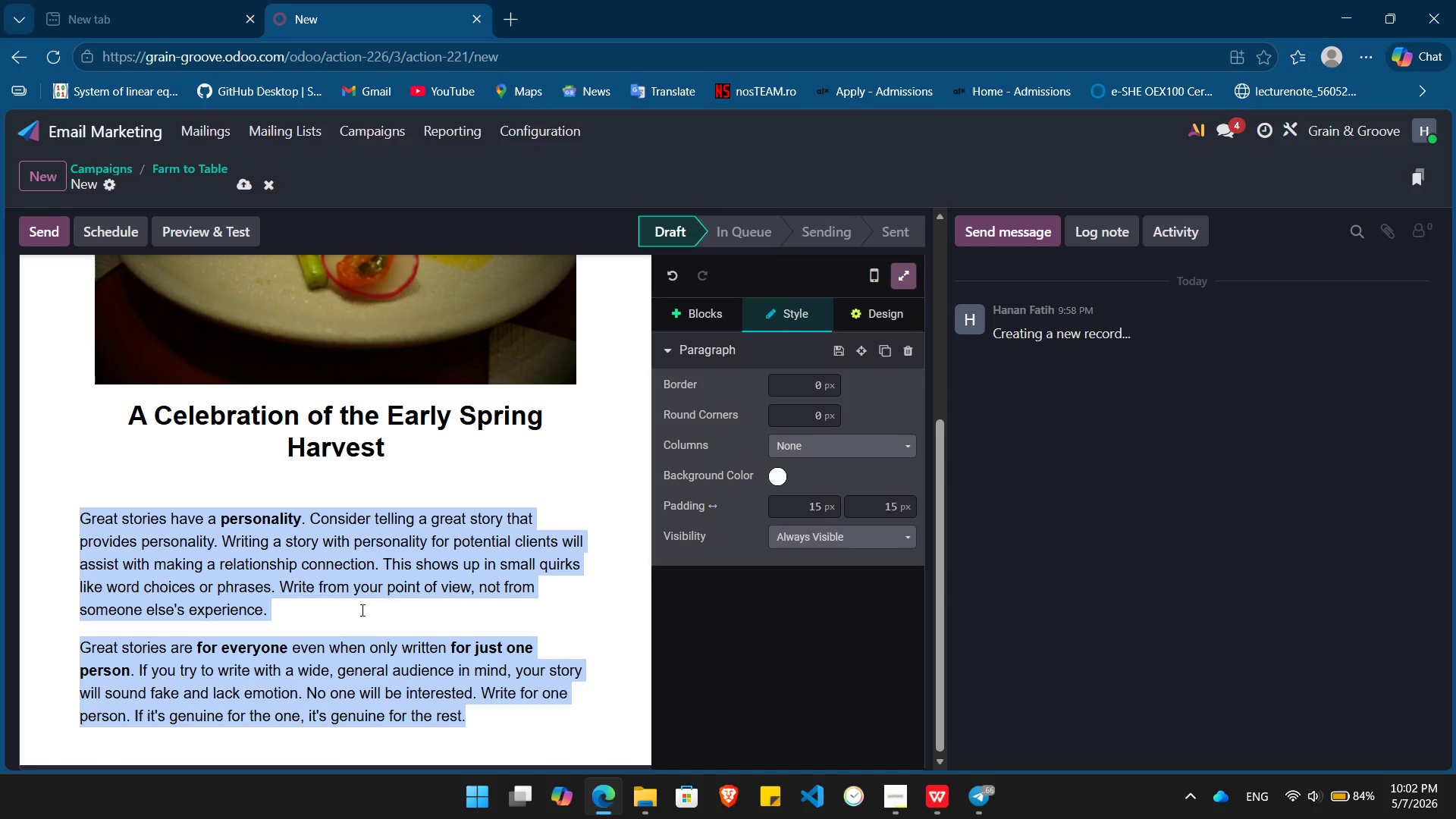 
key(Control+A)
 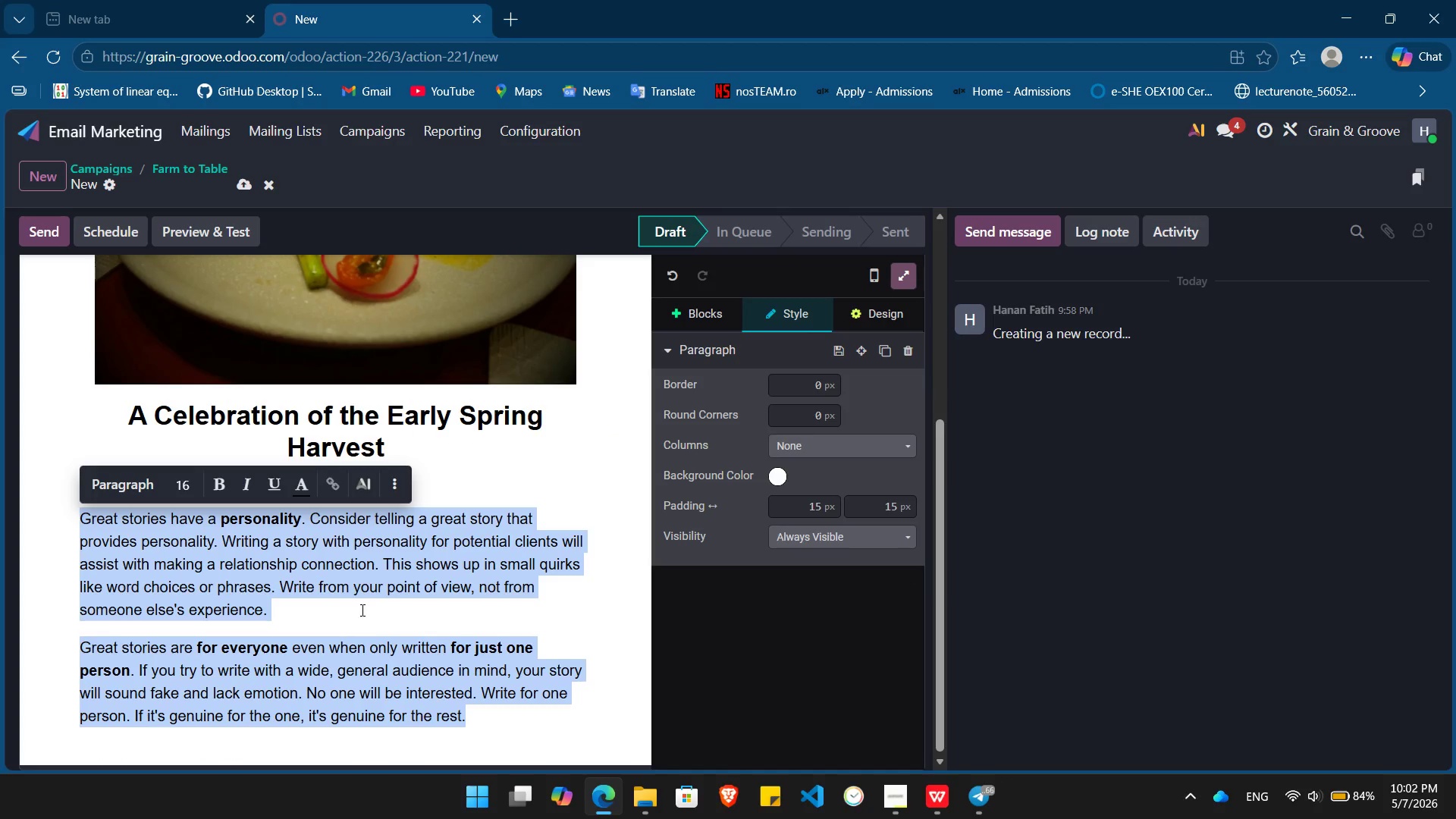 
key(Backspace)
 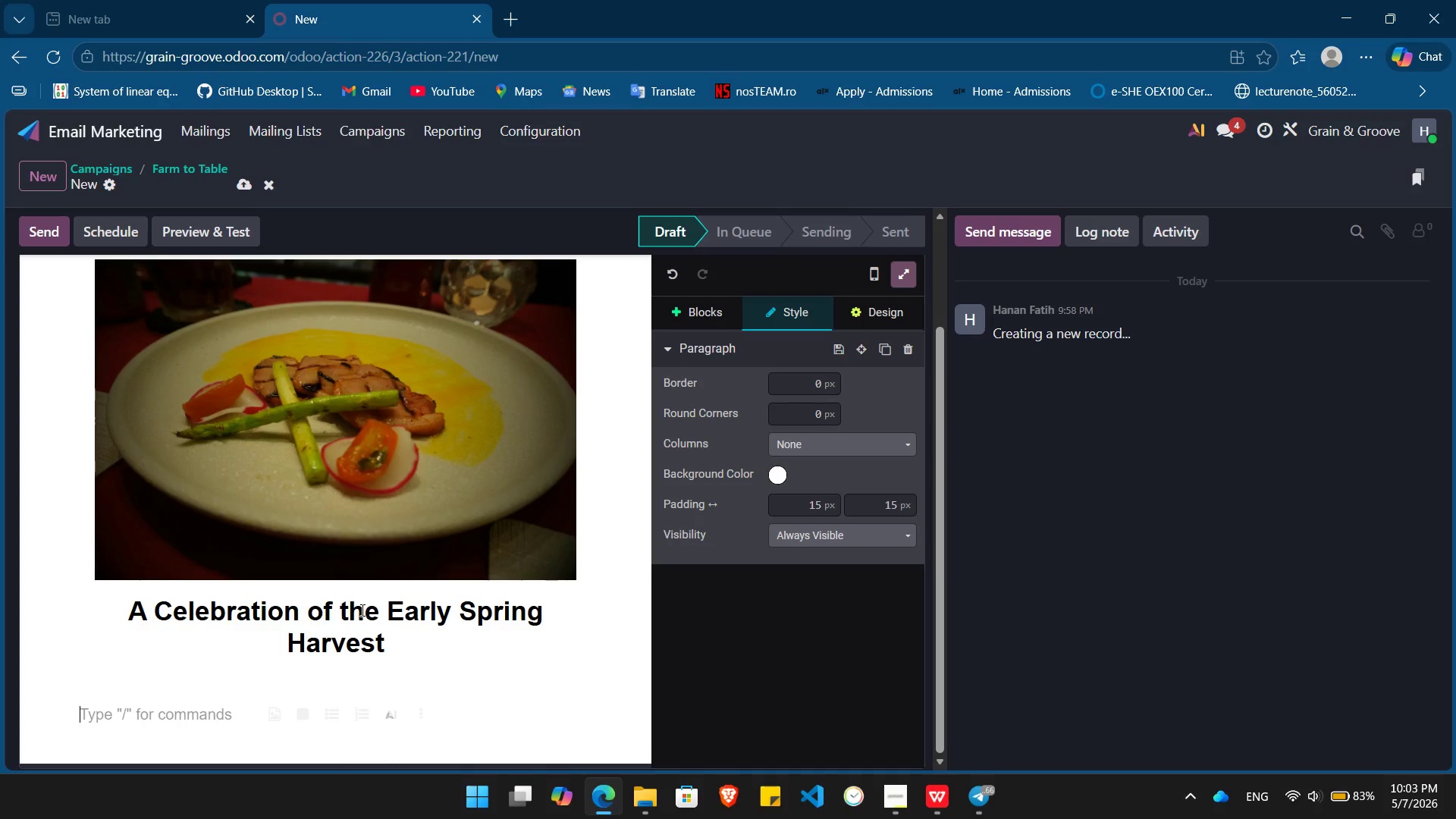 
wait(45.62)
 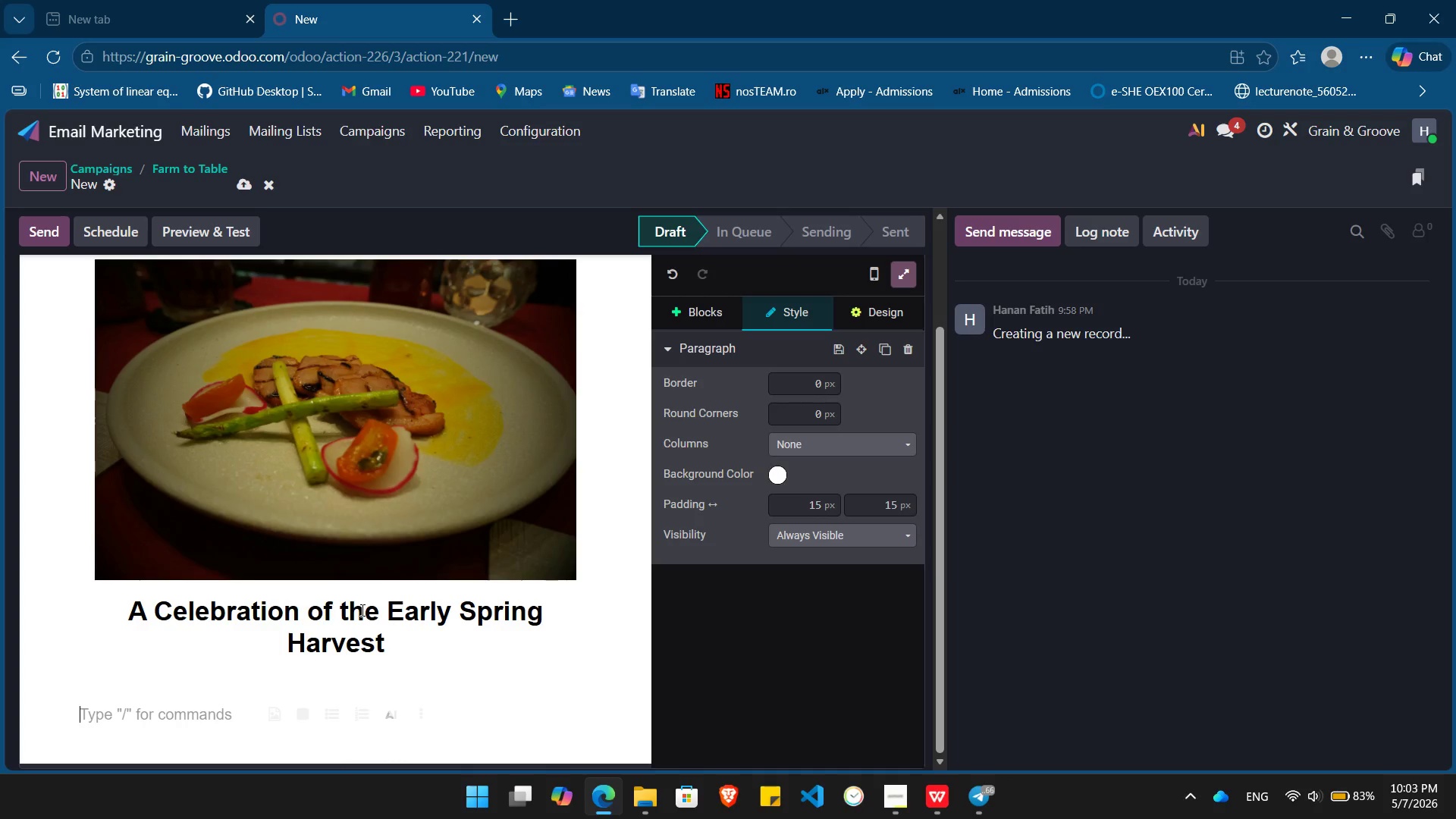 
type(Dear /)
 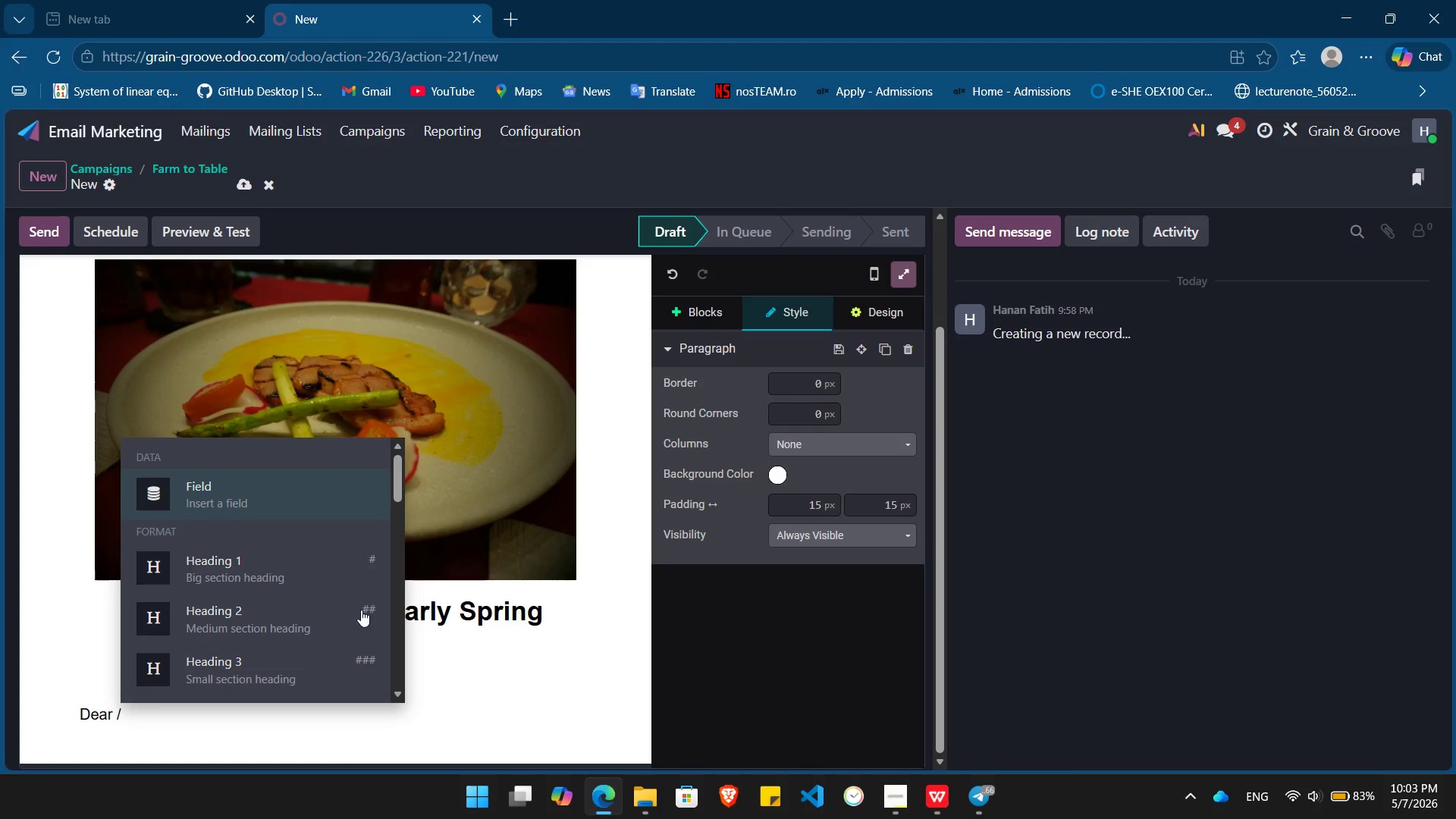 
key(Enter)
 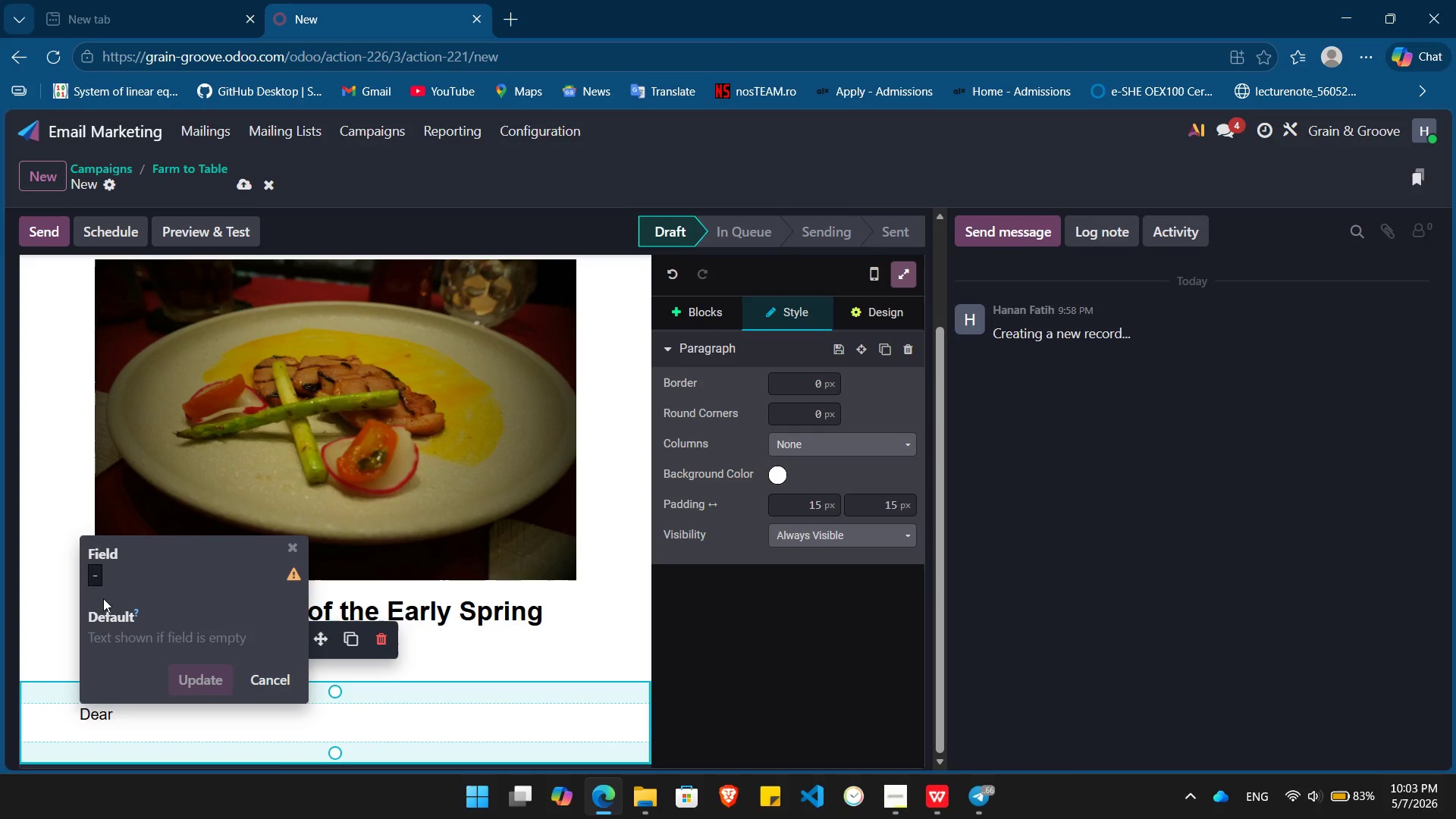 
left_click([104, 576])
 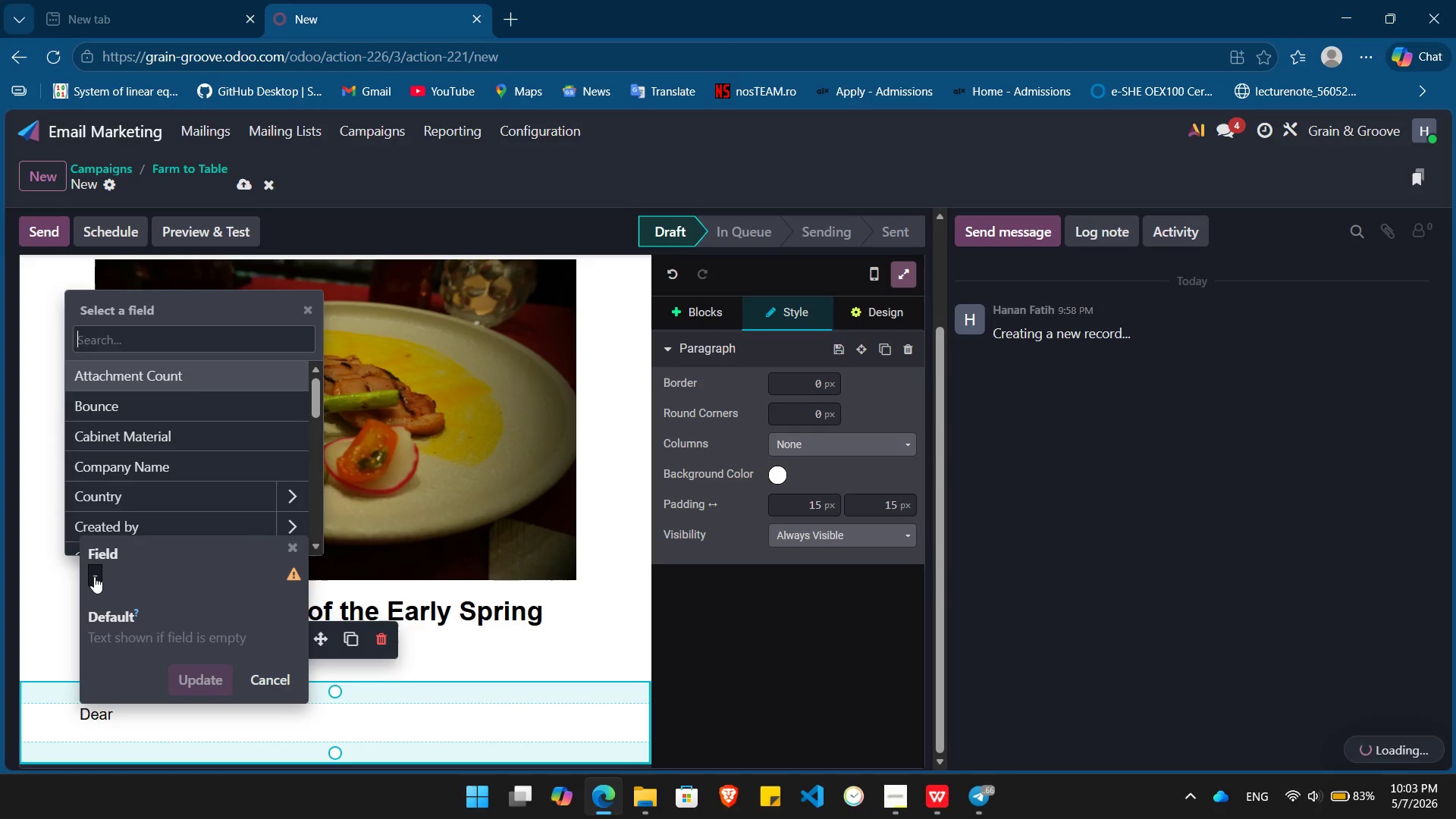 
type(name)
 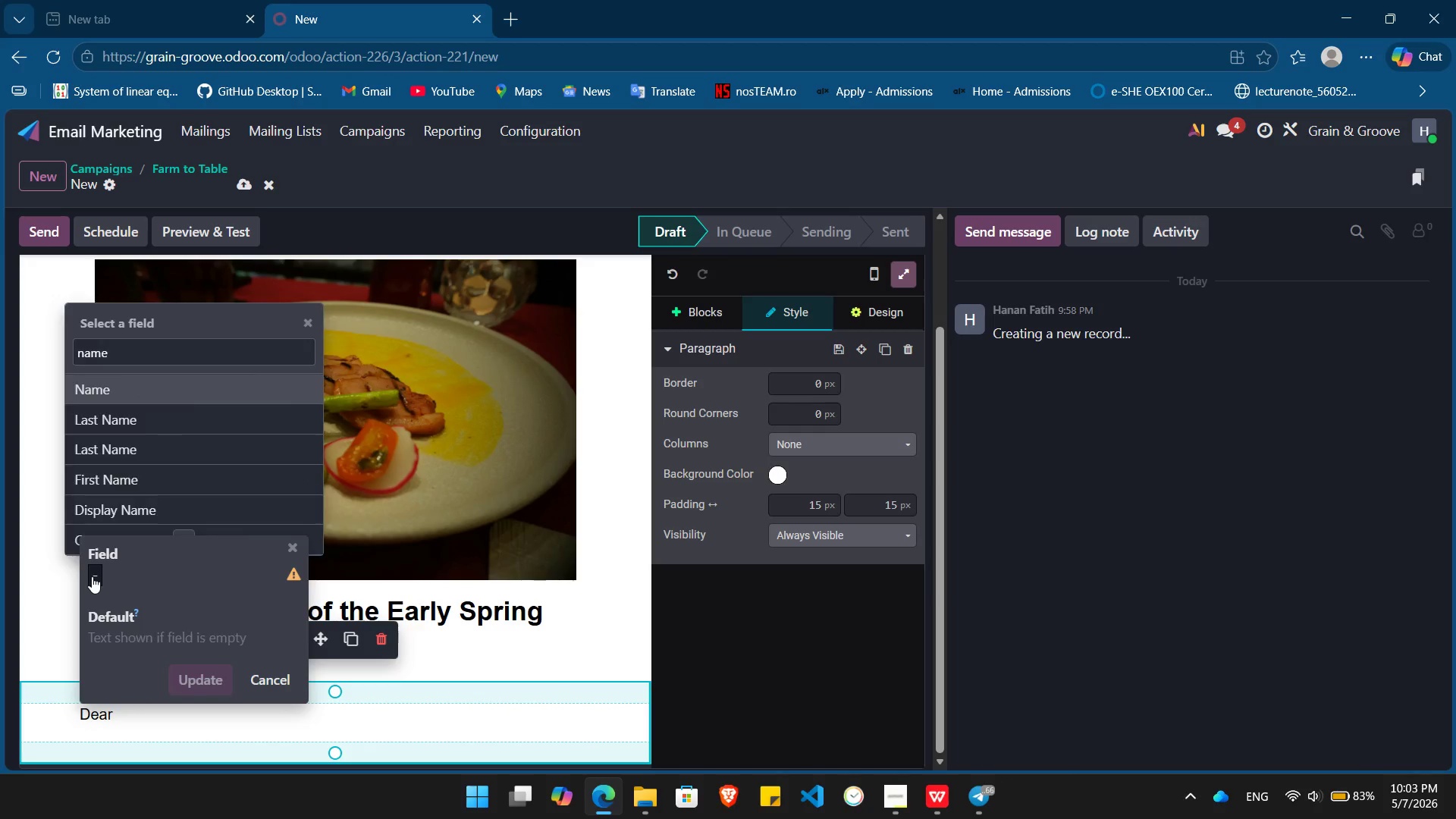 
key(Enter)
 